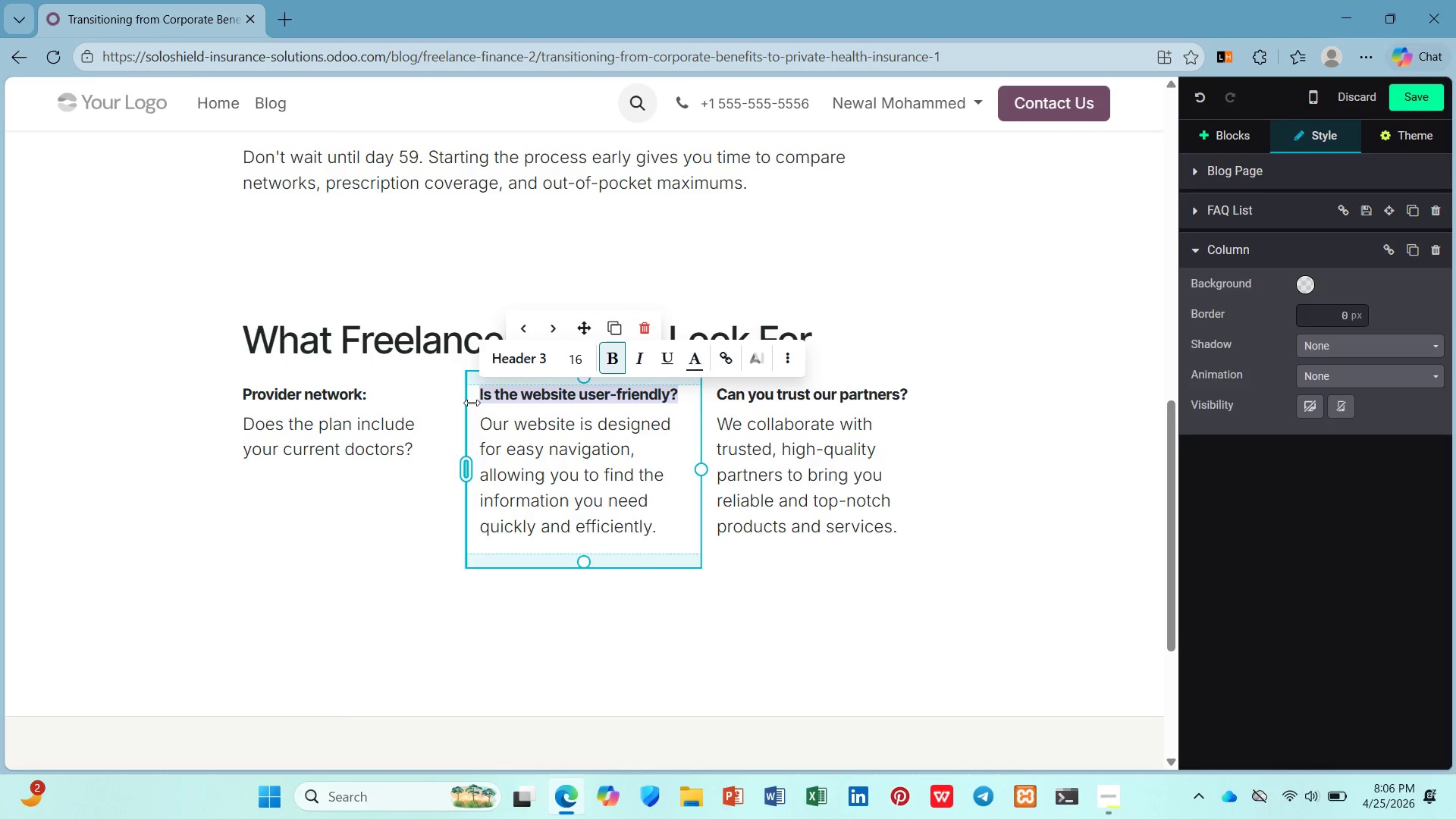 
type(Prescription coverage:)
 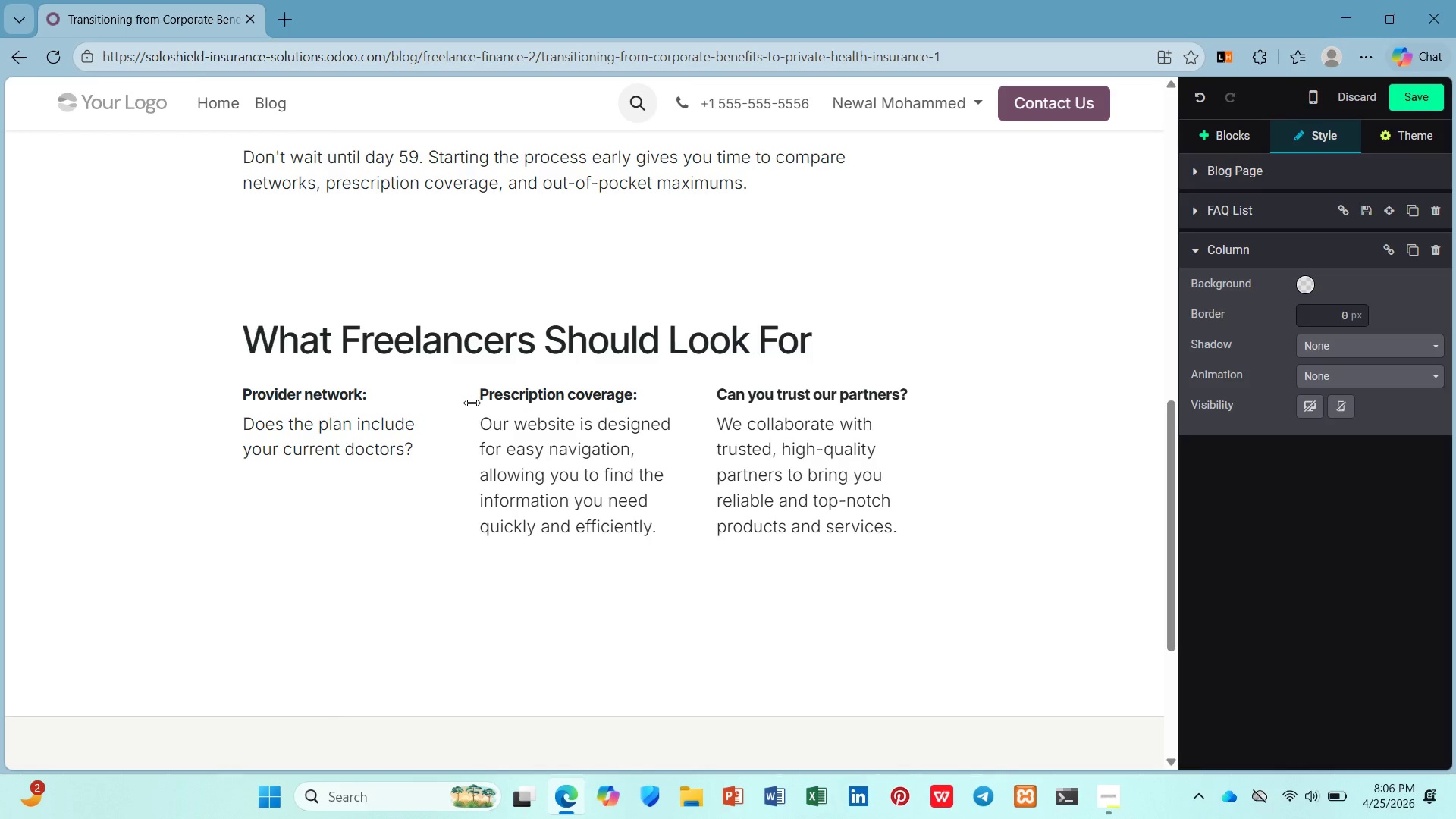 
left_click([521, 439])
 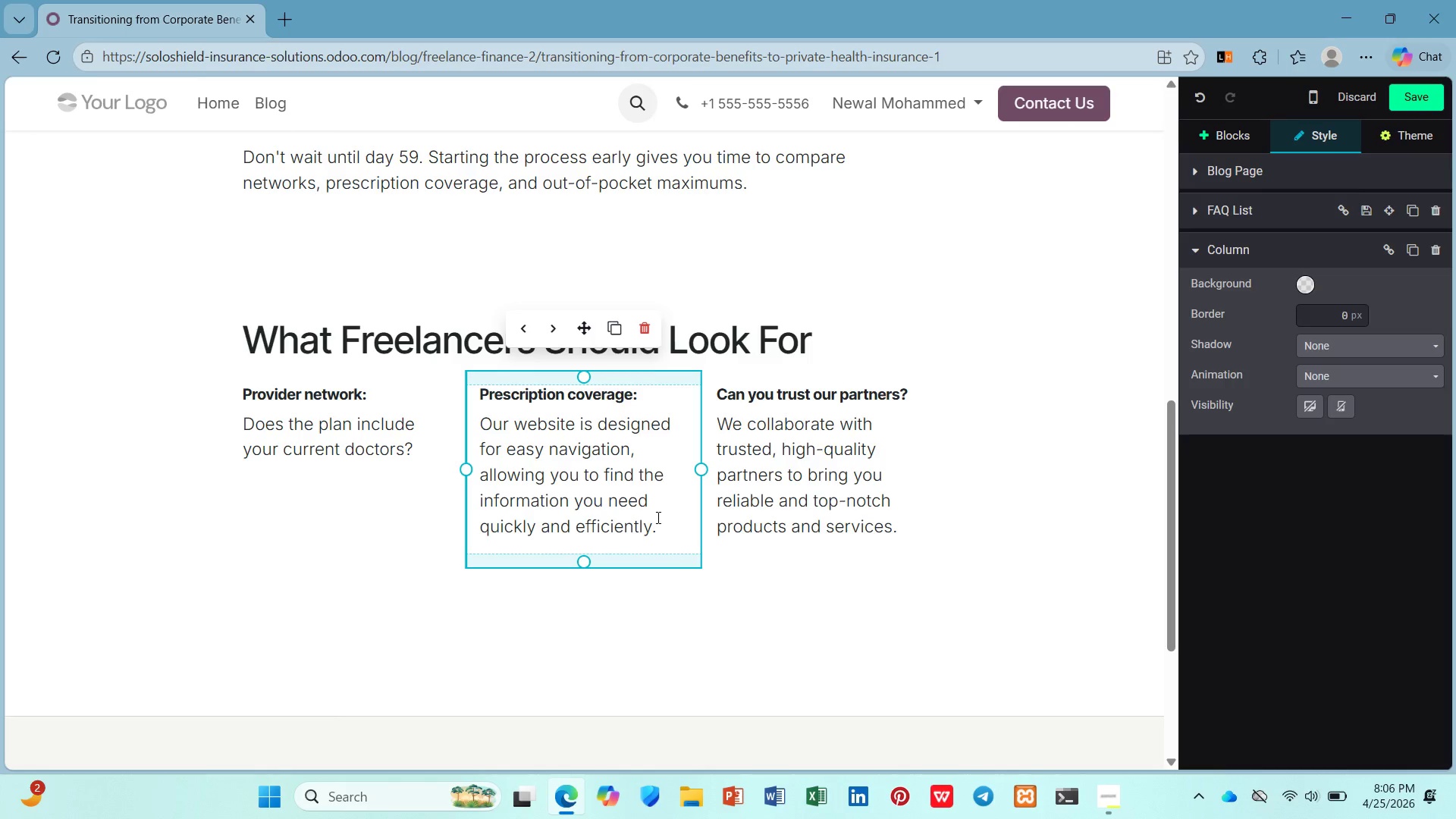 
left_click_drag(start_coordinate=[664, 529], to_coordinate=[484, 412])
 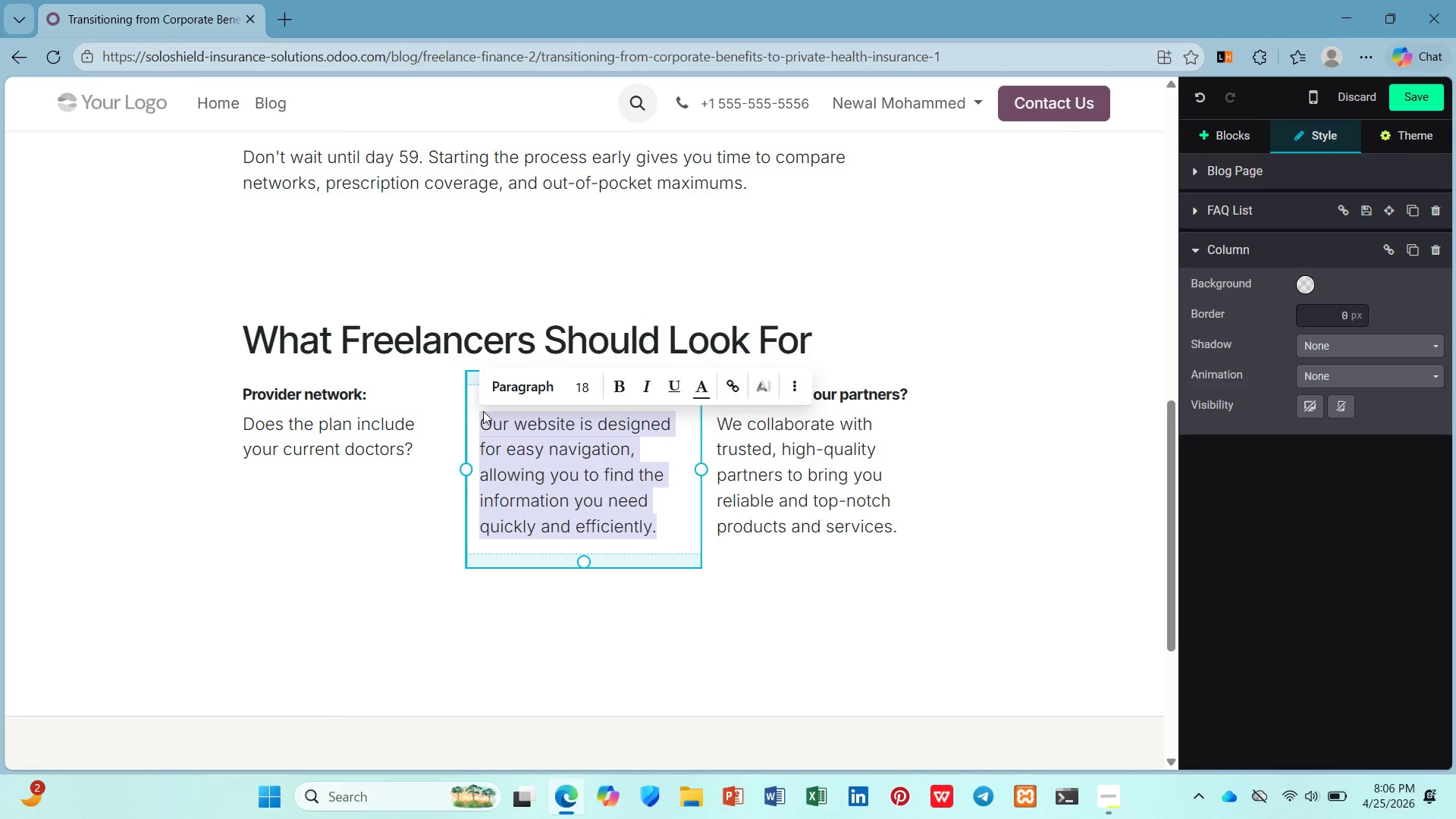 
type(Are your medications covered at a reasonable tier>)
key(Backspace)
type(?)
 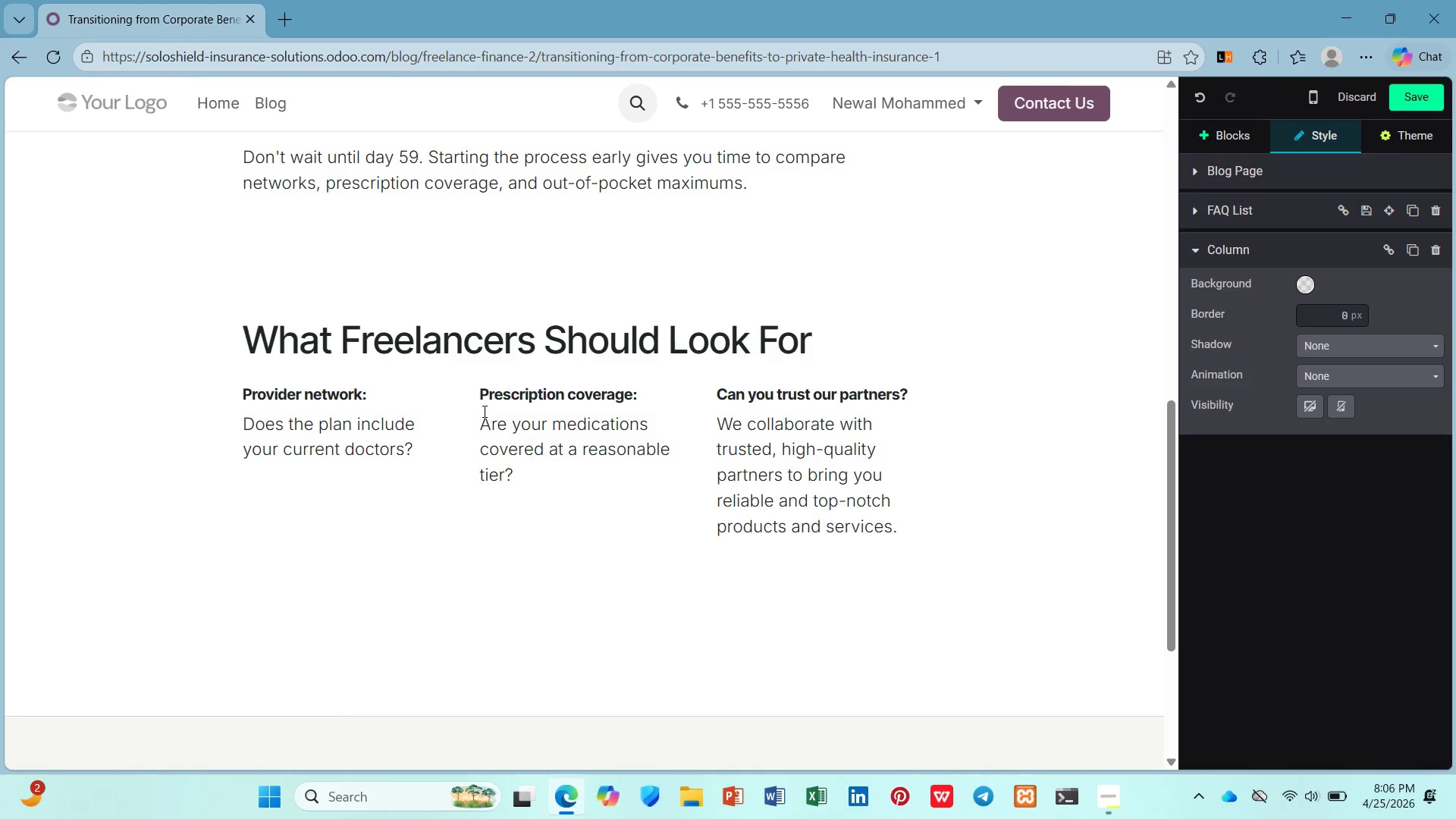 
wait(11.28)
 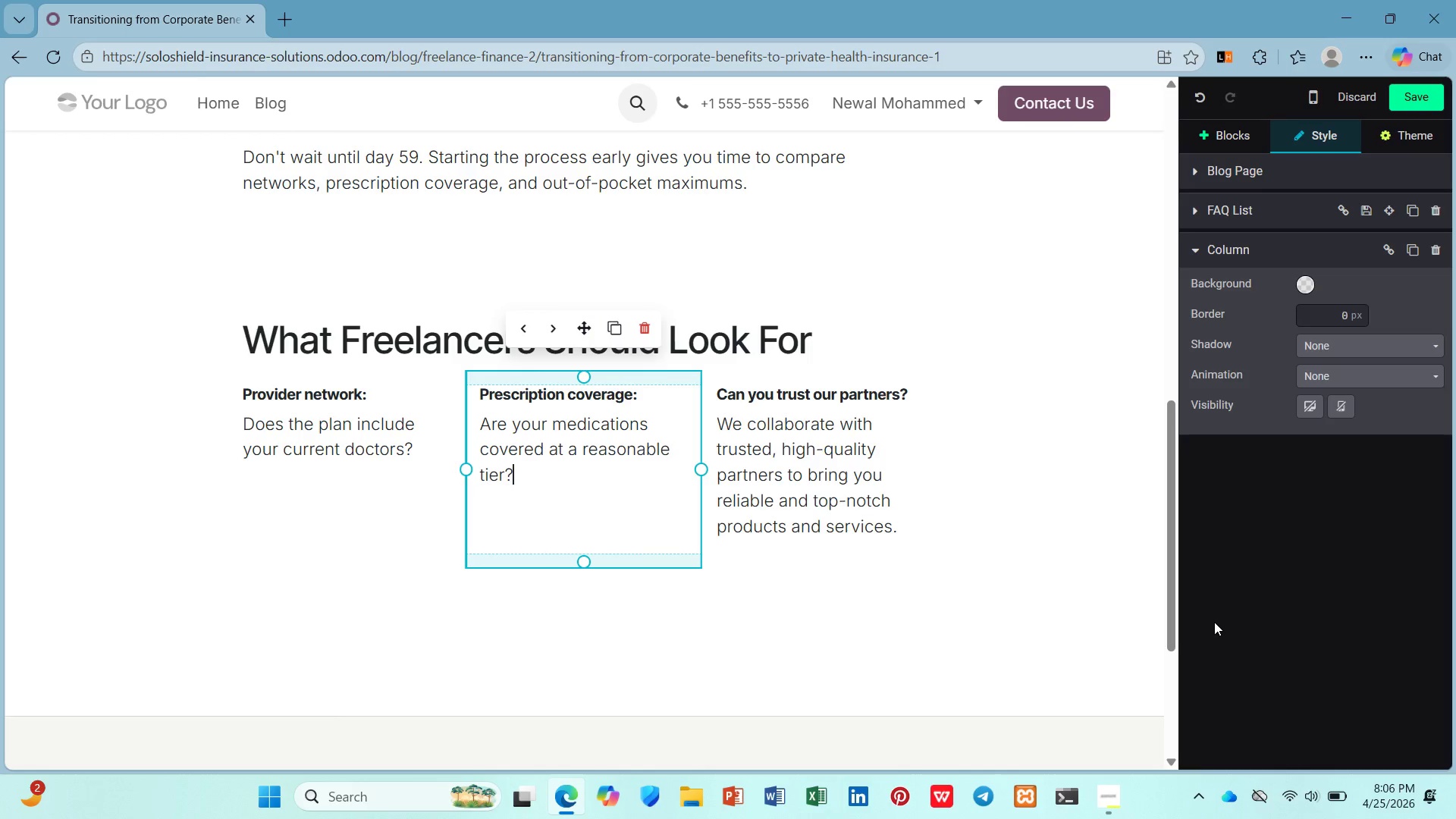 
left_click([830, 466])
 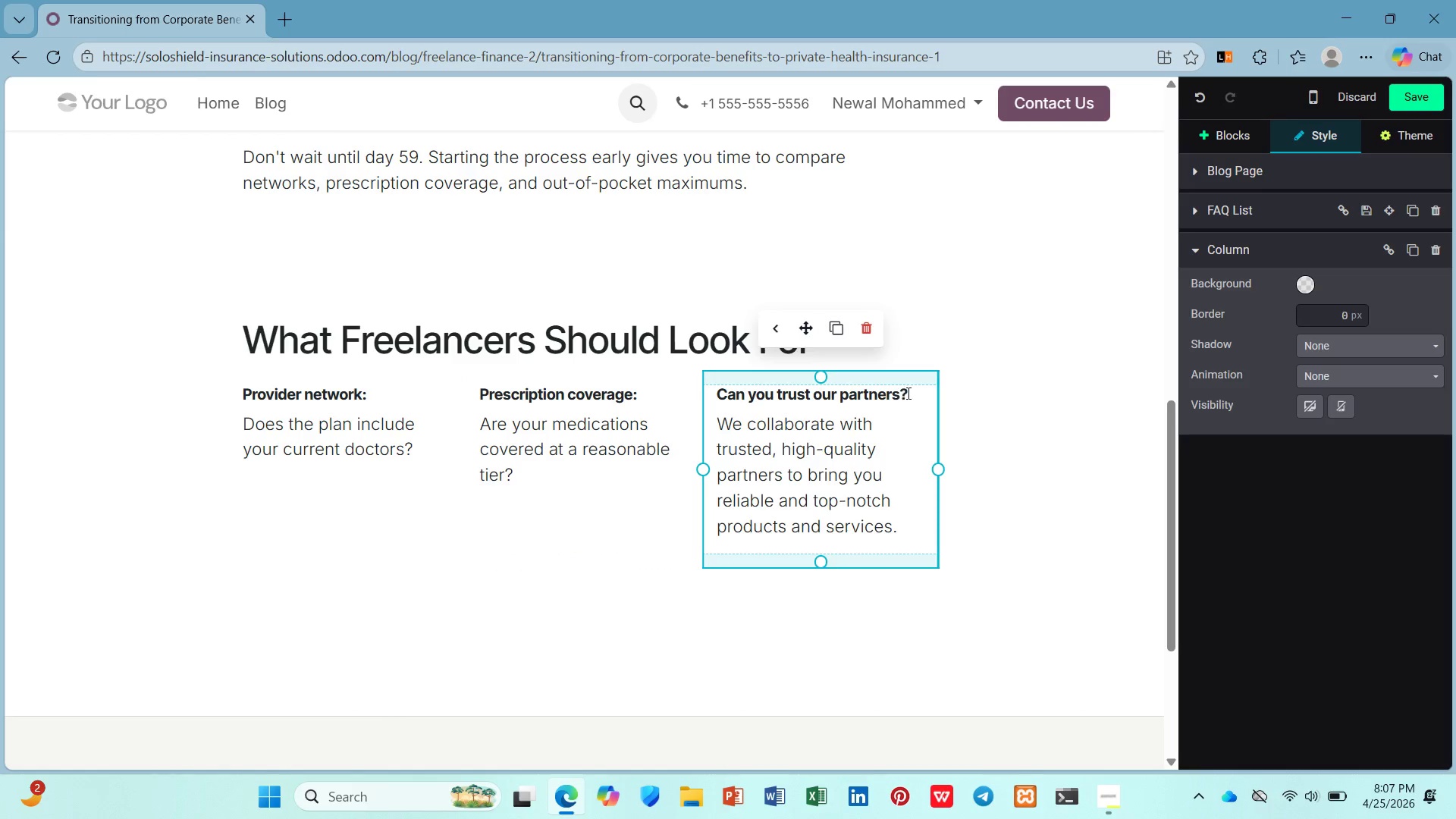 
left_click_drag(start_coordinate=[919, 391], to_coordinate=[714, 391])
 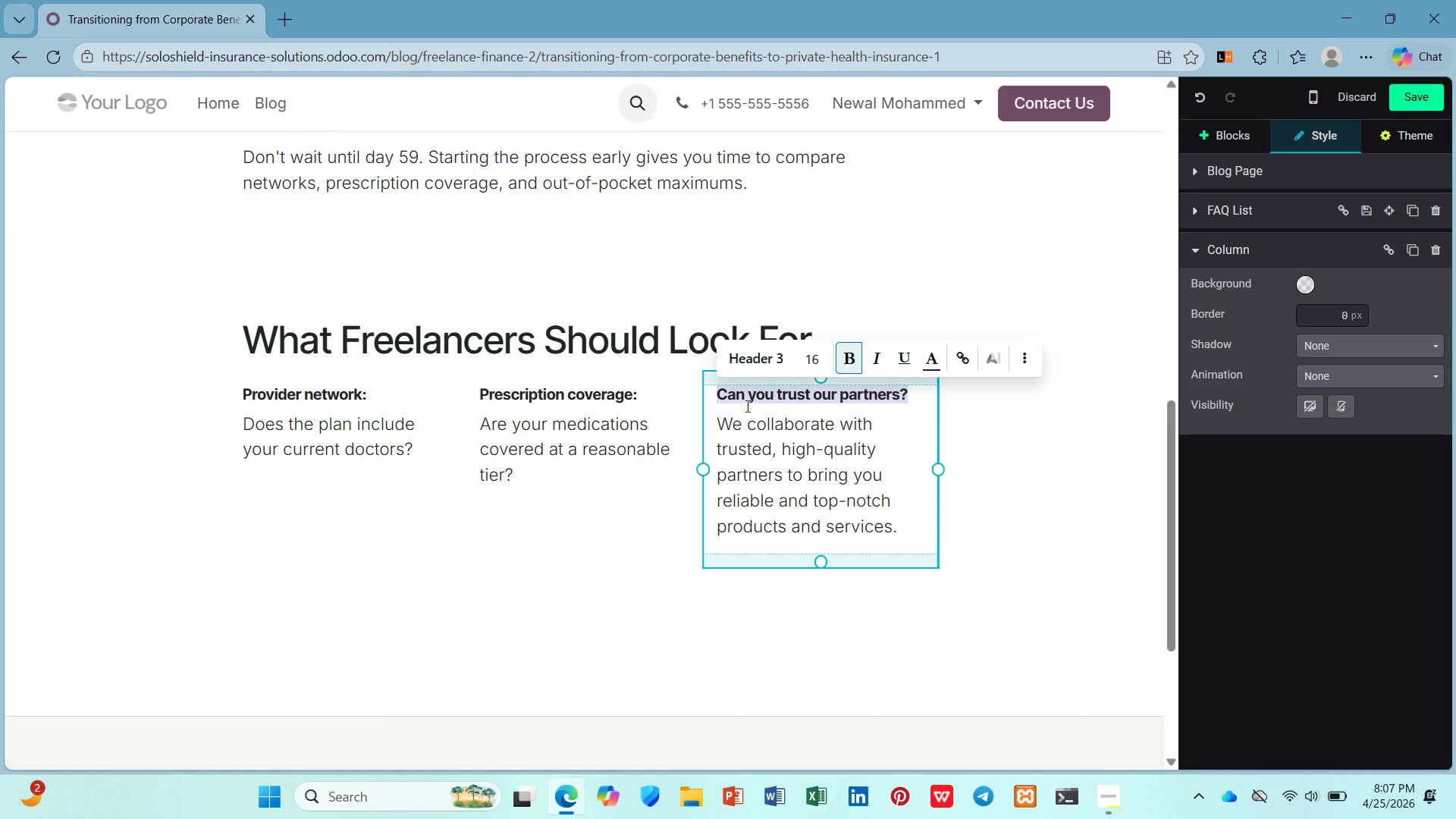 
right_click([773, 416])
 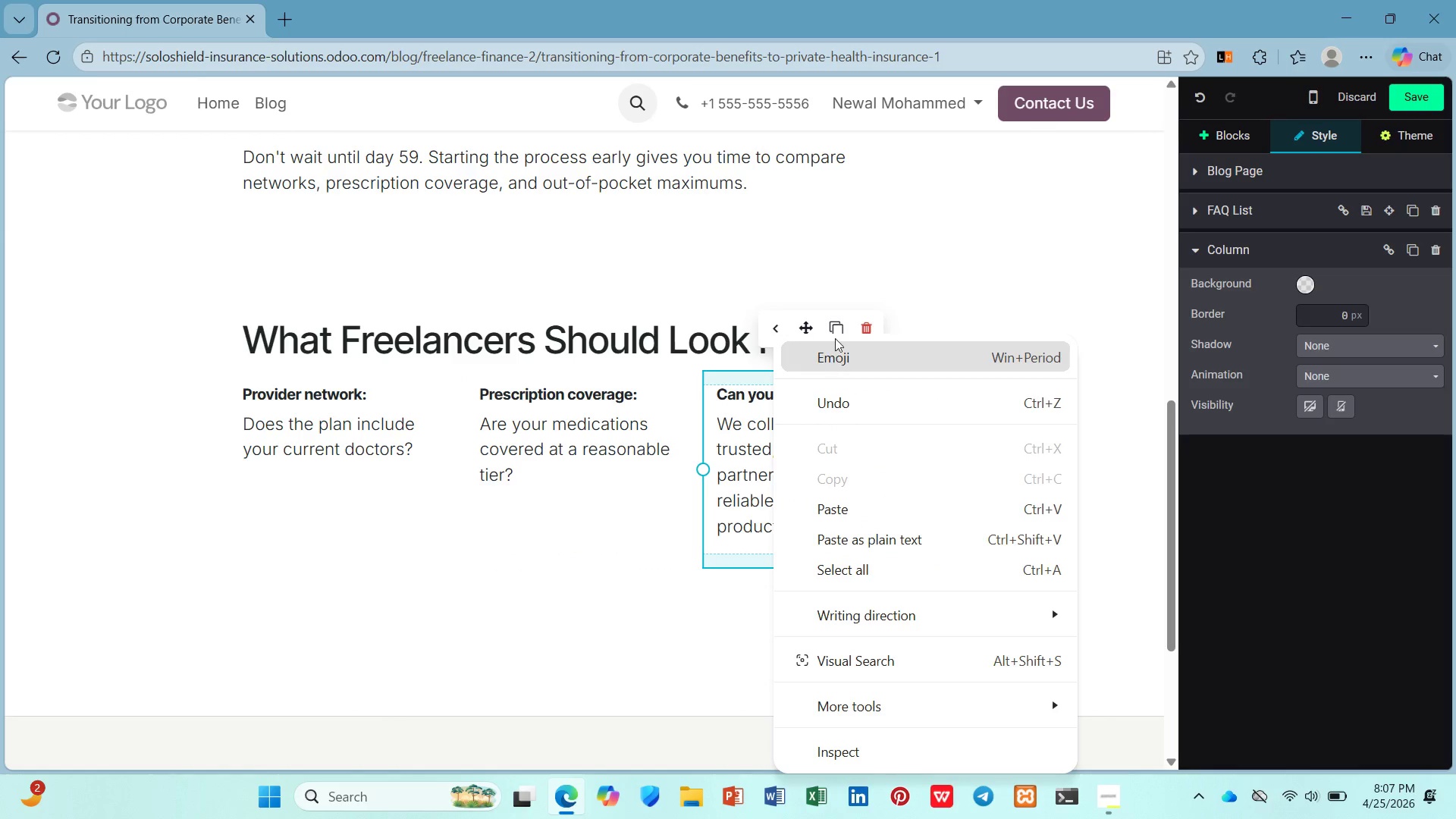 
left_click([835, 331])
 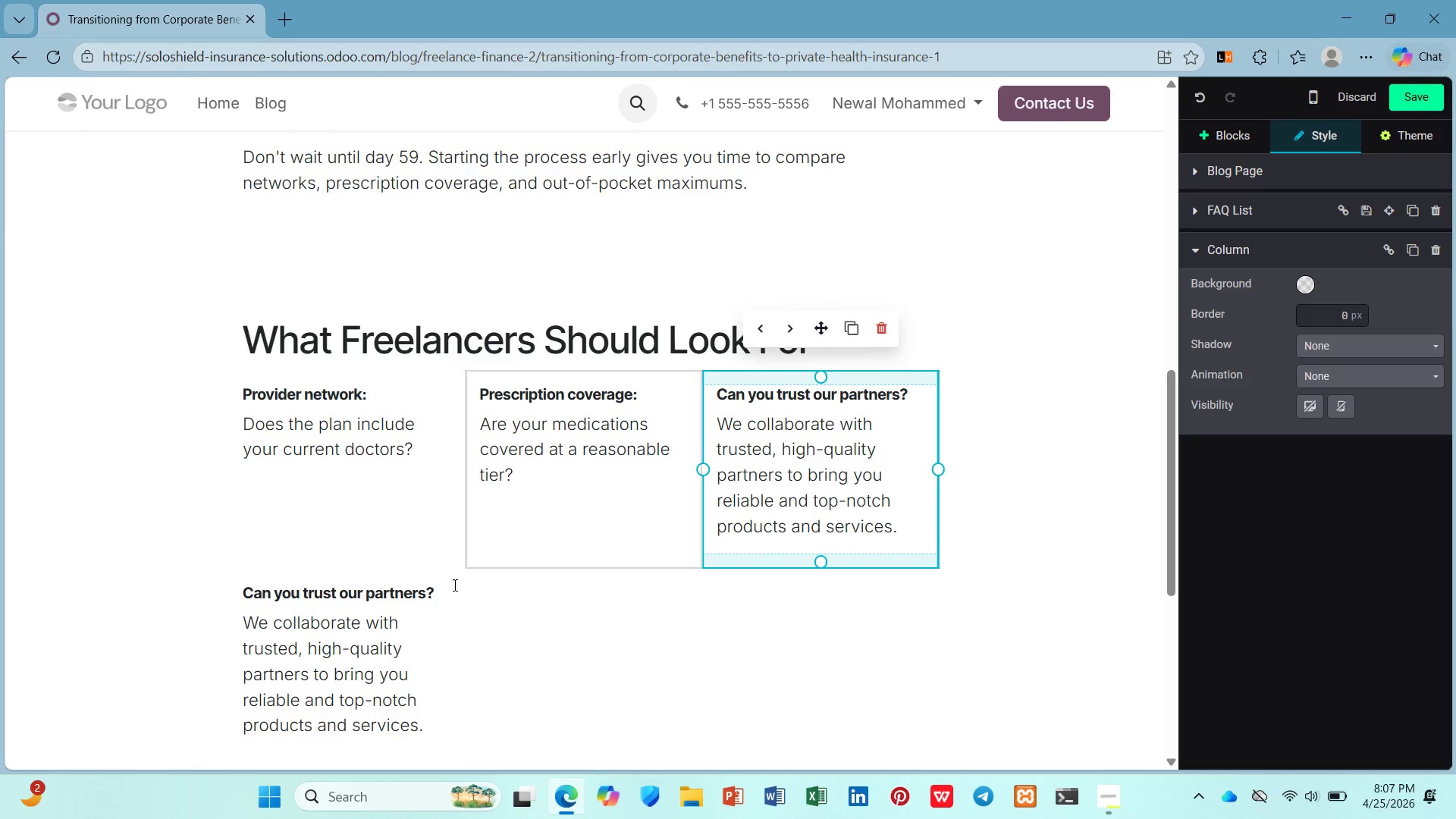 
left_click([413, 636])
 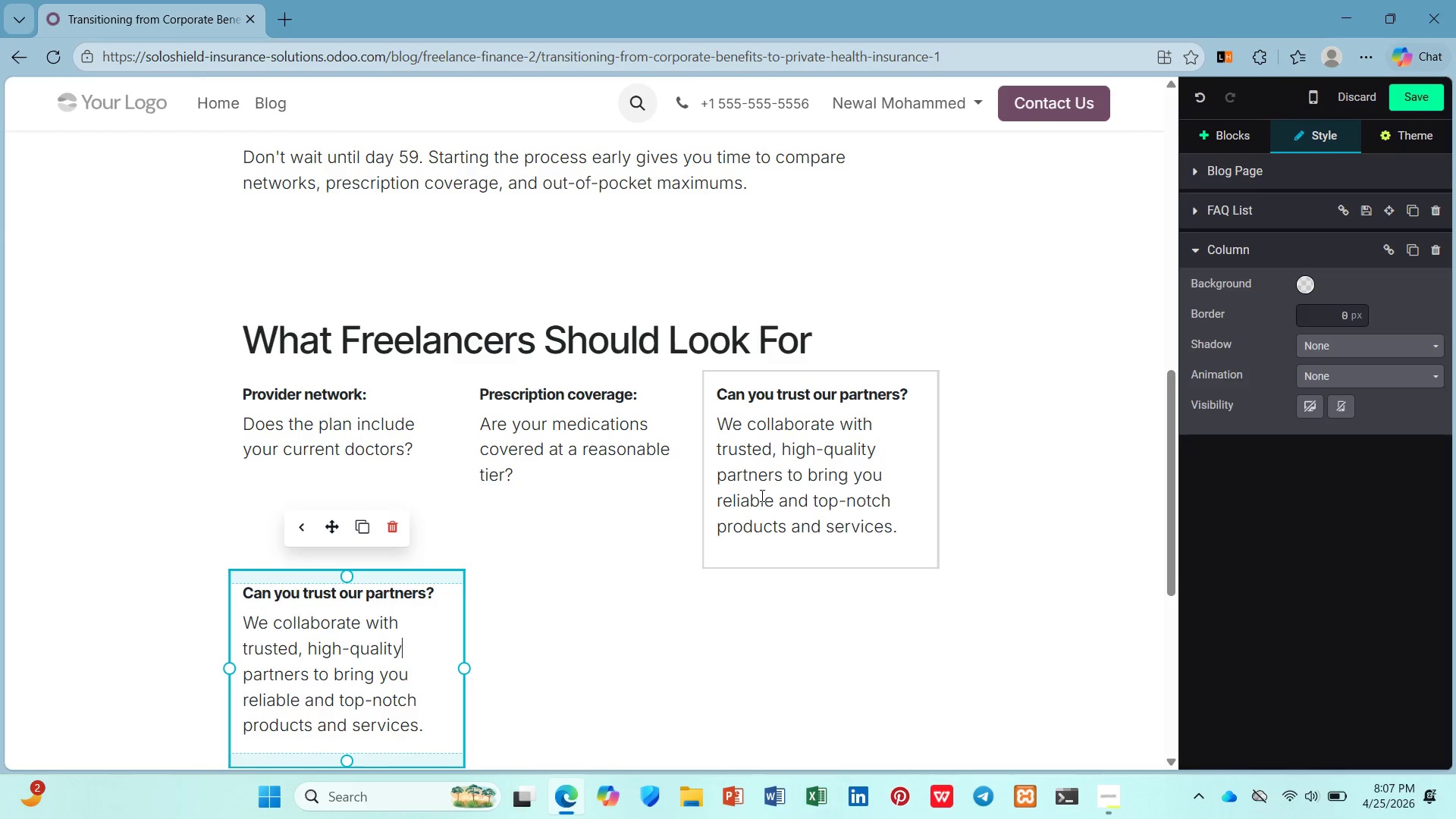 
left_click([777, 397])
 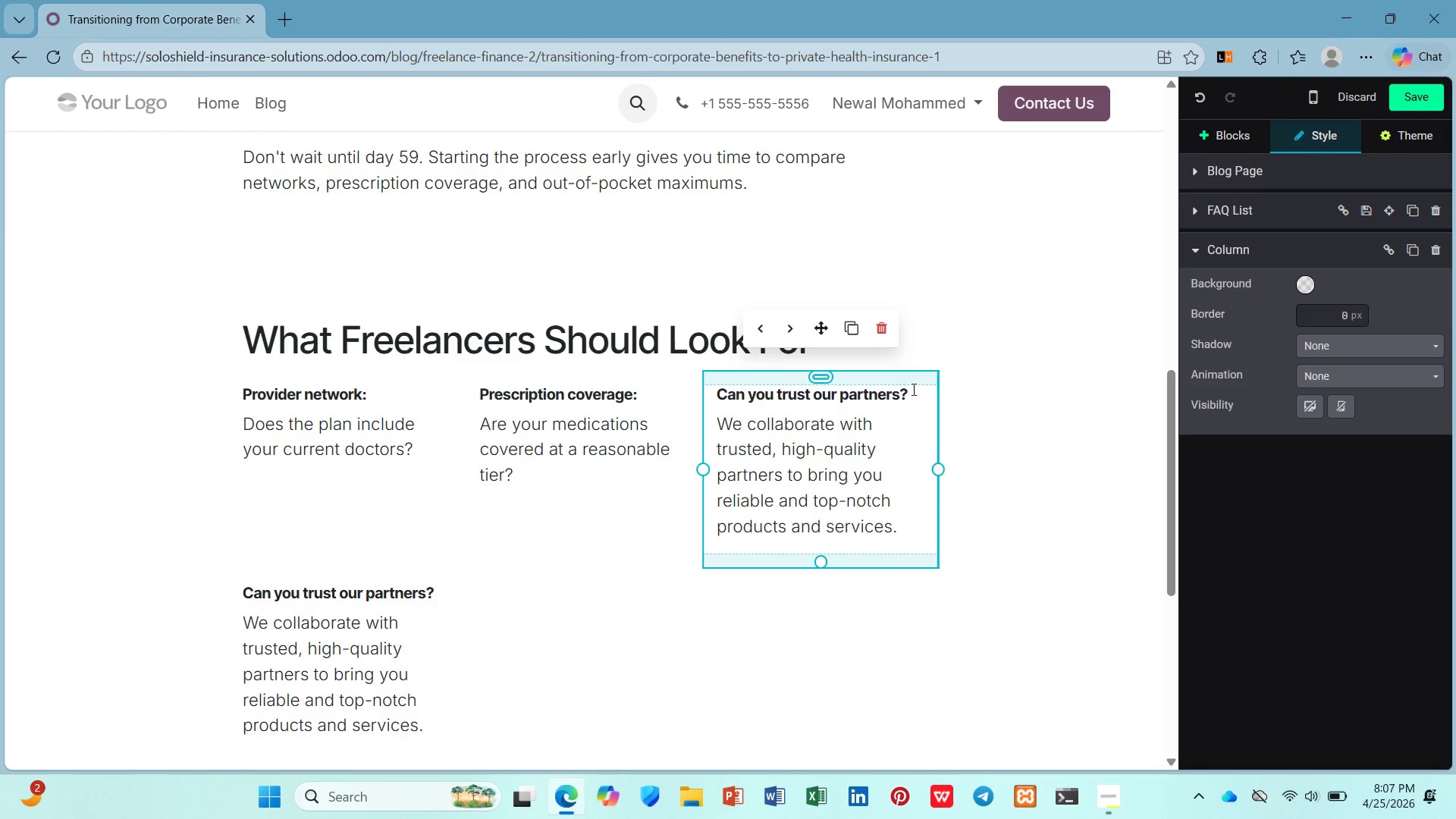 
left_click_drag(start_coordinate=[918, 397], to_coordinate=[717, 392])
 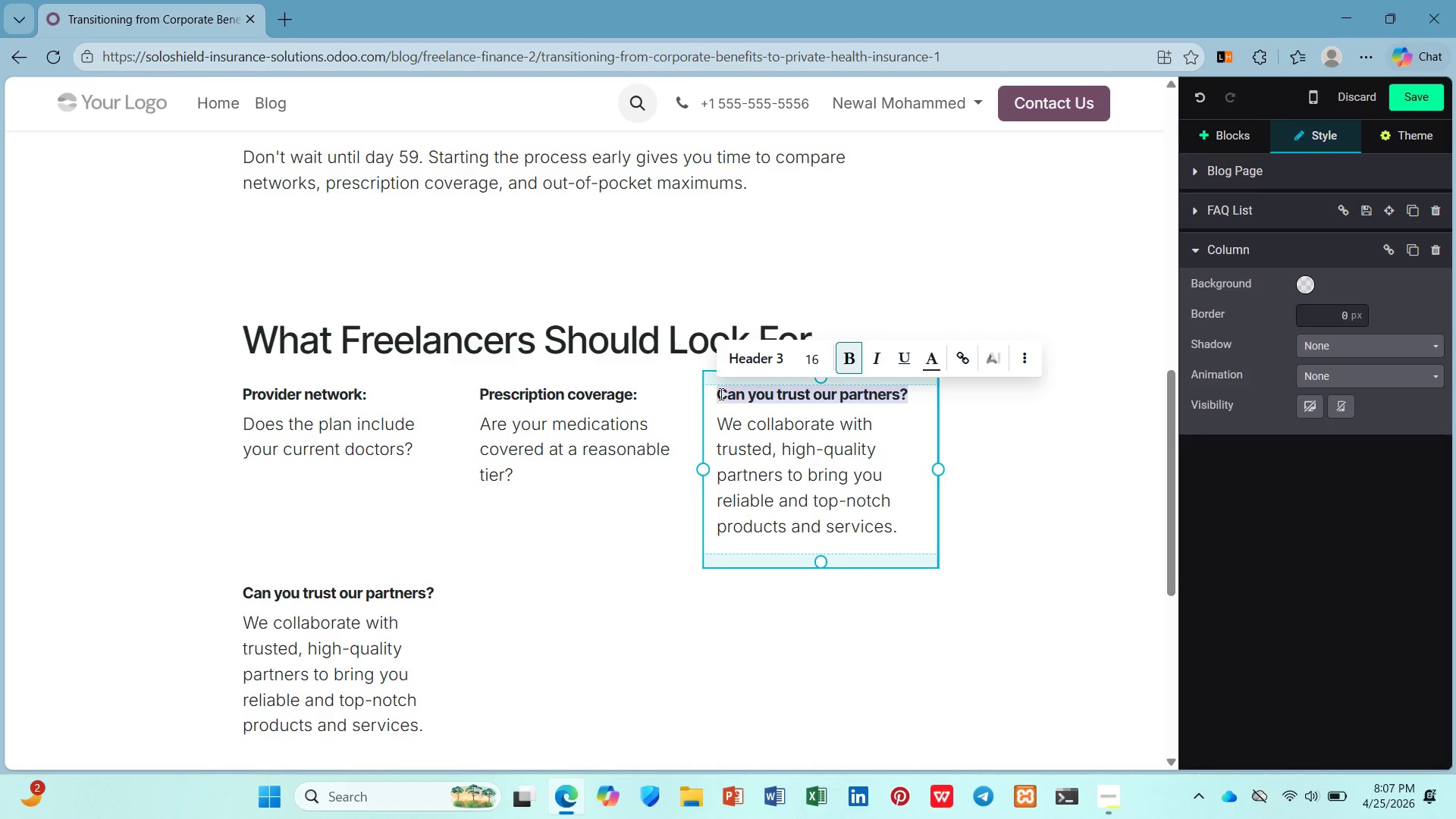 
type(Telehealth acces:)
 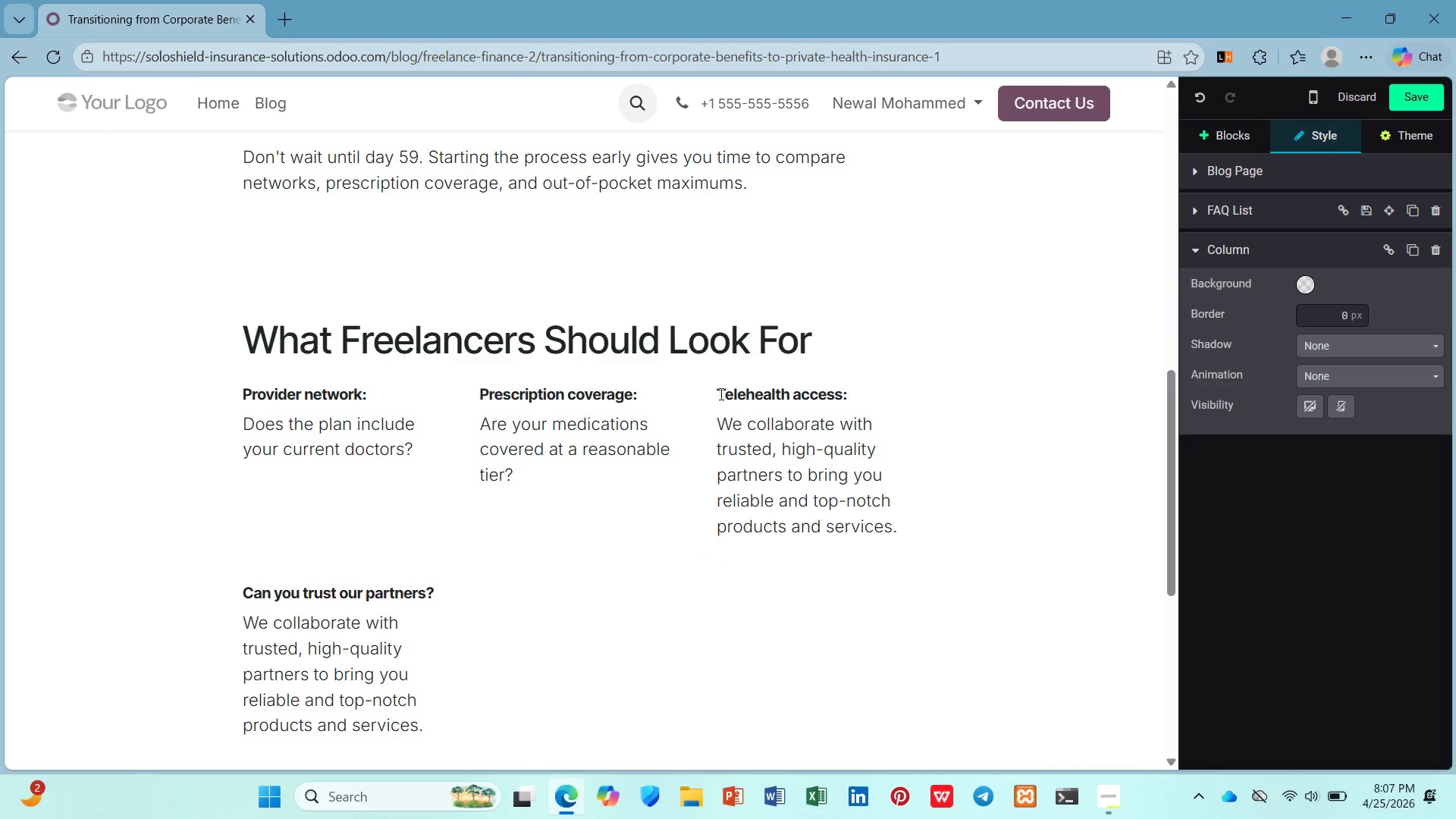 
wait(10.05)
 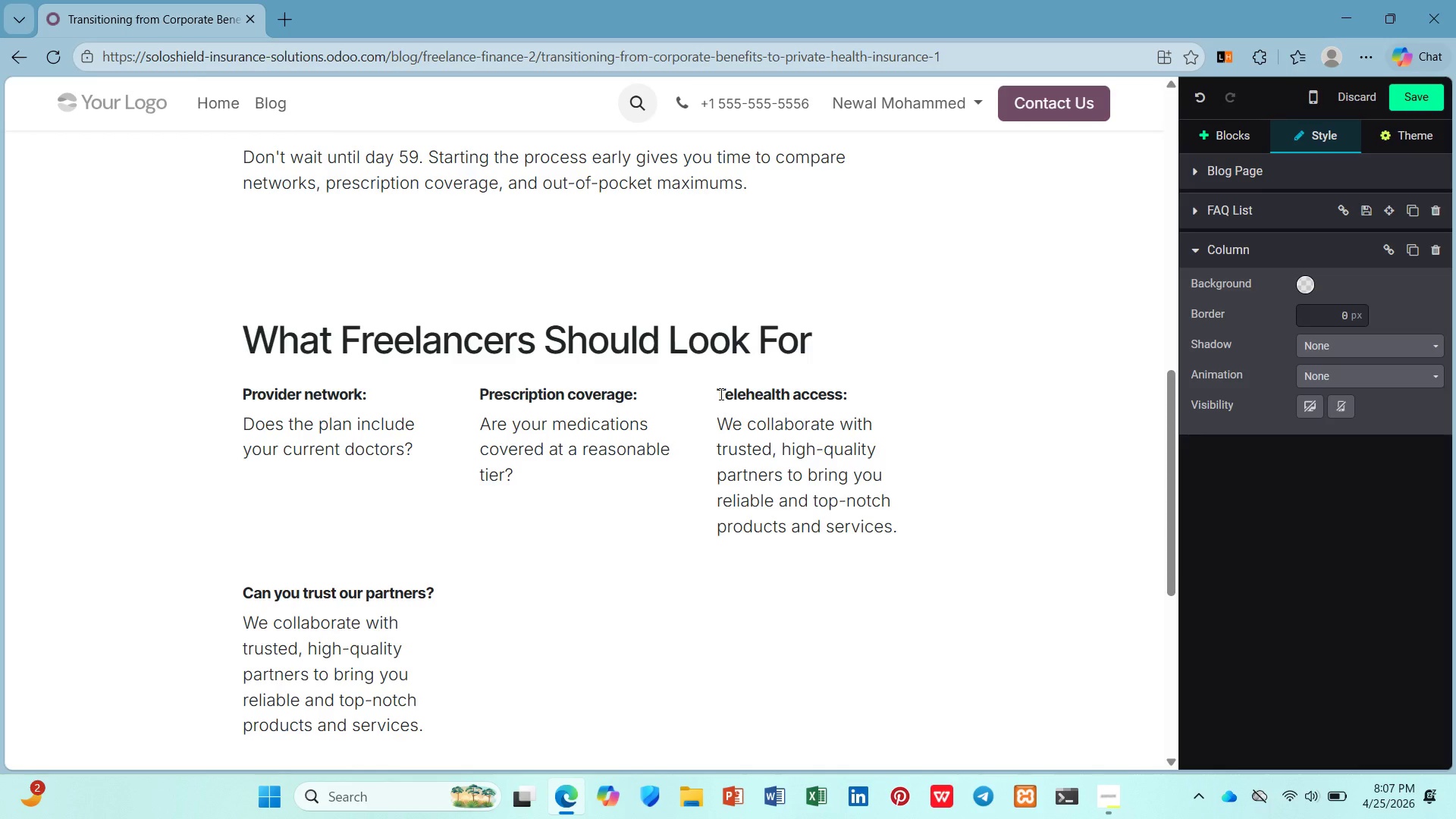 
left_click([815, 467])
 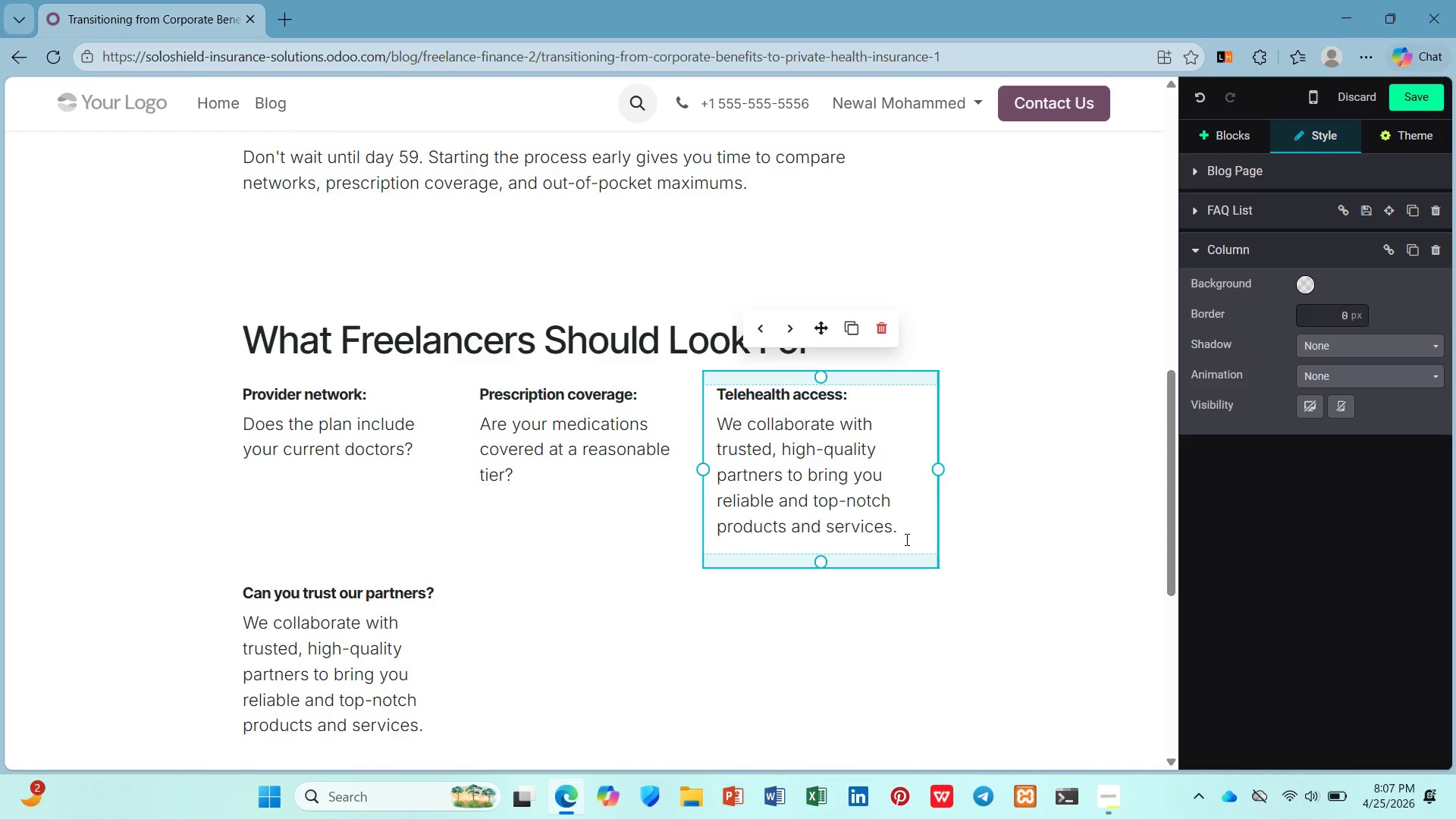 
left_click_drag(start_coordinate=[905, 538], to_coordinate=[720, 419])
 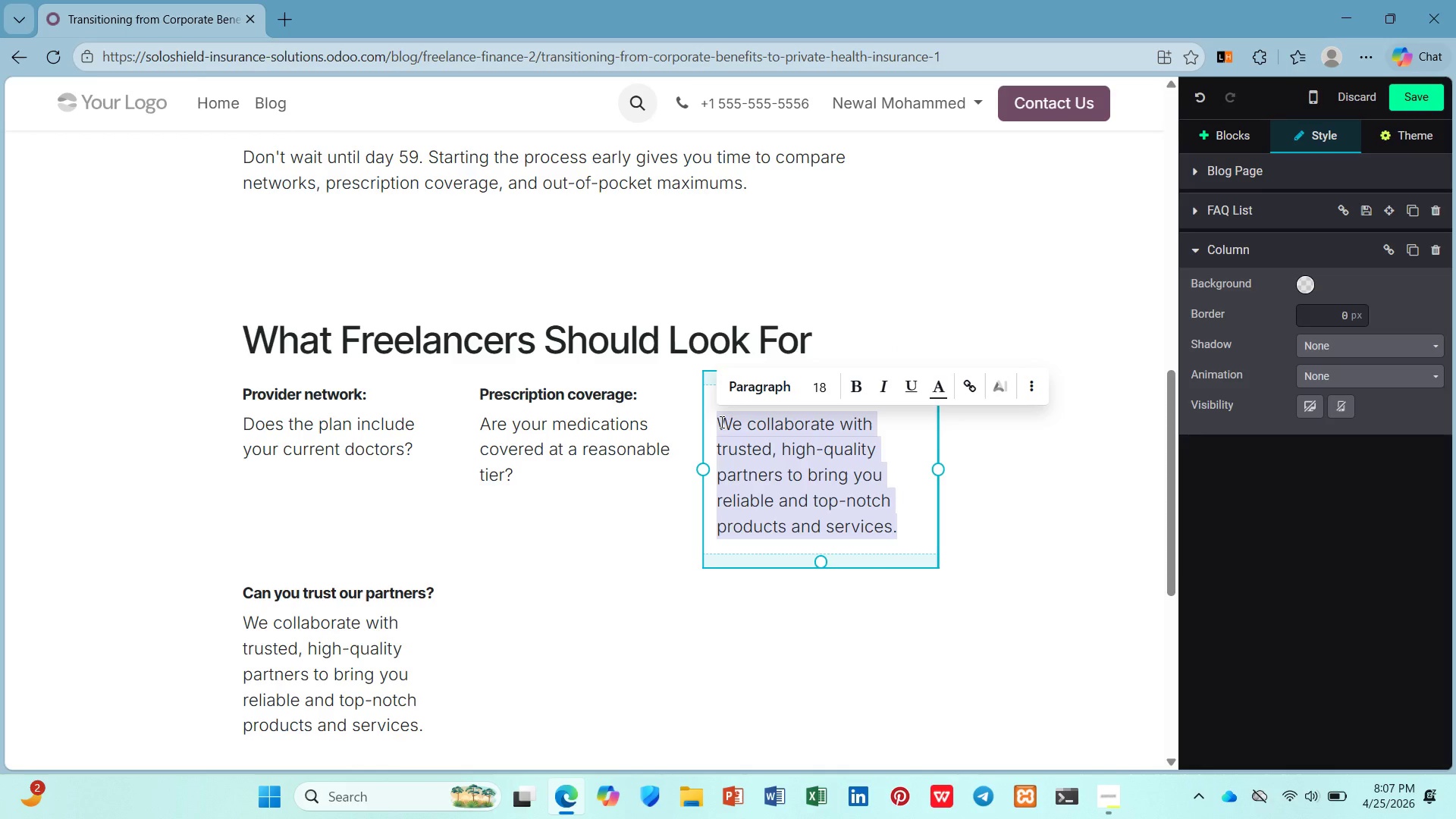 
wait(20.92)
 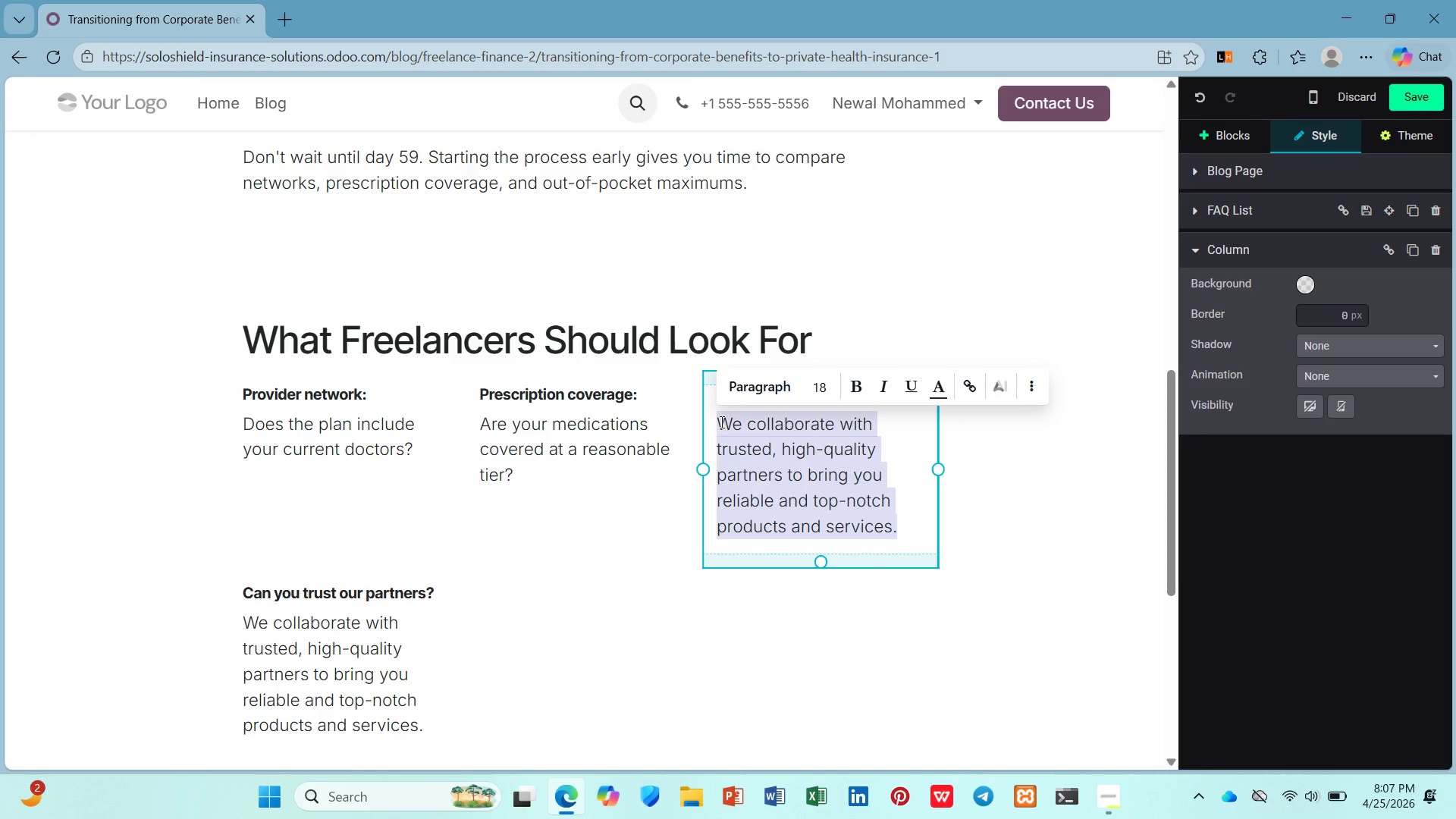 
type(Freelan)
 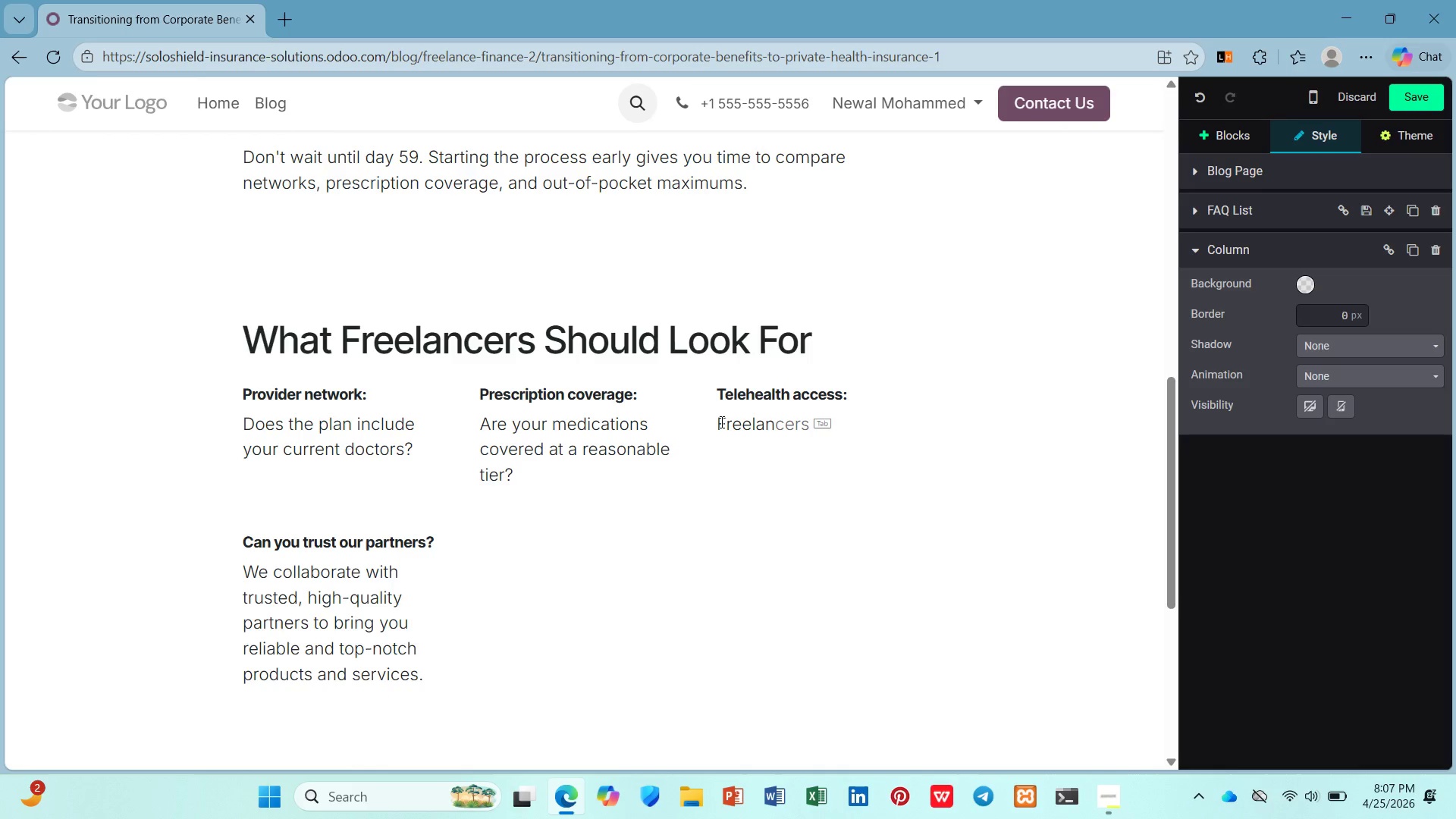 
key(ArrowRight)
 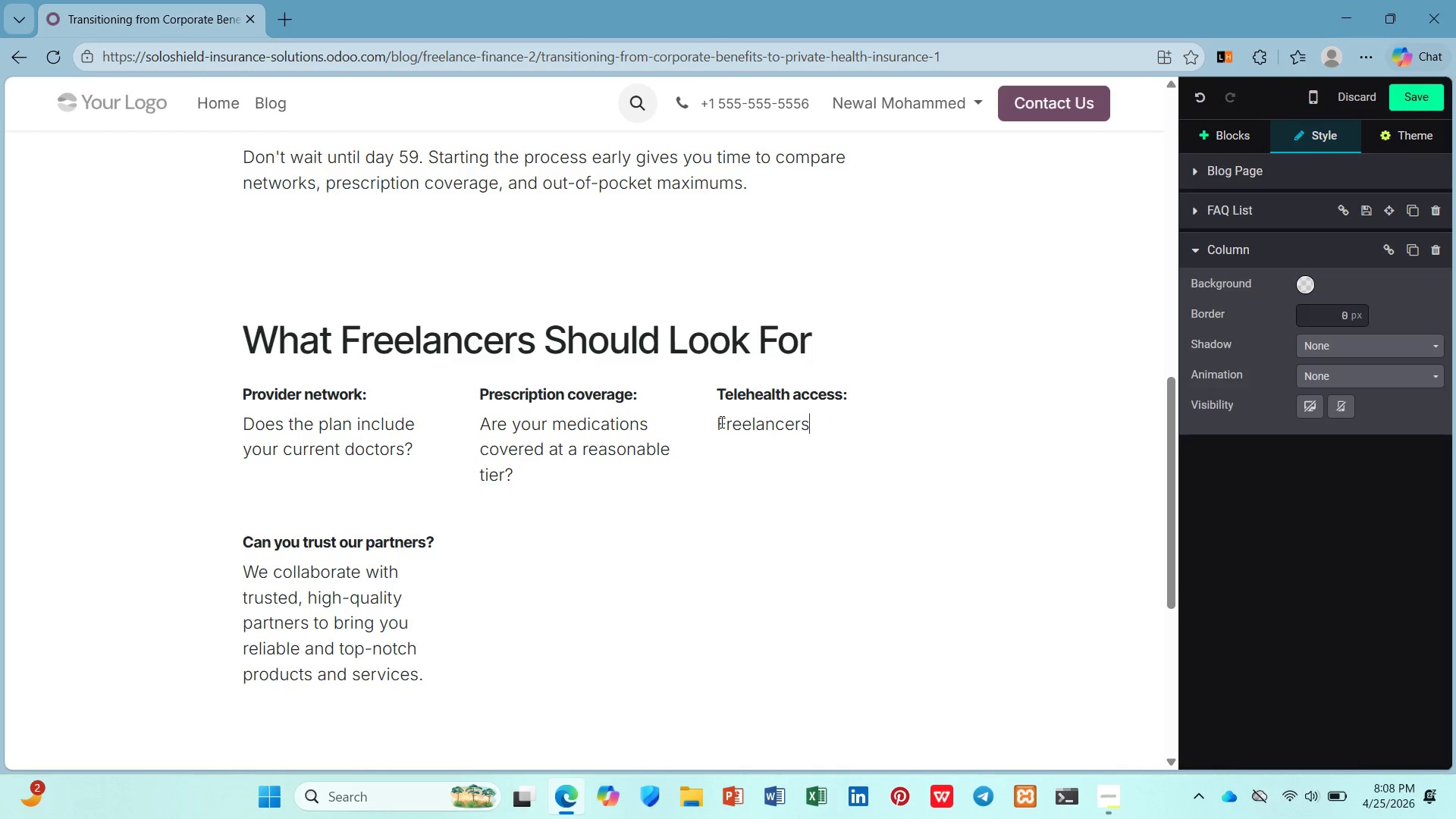 
type( need flexible, remote car)
key(Backspace)
key(Backspace)
type(re options)
 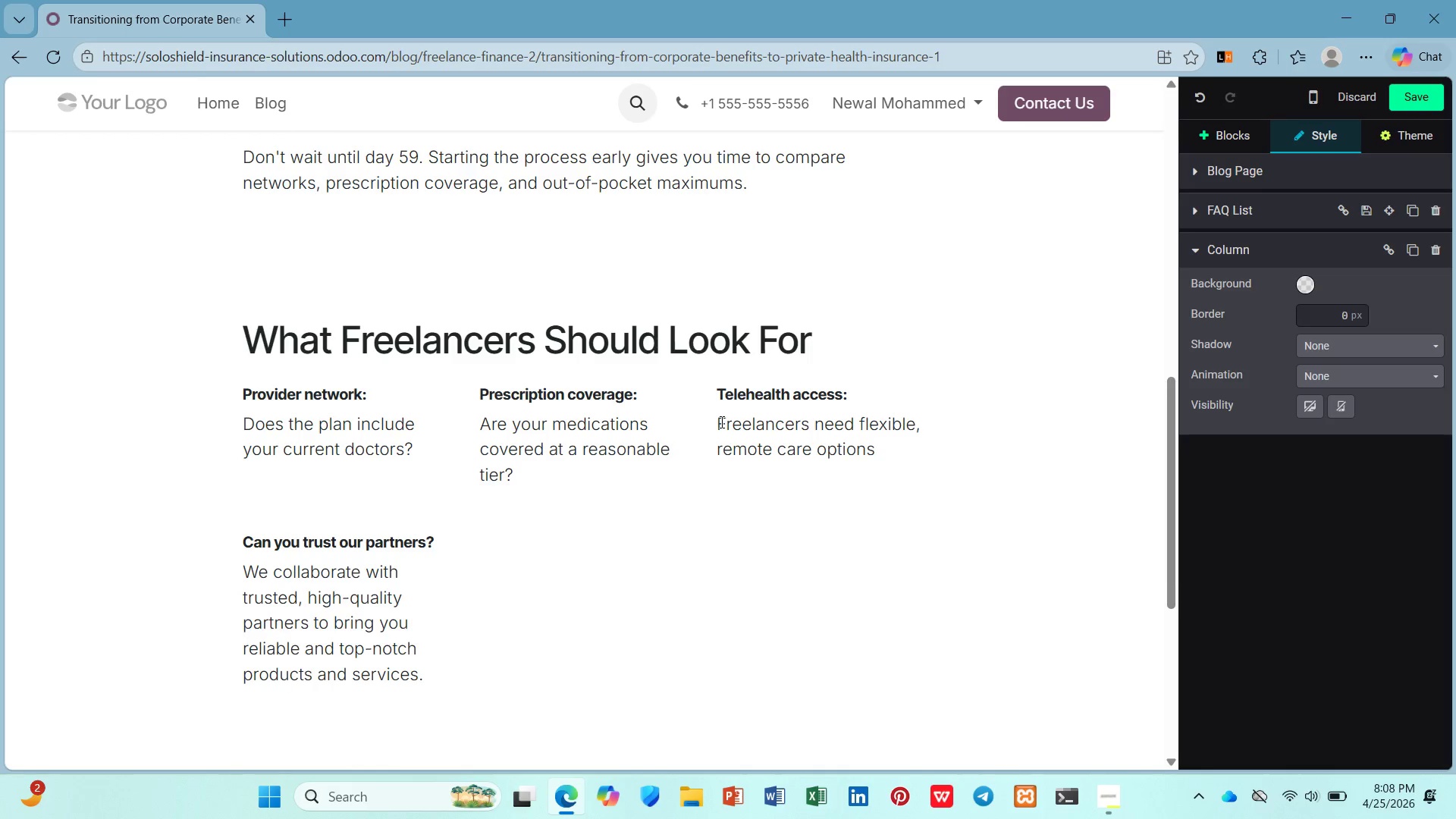 
left_click([1343, 254])
 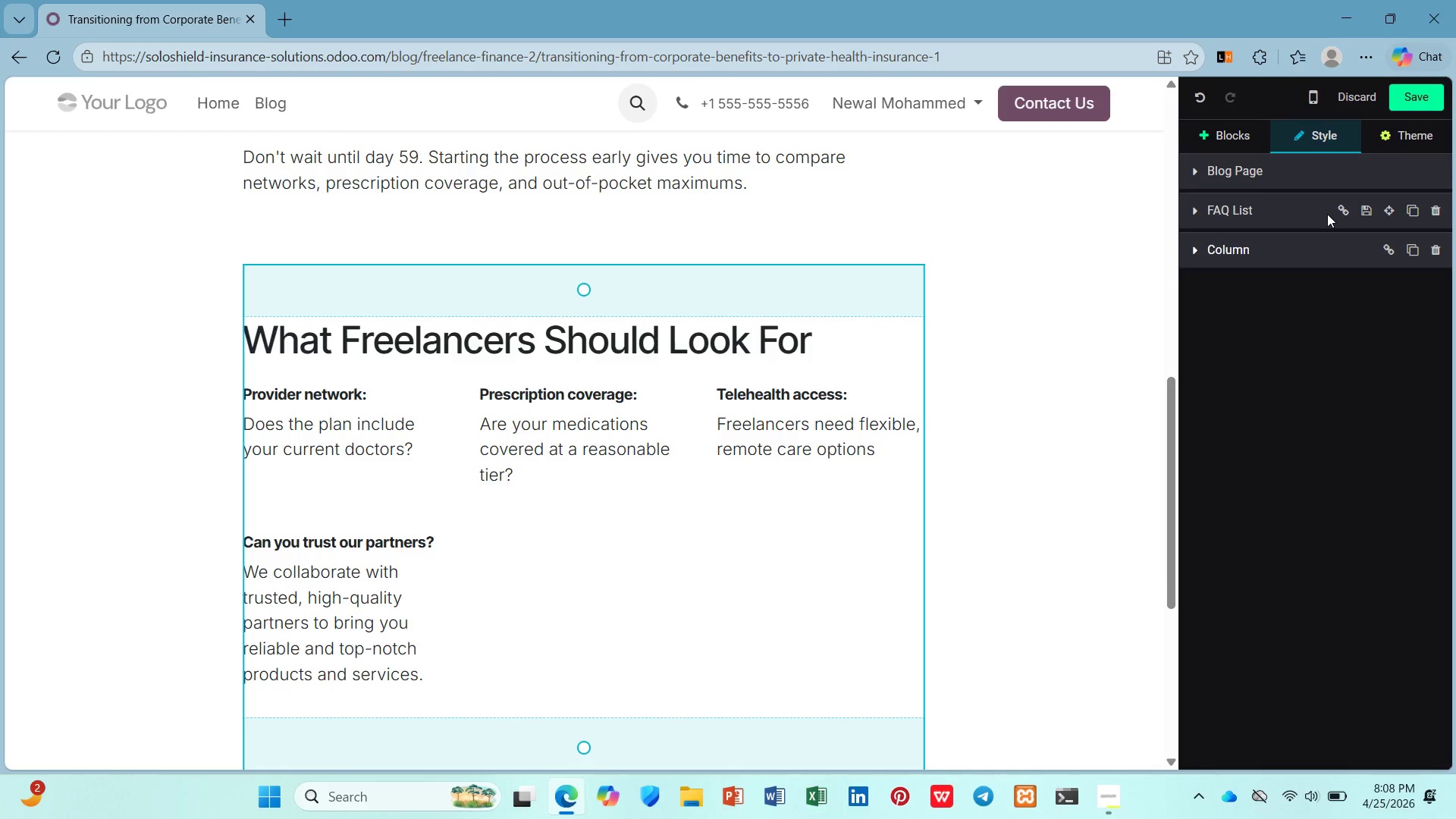 
left_click([1327, 214])
 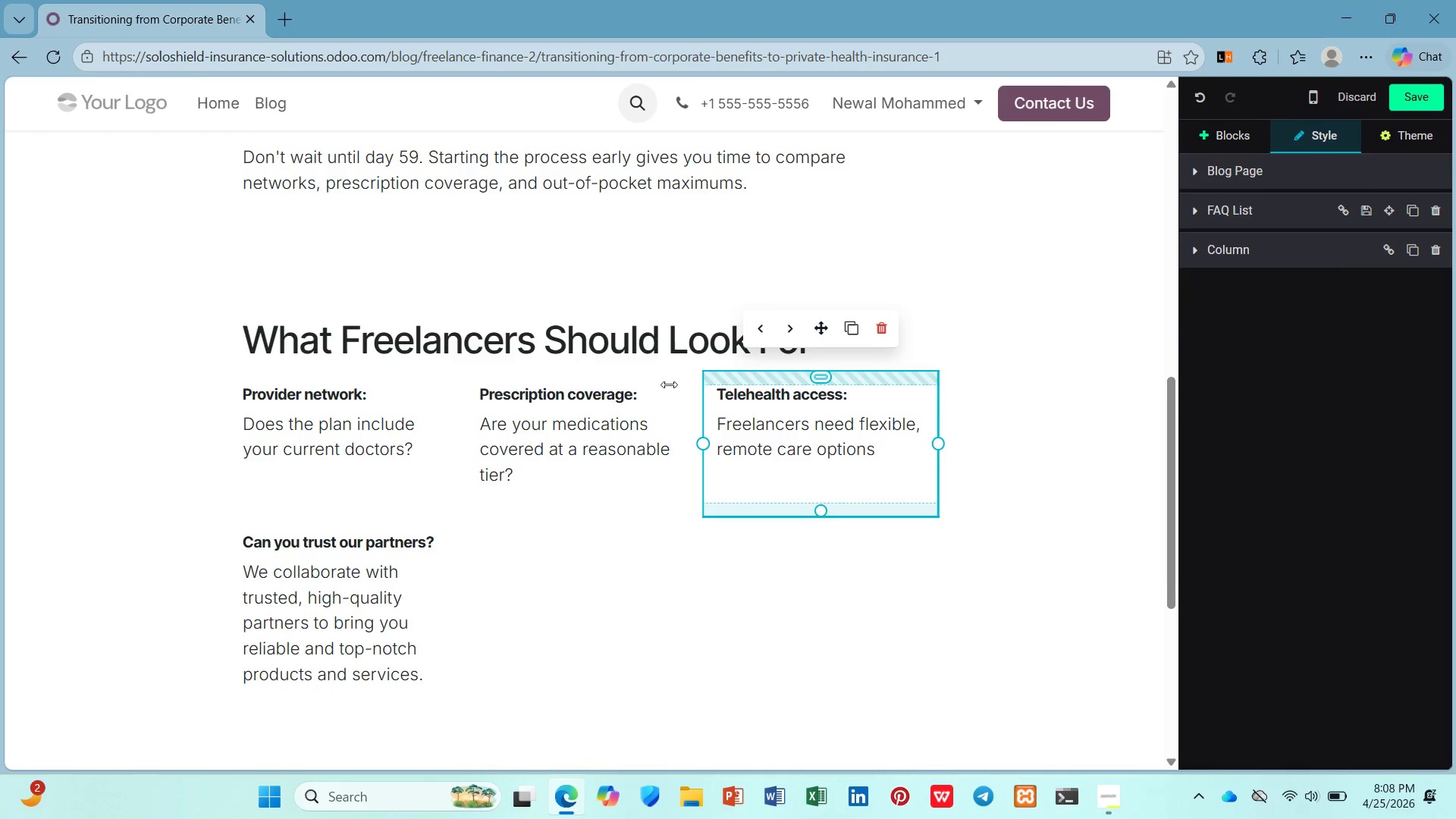 
left_click([604, 330])
 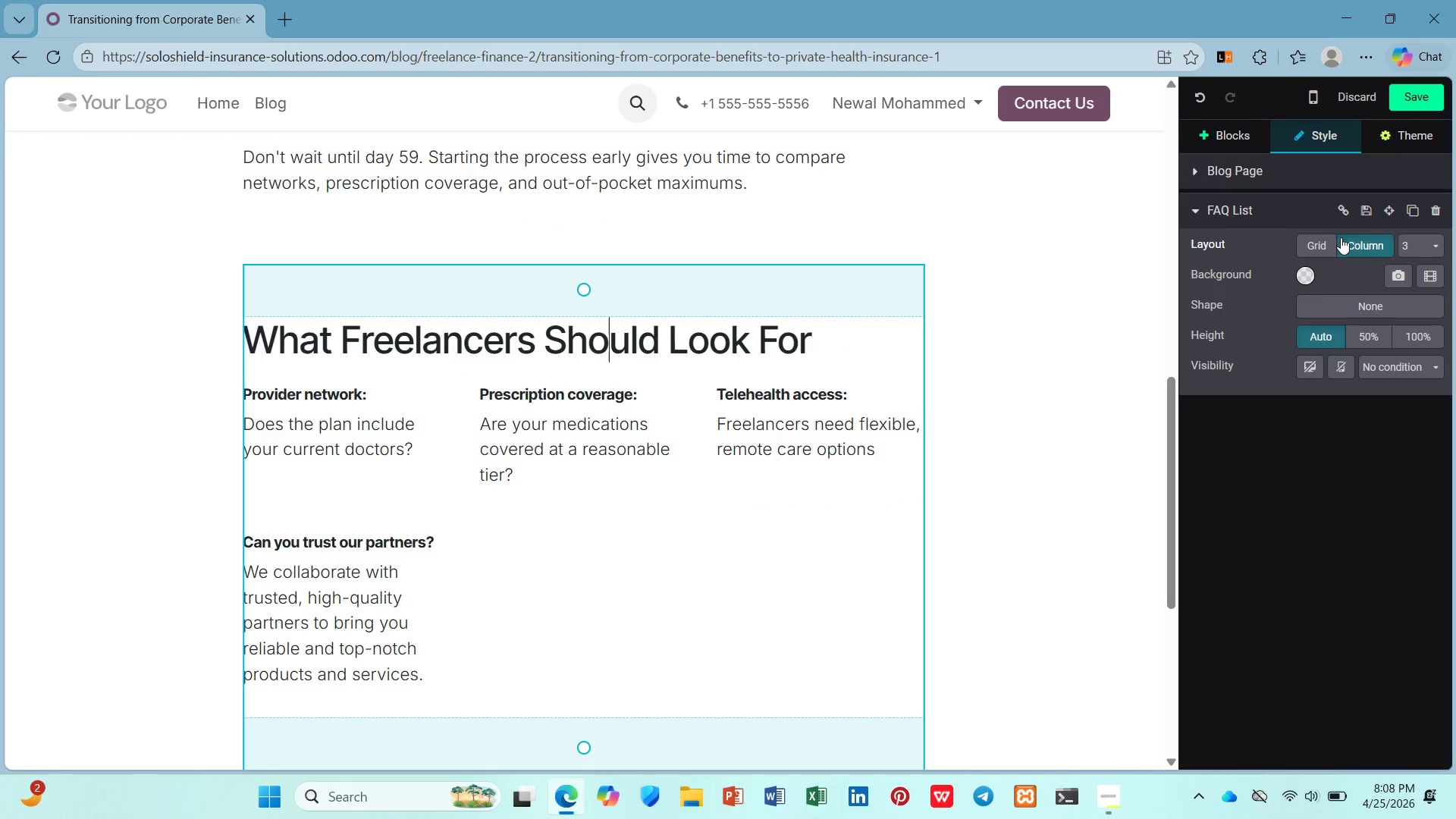 
left_click([1415, 239])
 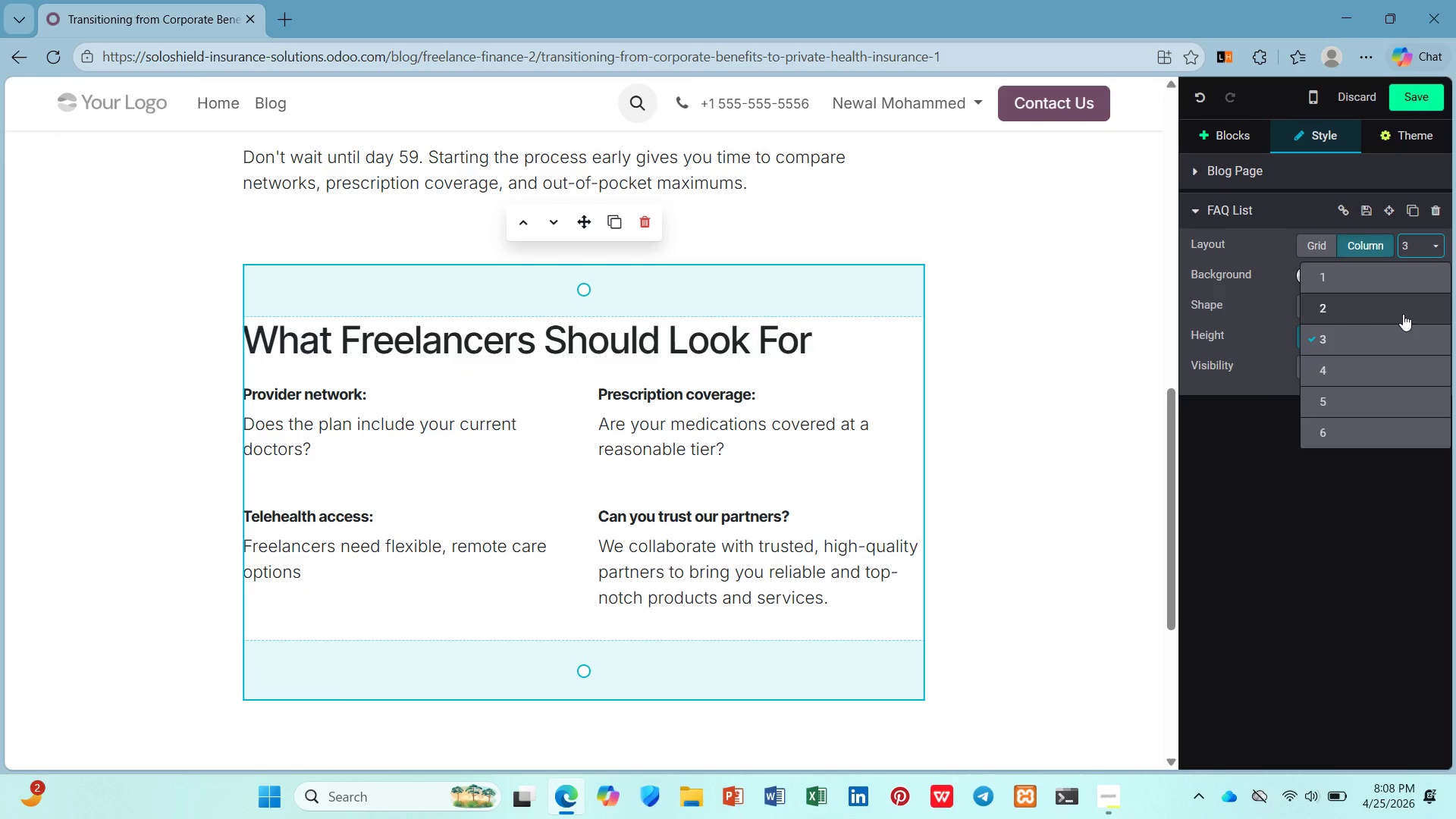 
left_click([1403, 314])
 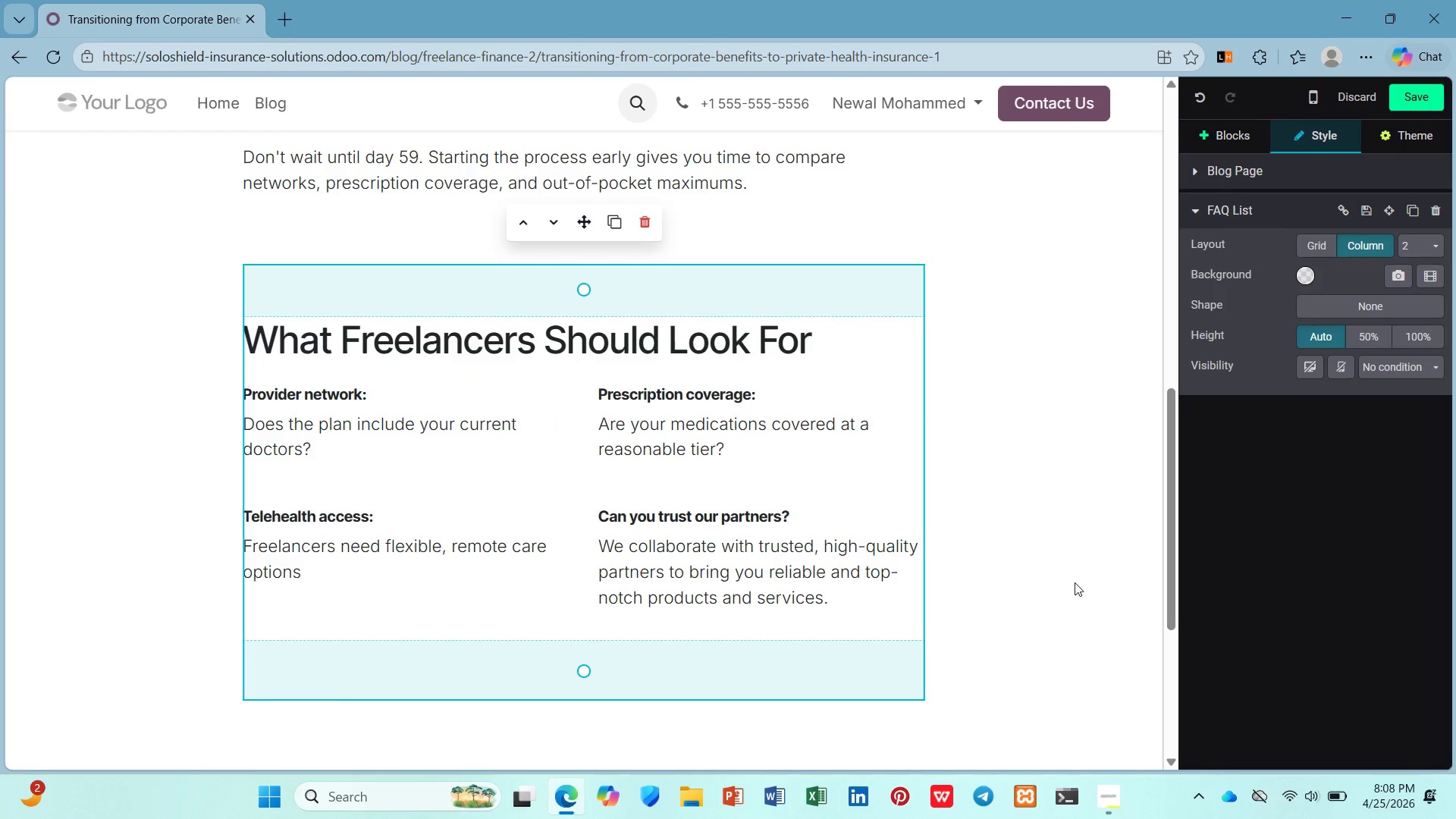 
wait(17.36)
 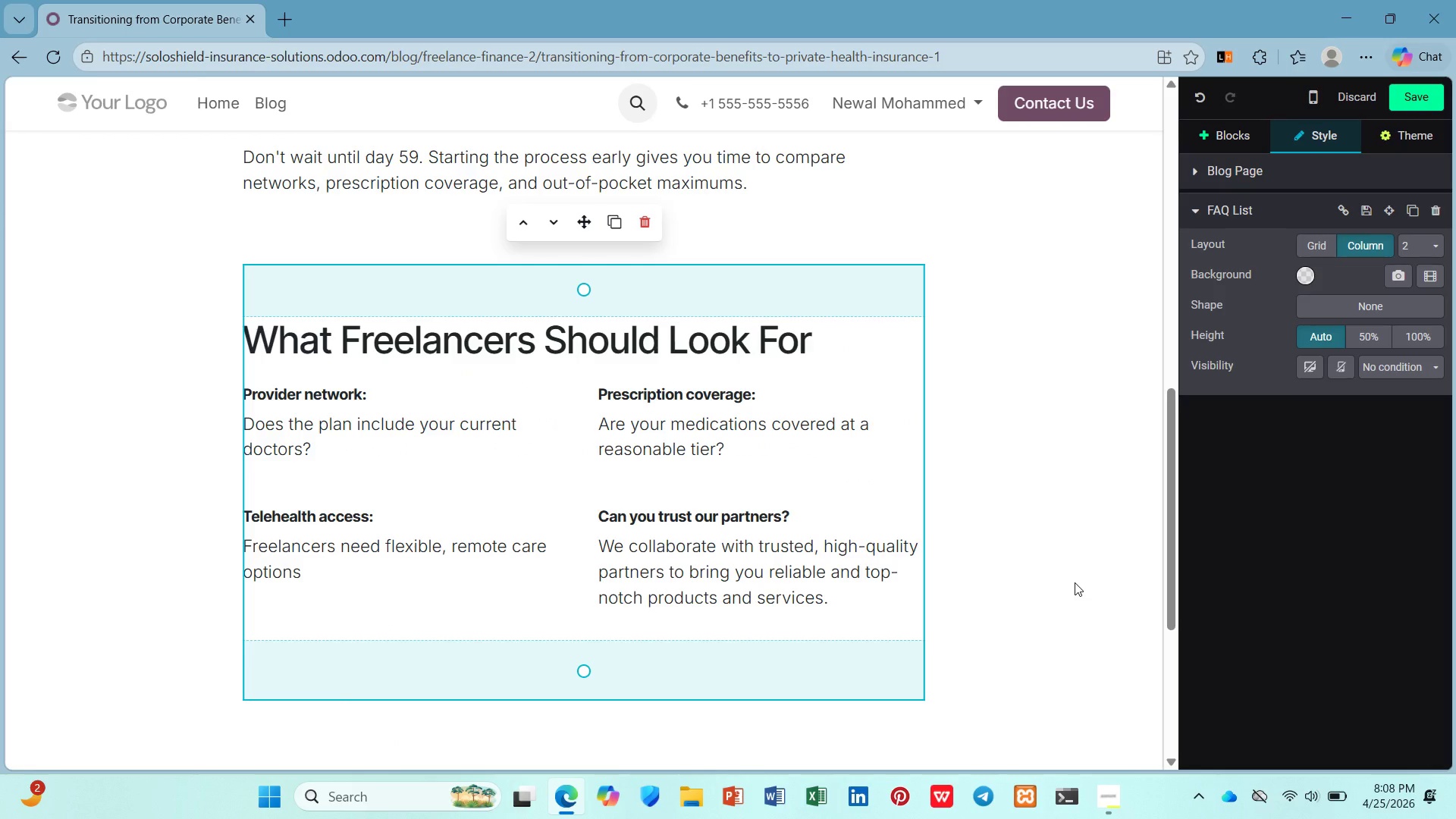 
double_click([760, 528])
 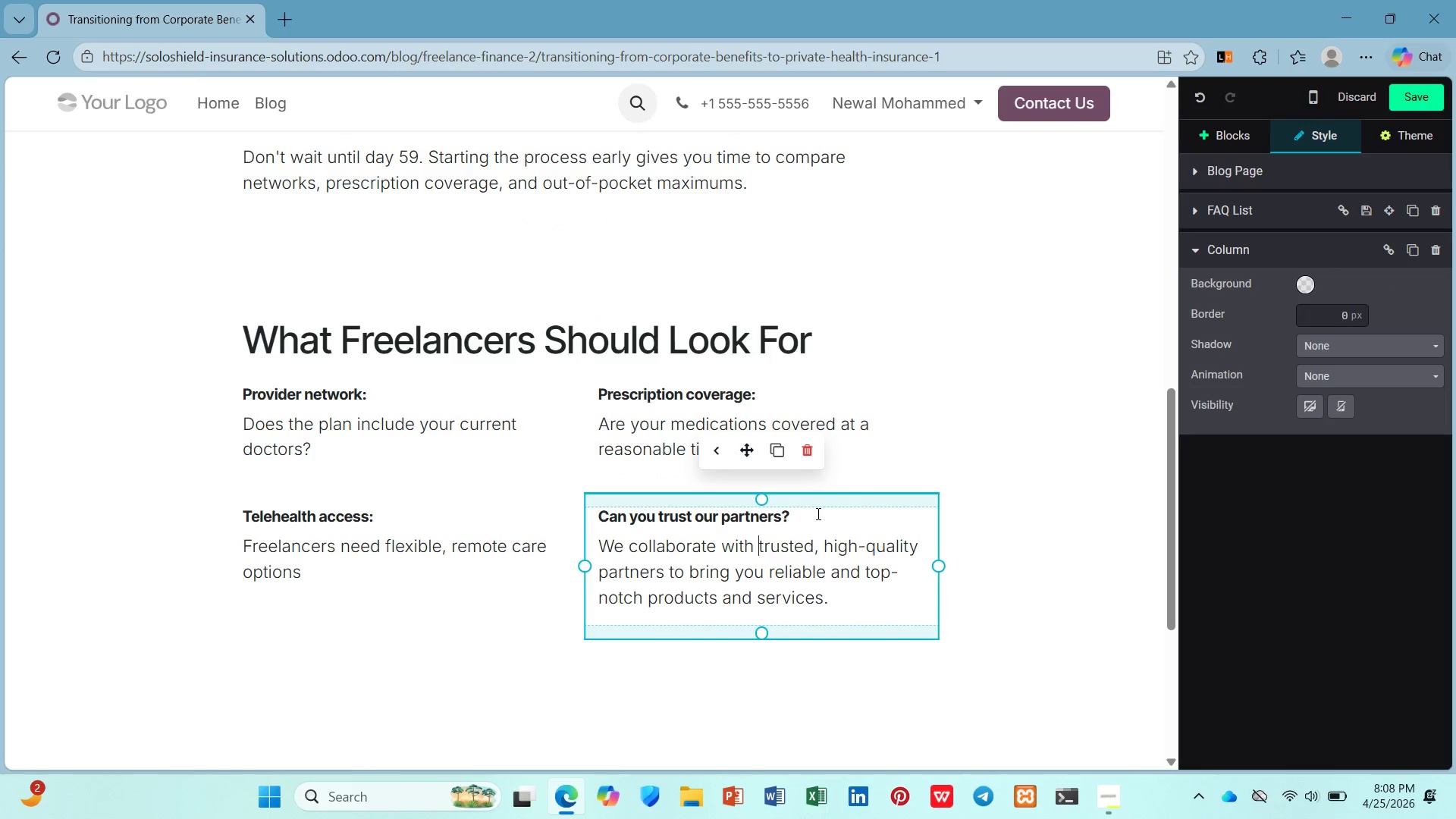 
left_click_drag(start_coordinate=[817, 513], to_coordinate=[582, 516])
 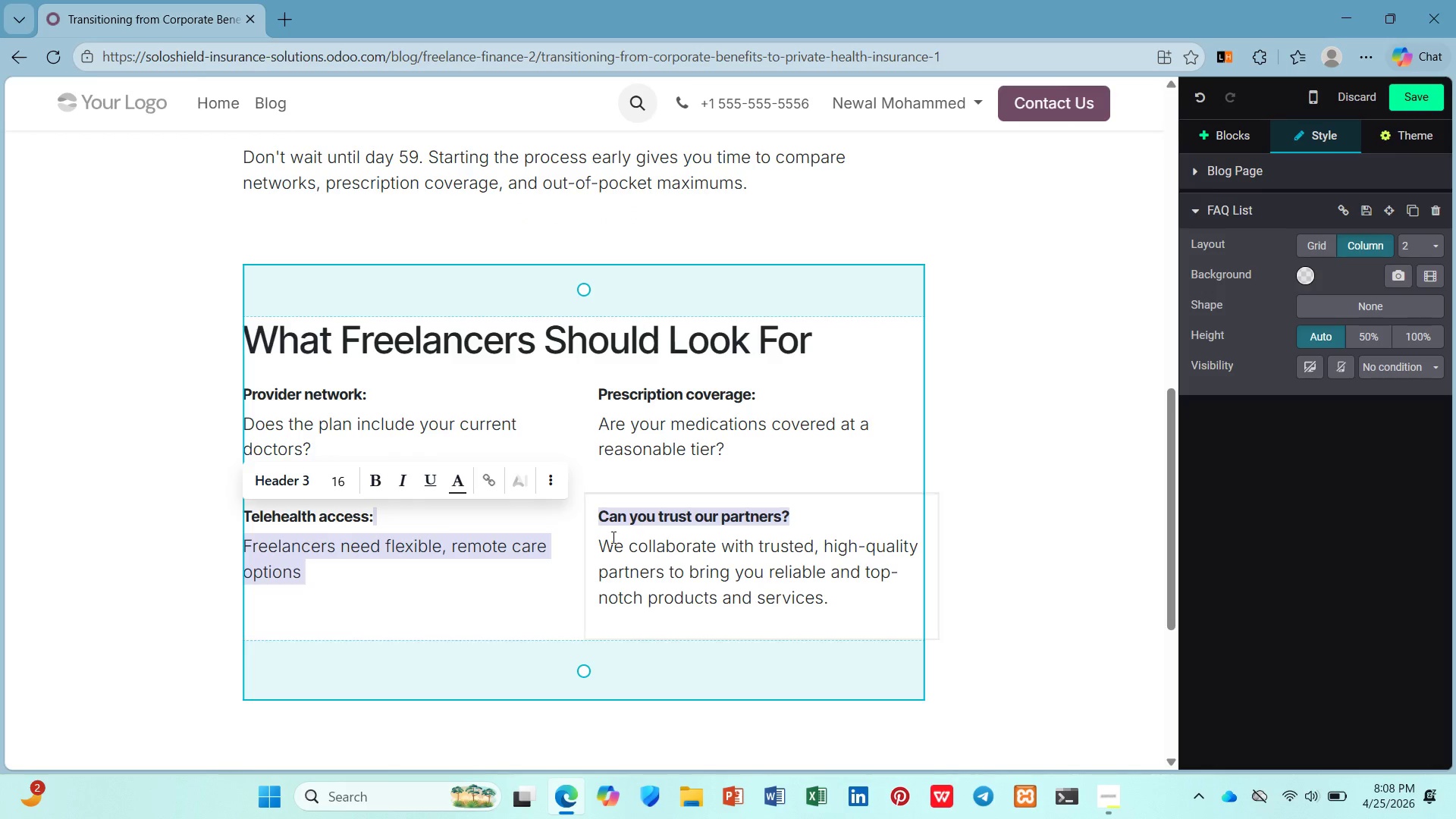 
left_click([623, 544])
 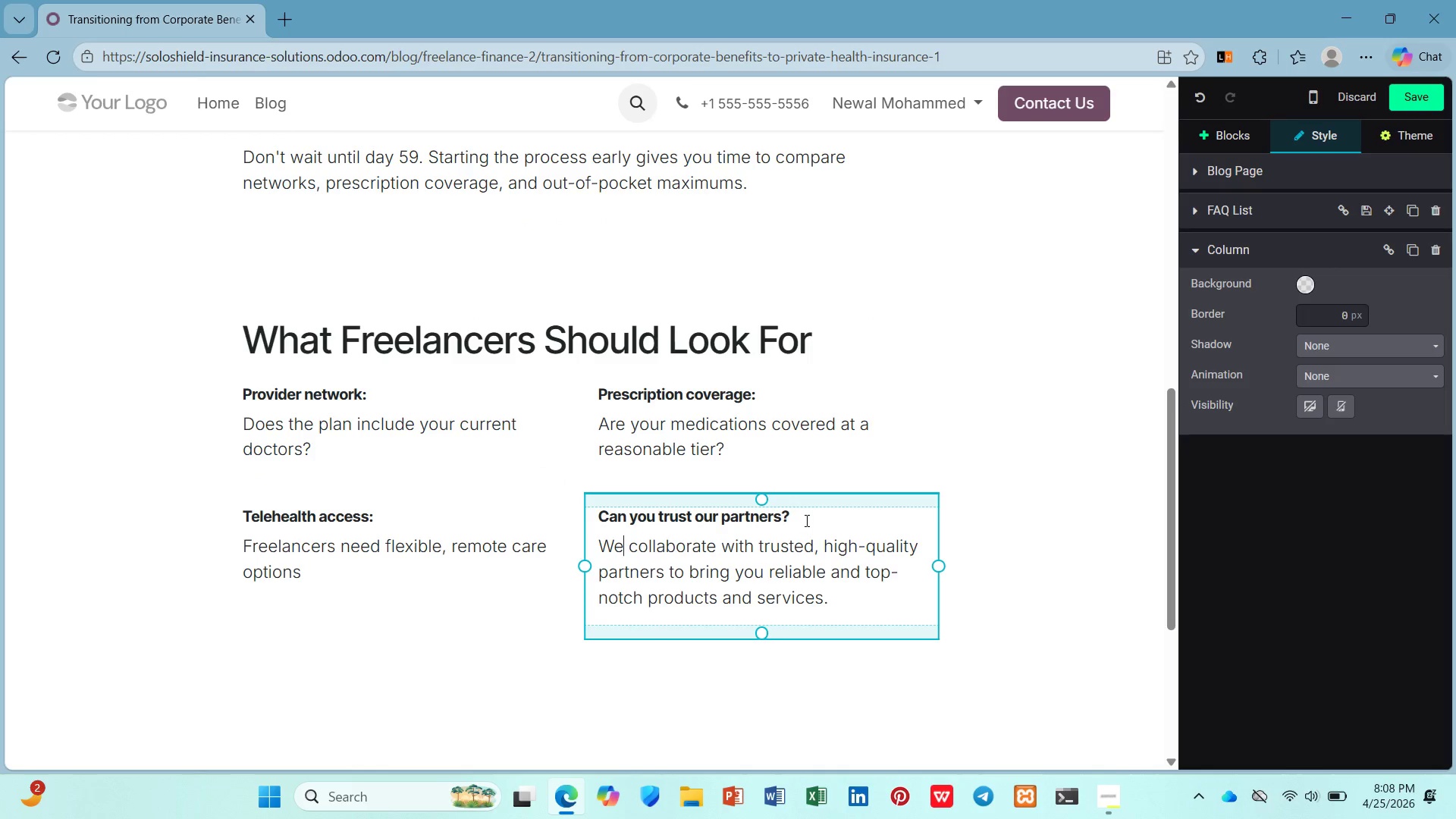 
left_click_drag(start_coordinate=[805, 519], to_coordinate=[588, 511])
 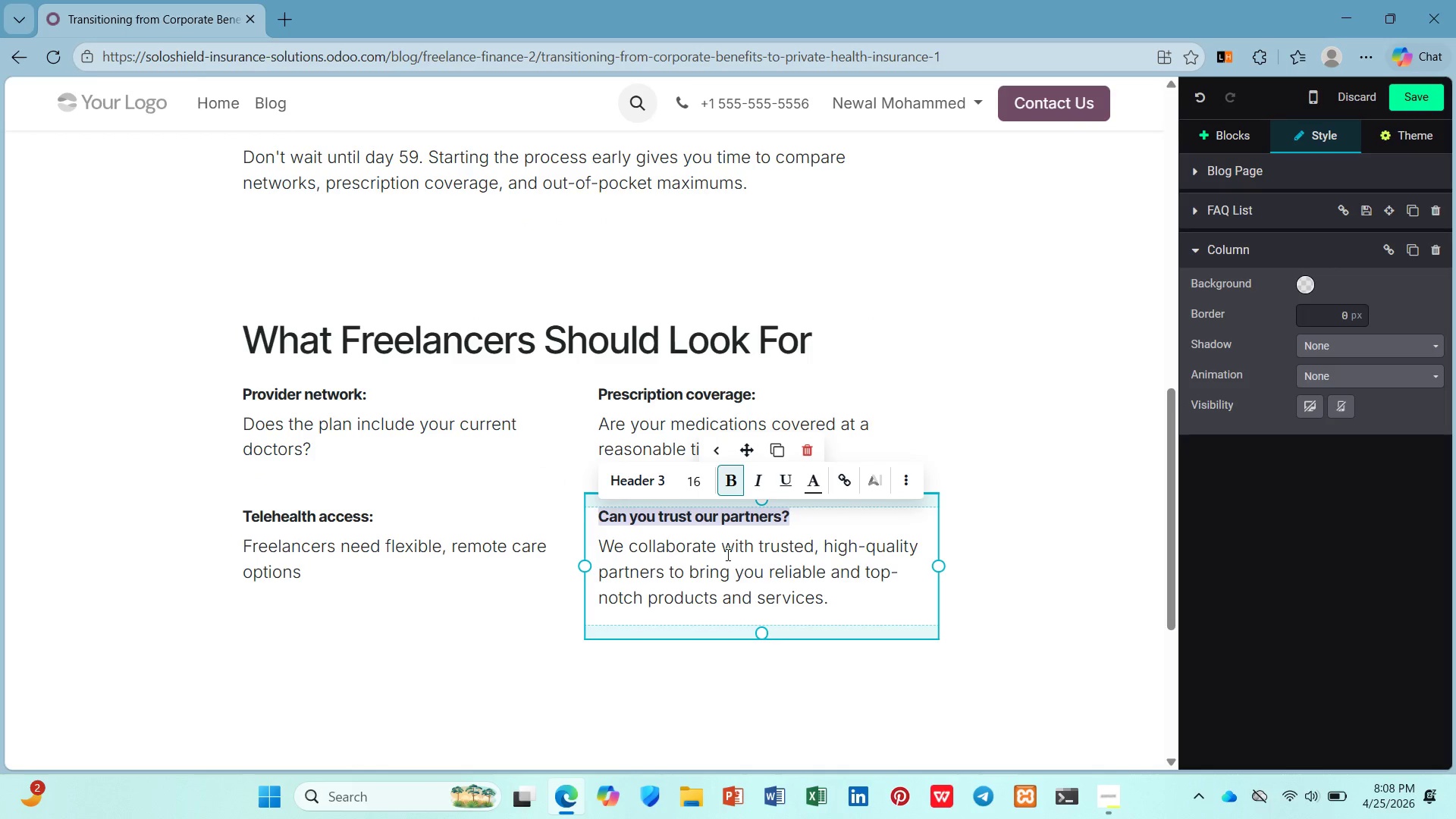 
left_click([473, 237])
 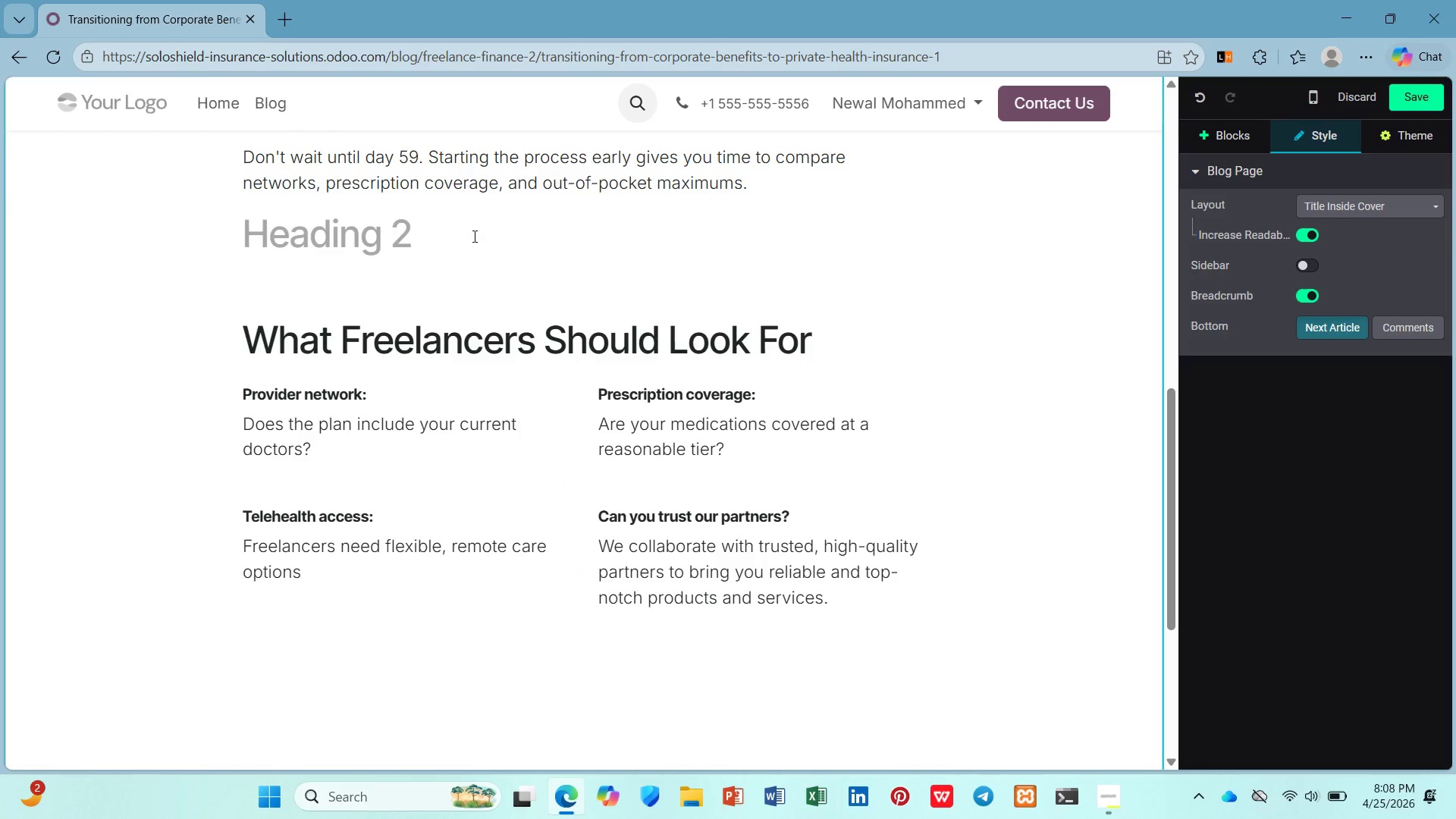 
hold_key(key=C, duration=0.91)
 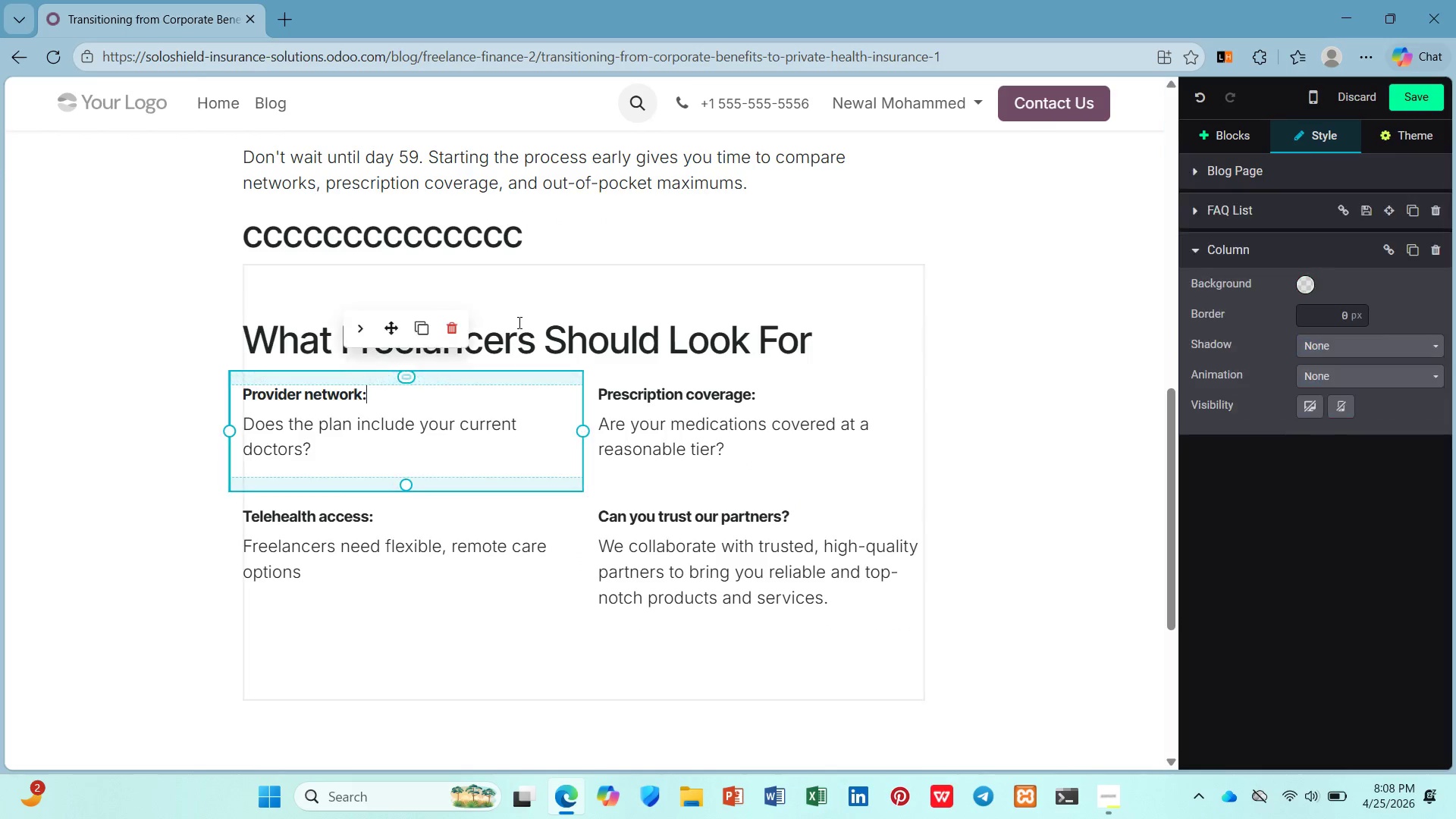 
double_click([519, 318])
 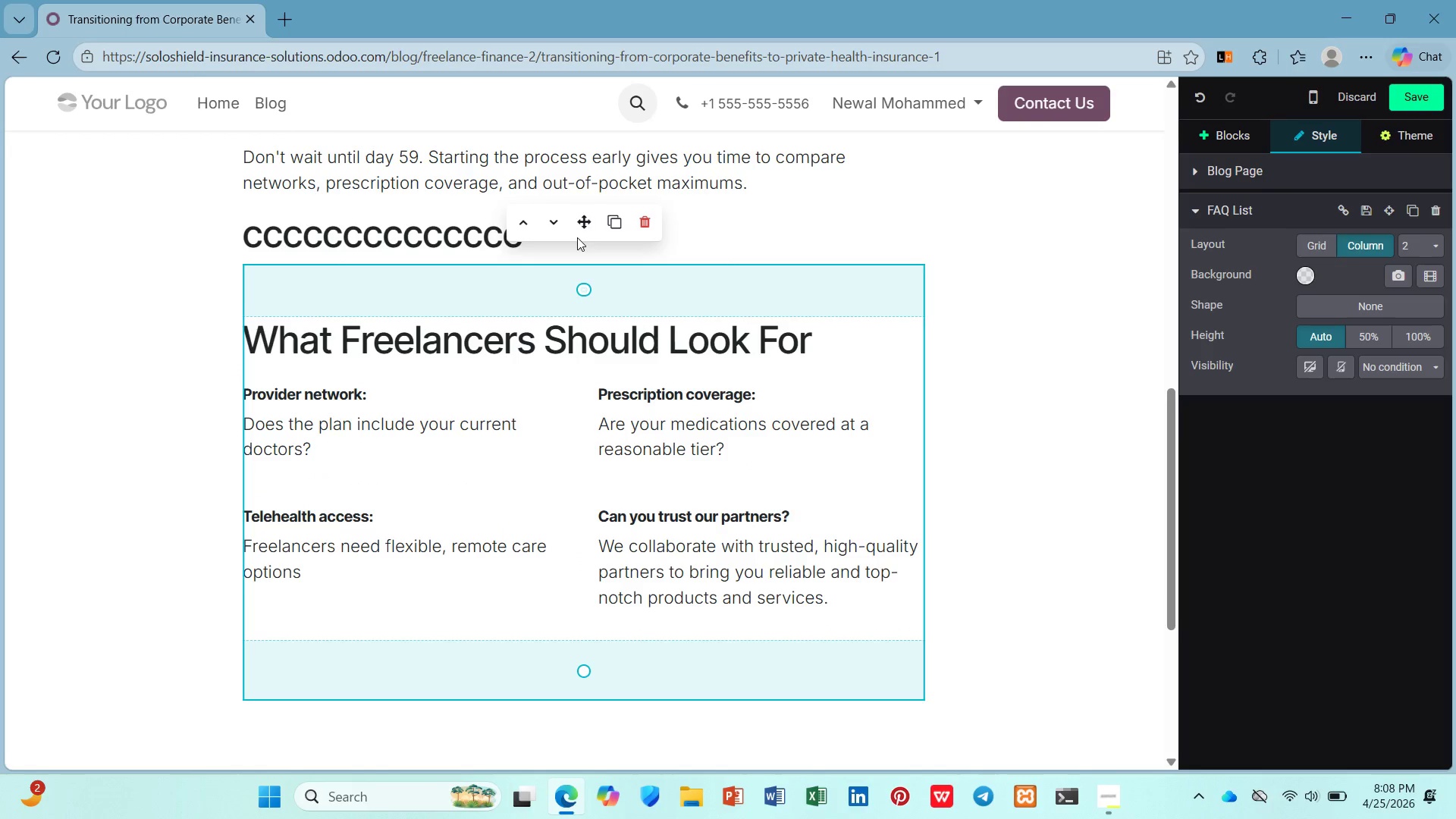 
left_click_drag(start_coordinate=[589, 217], to_coordinate=[561, 202])
 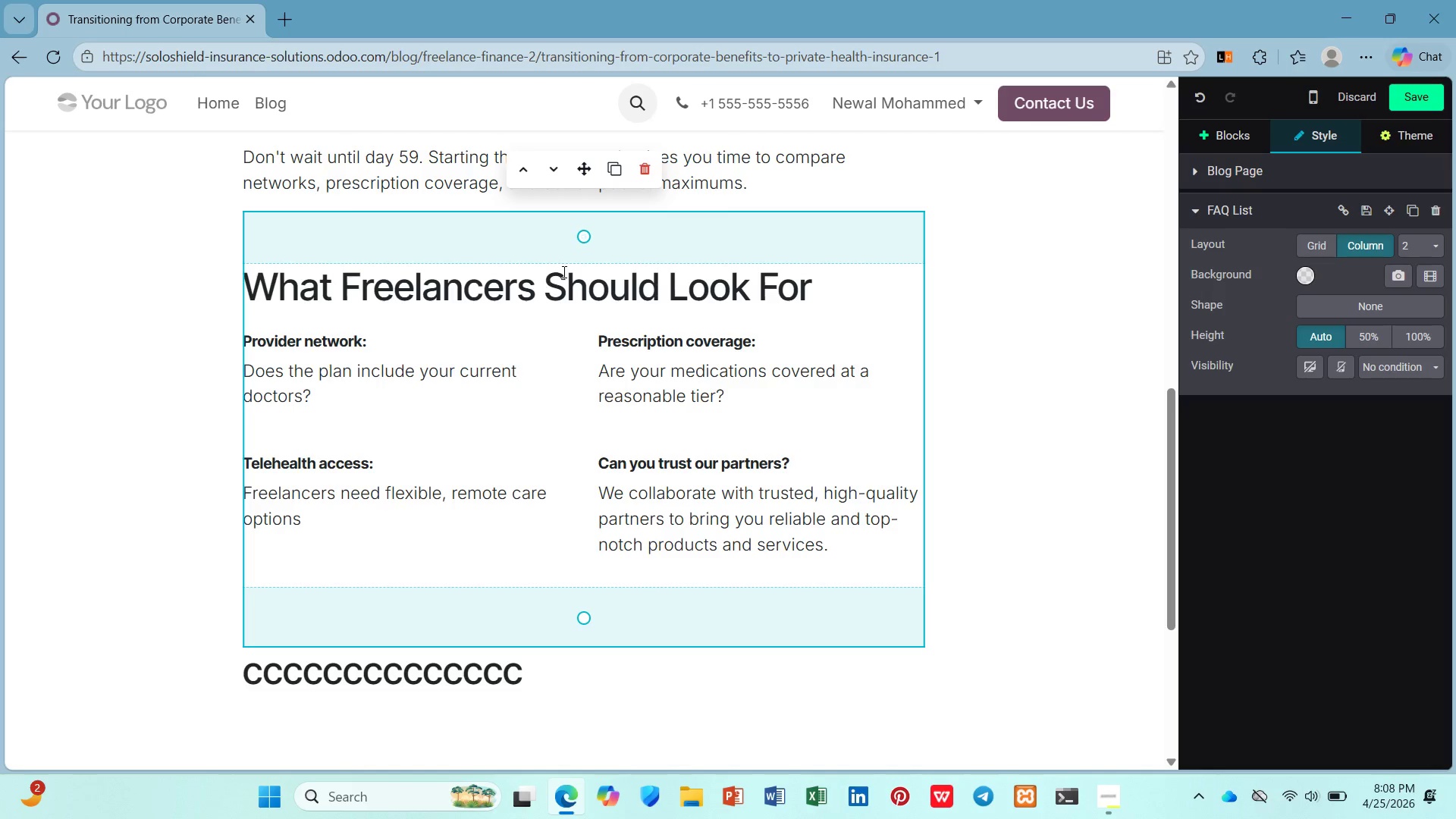 
scroll: coordinate [572, 287], scroll_direction: down, amount: 2.0
 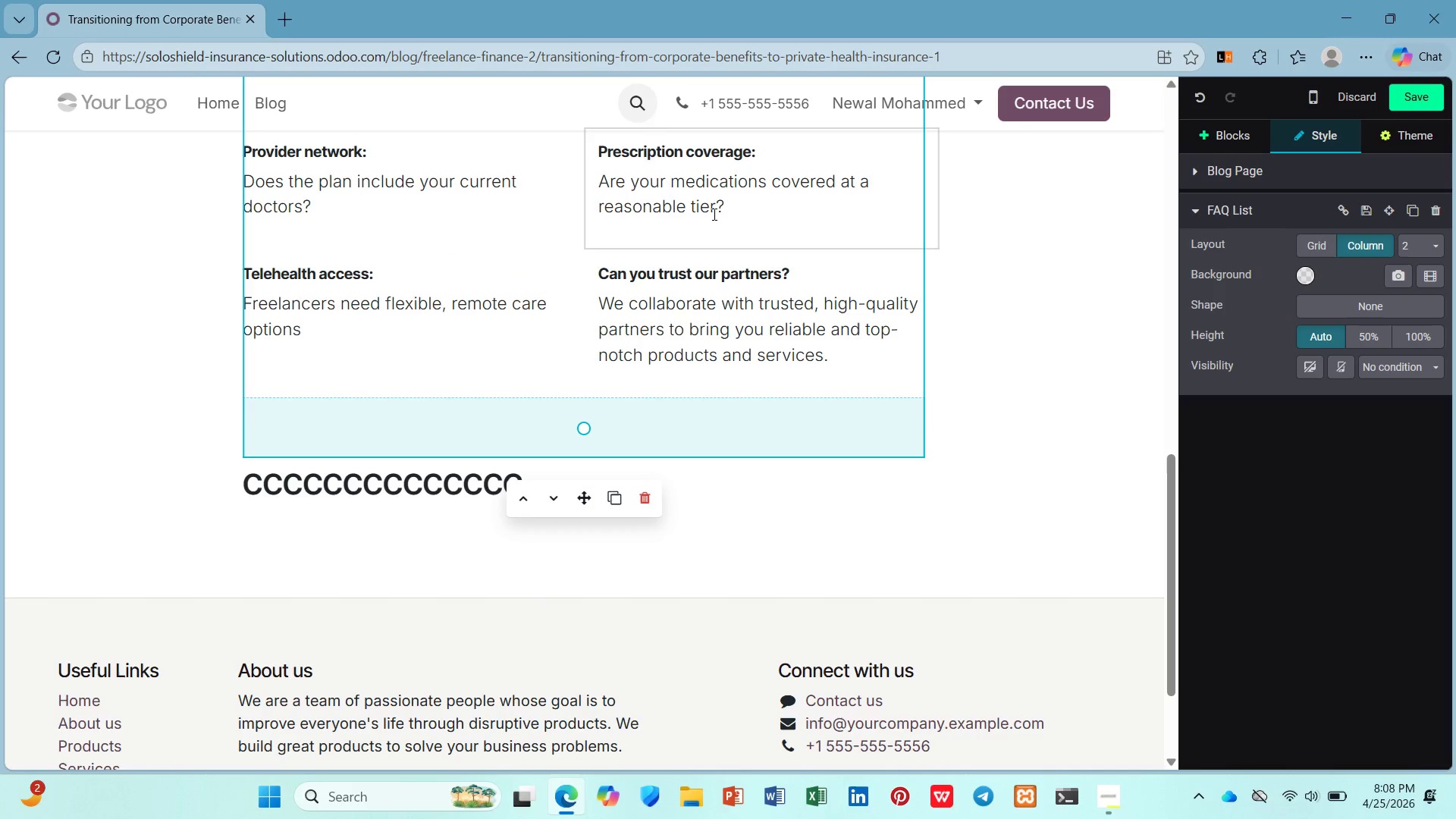 
left_click([754, 285])
 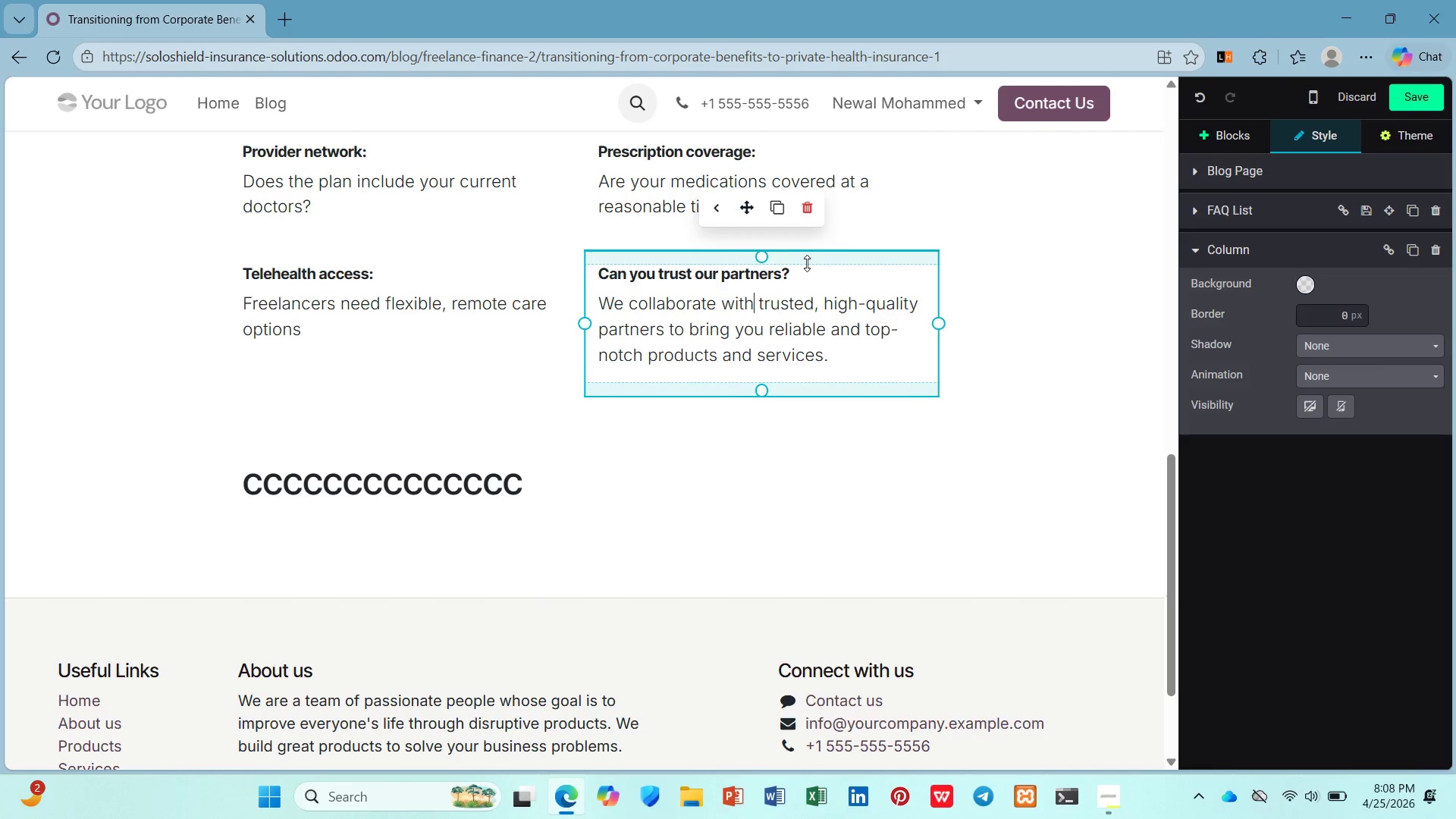 
left_click_drag(start_coordinate=[808, 263], to_coordinate=[723, 266])
 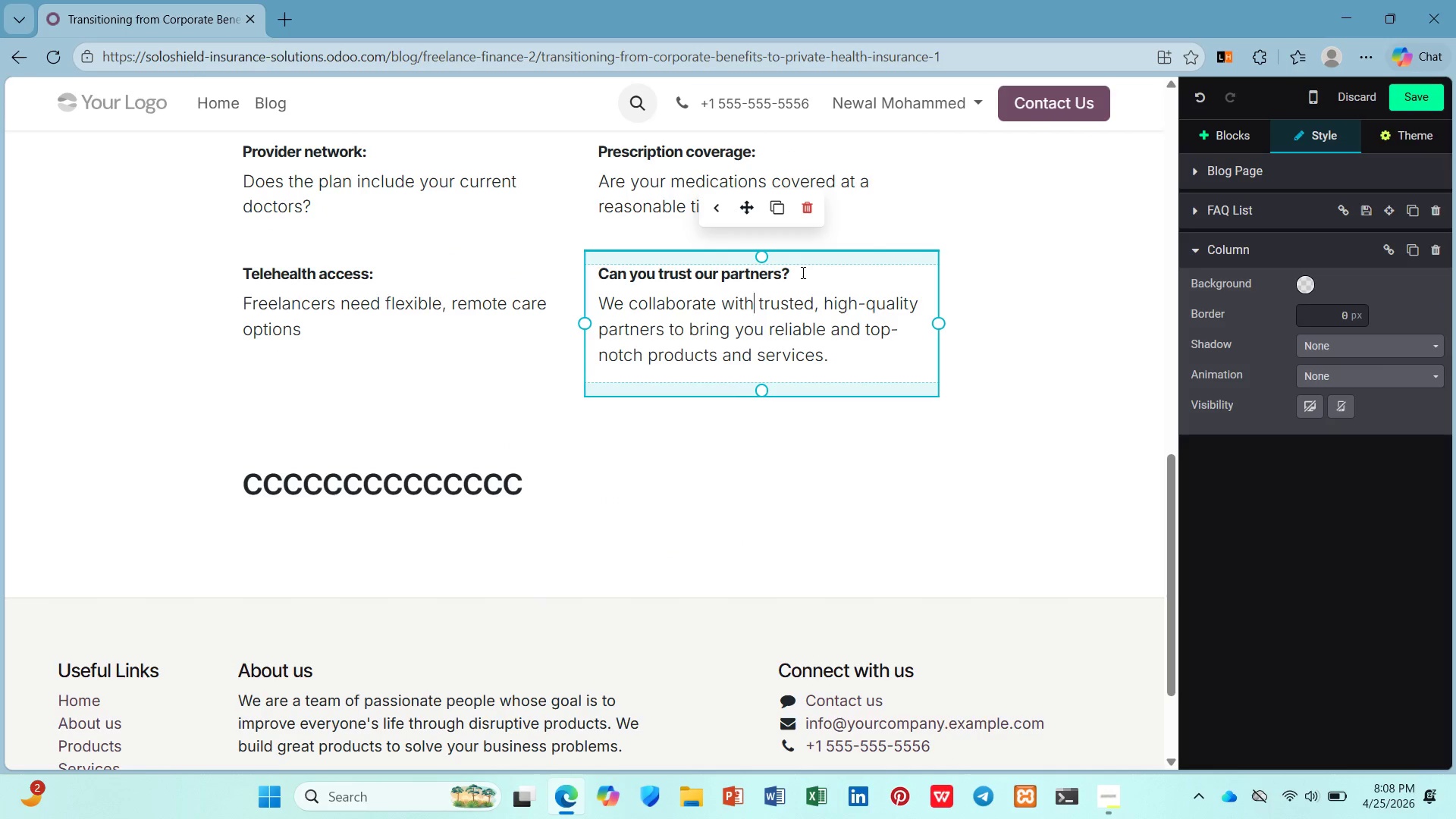 
left_click_drag(start_coordinate=[802, 272], to_coordinate=[601, 274])
 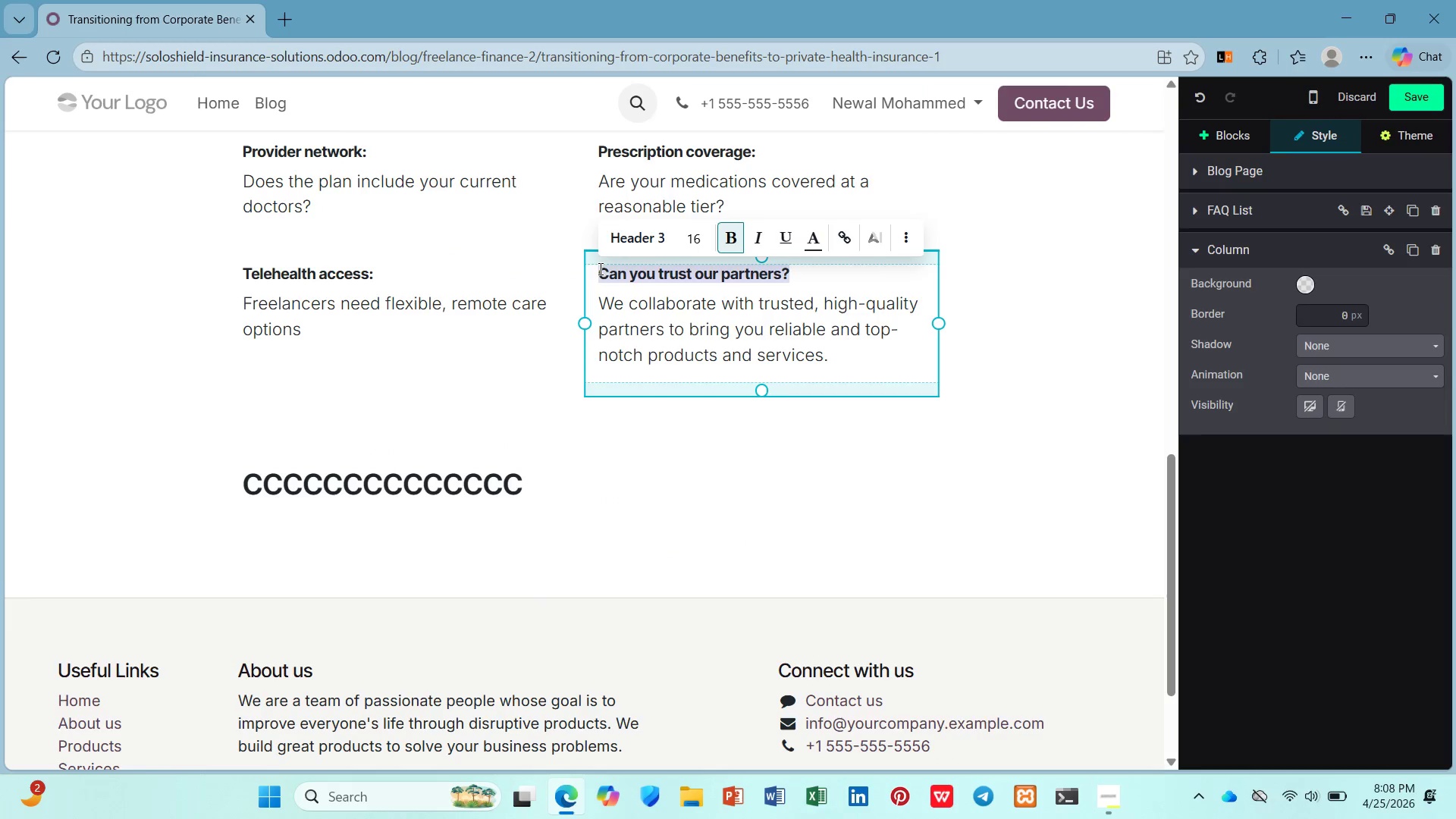 
wait(8.0)
 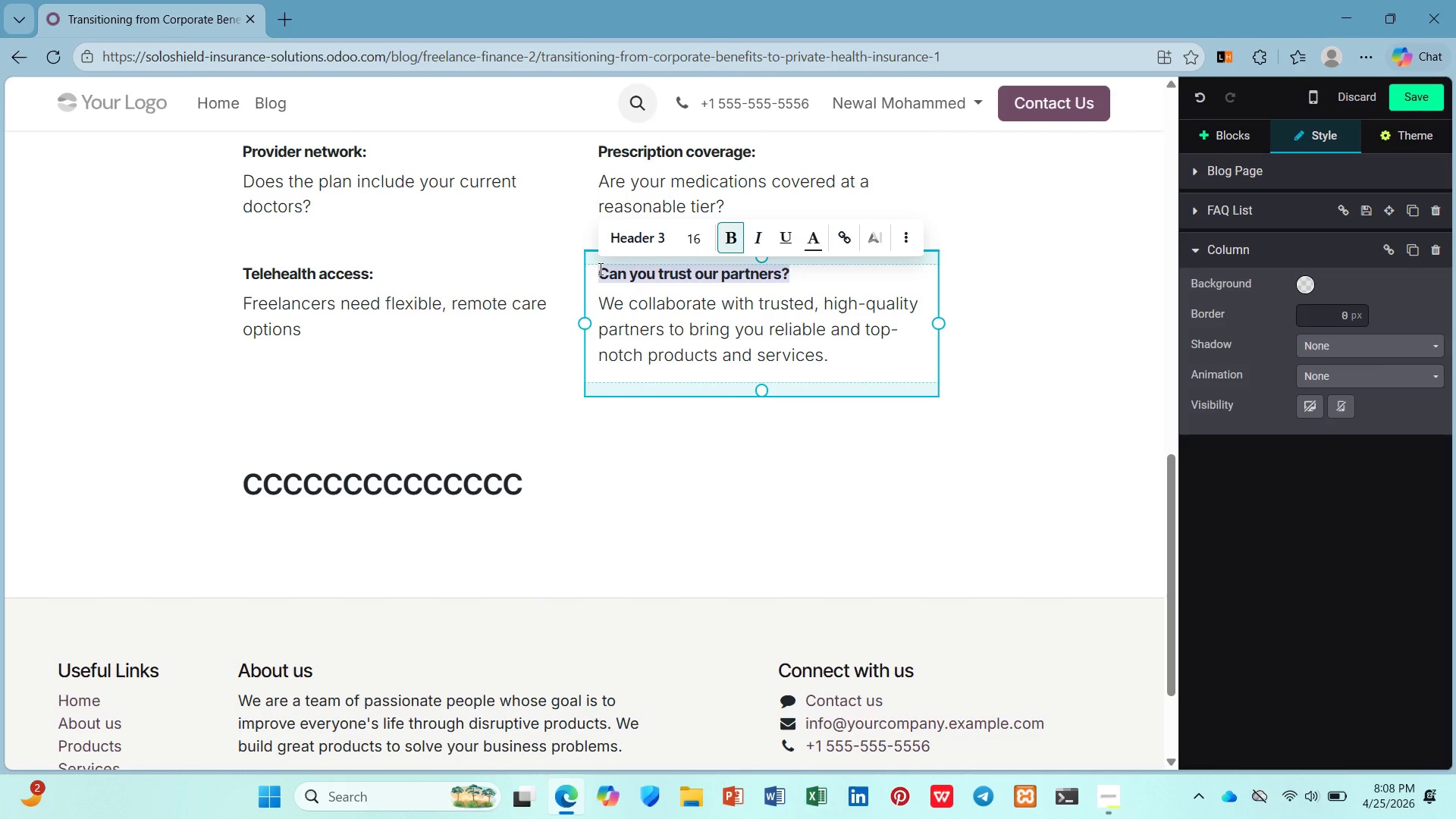 
type(Deductible He)
key(Backspace)
key(Backspace)
type(Structure)
 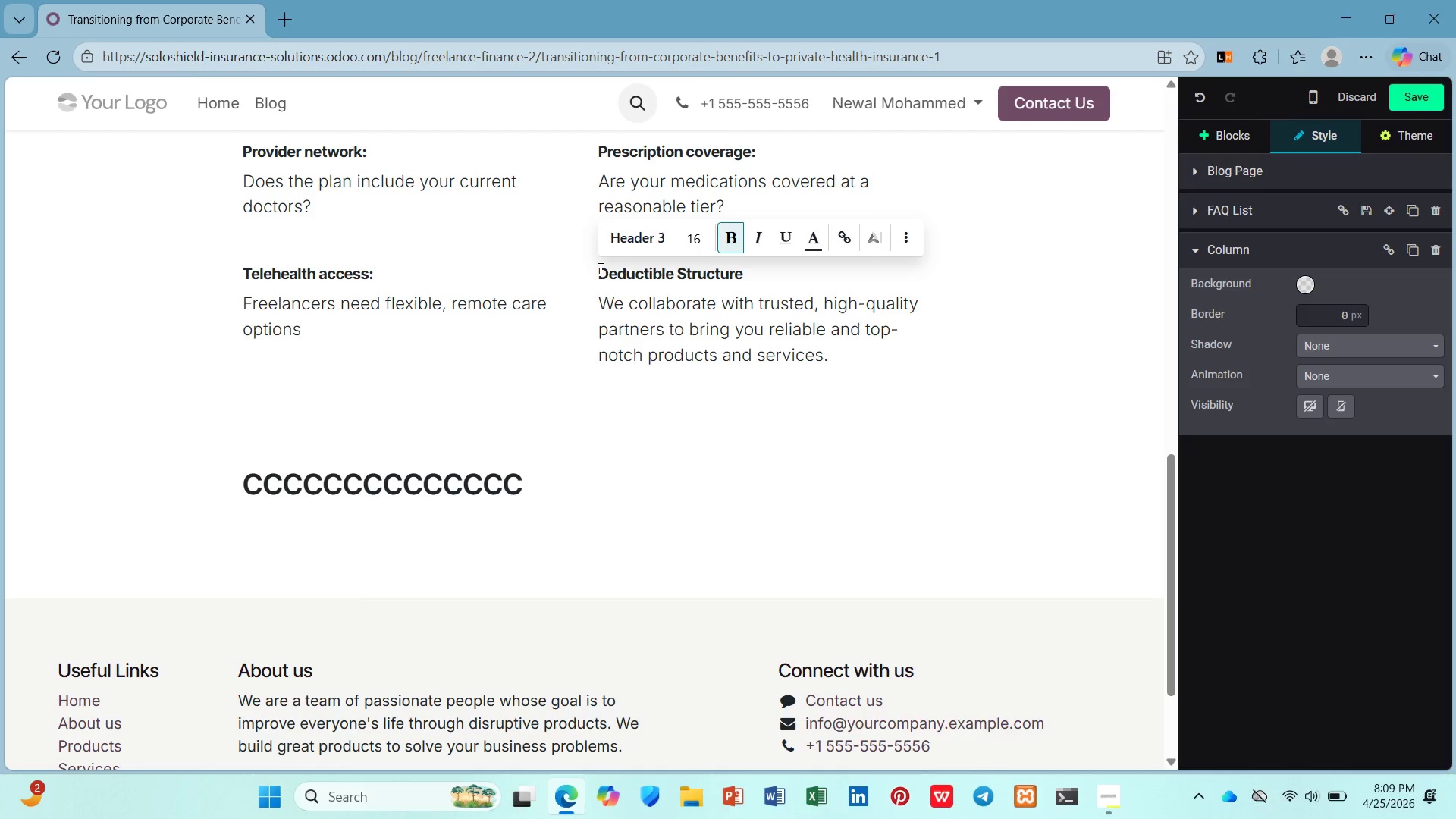 
wait(19.02)
 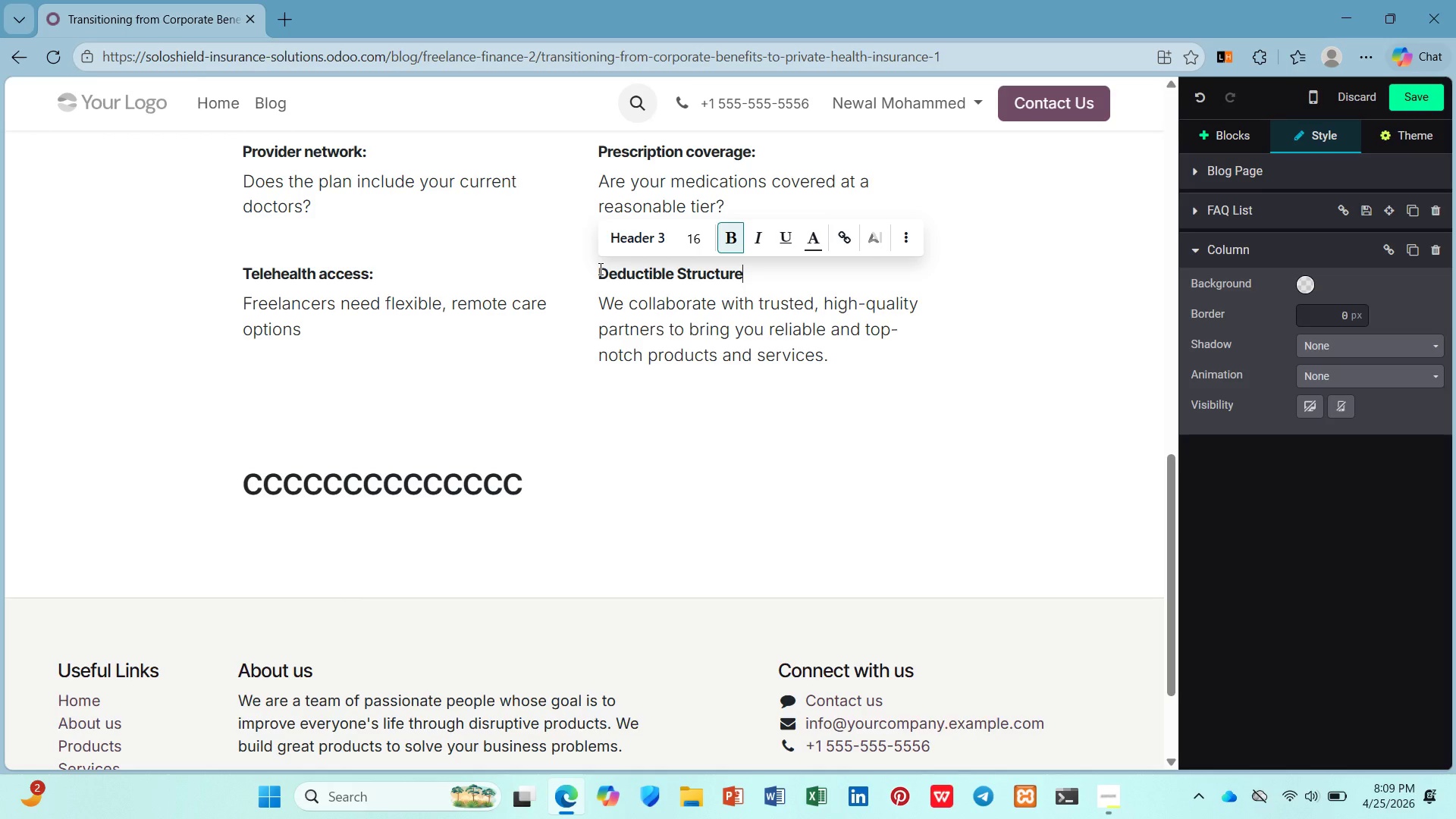 
key(Shift+Semicolon)
 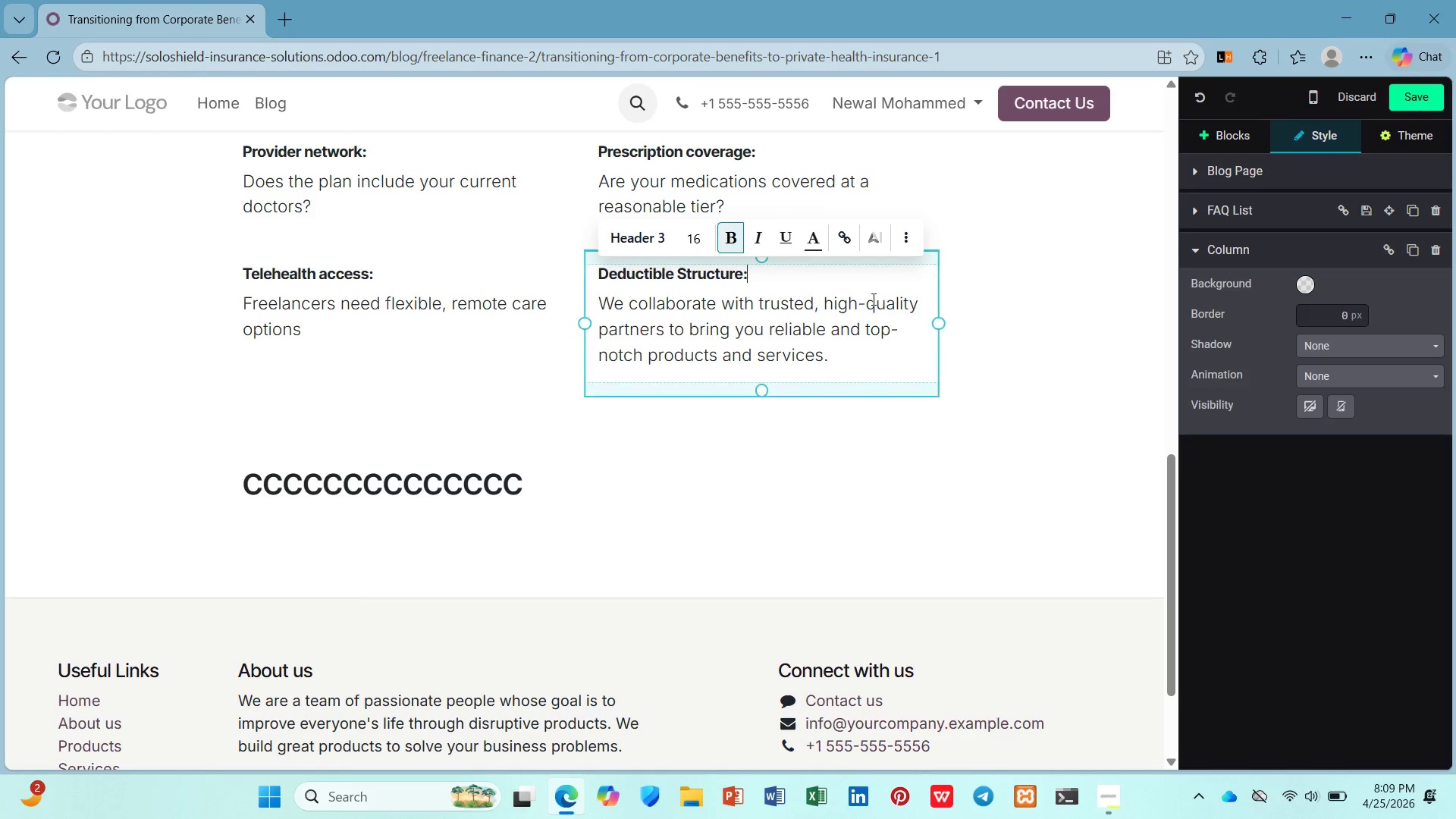 
left_click([870, 349])
 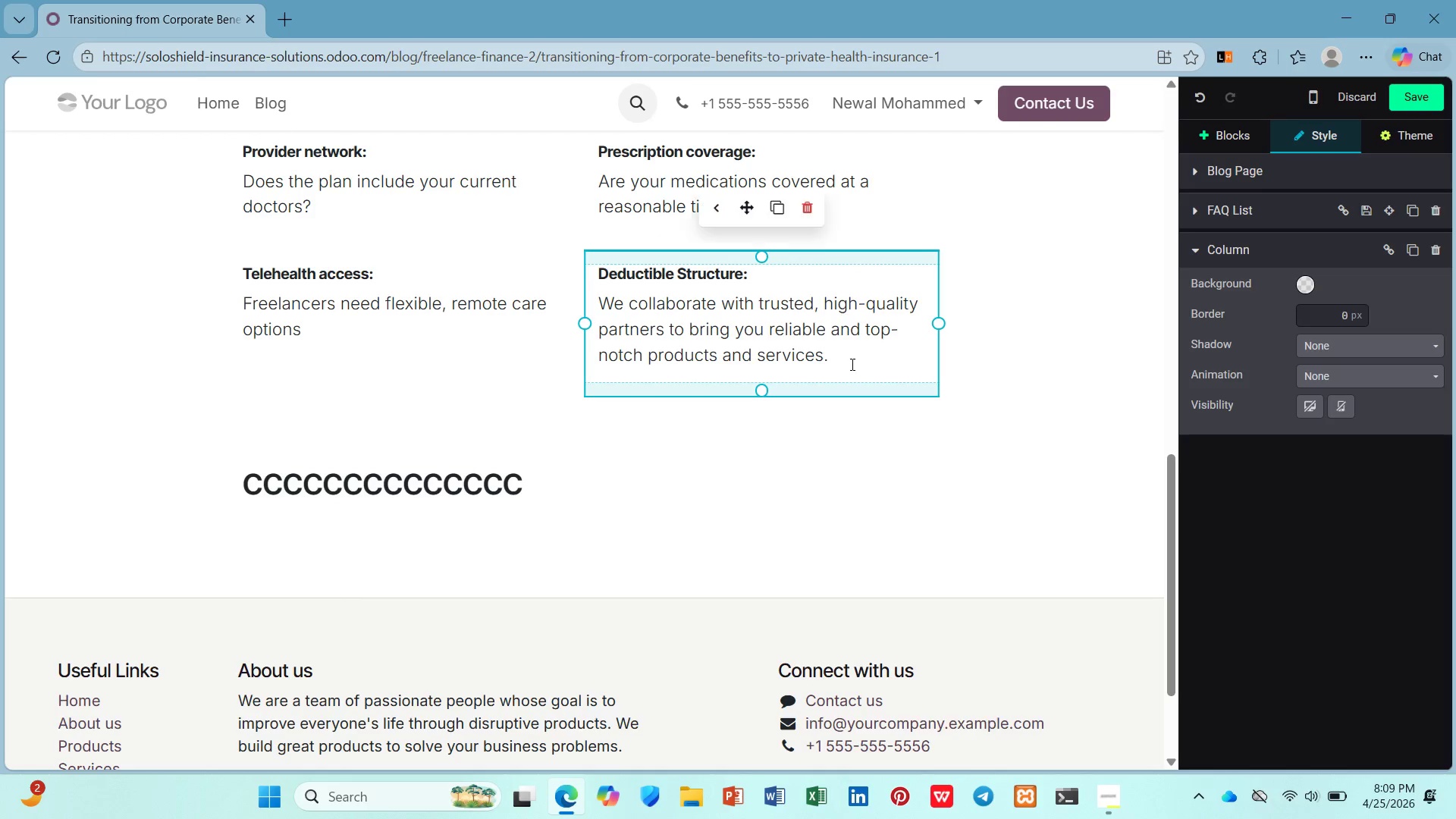 
left_click_drag(start_coordinate=[848, 359], to_coordinate=[604, 309])
 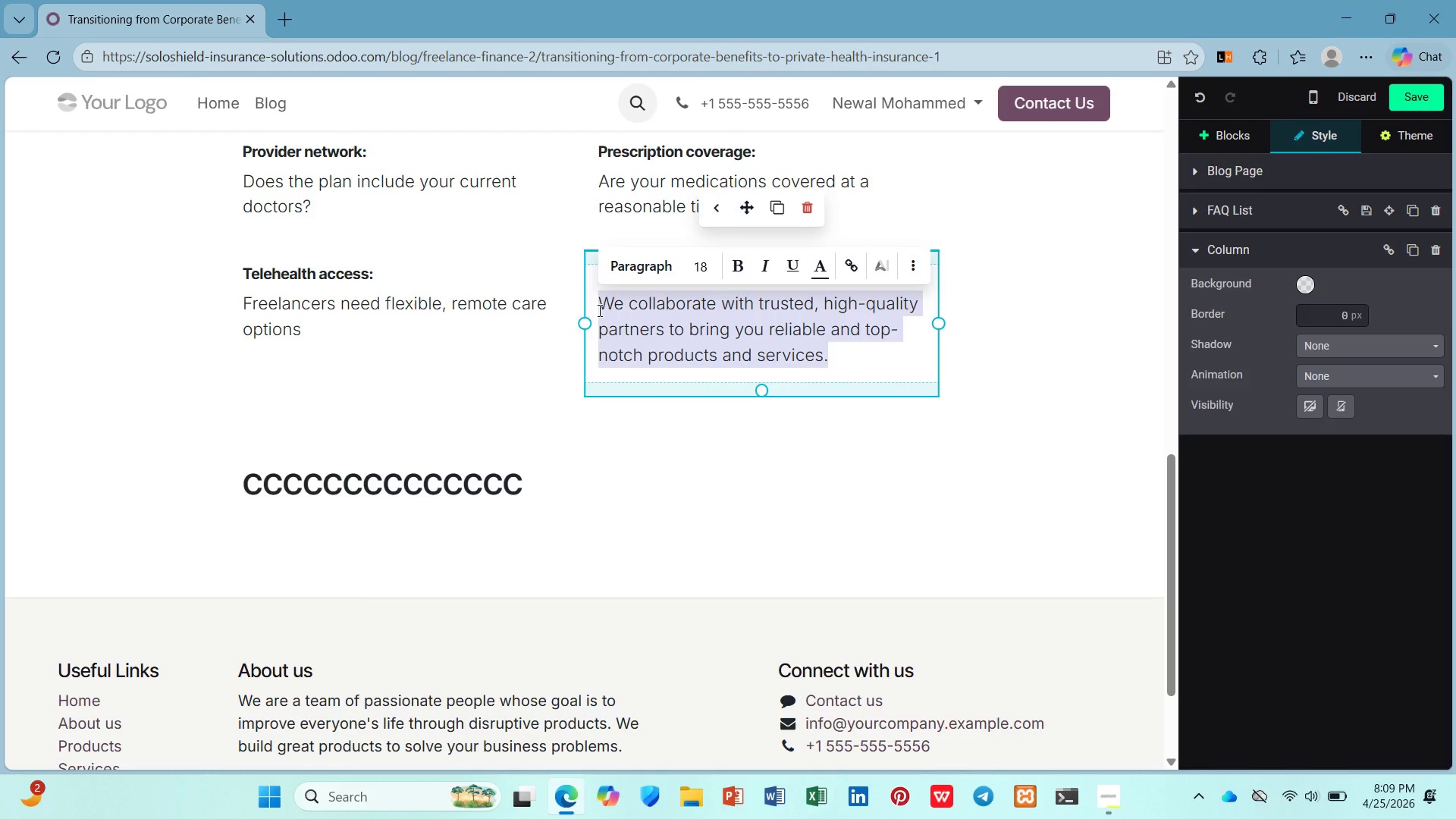 
wait(12.7)
 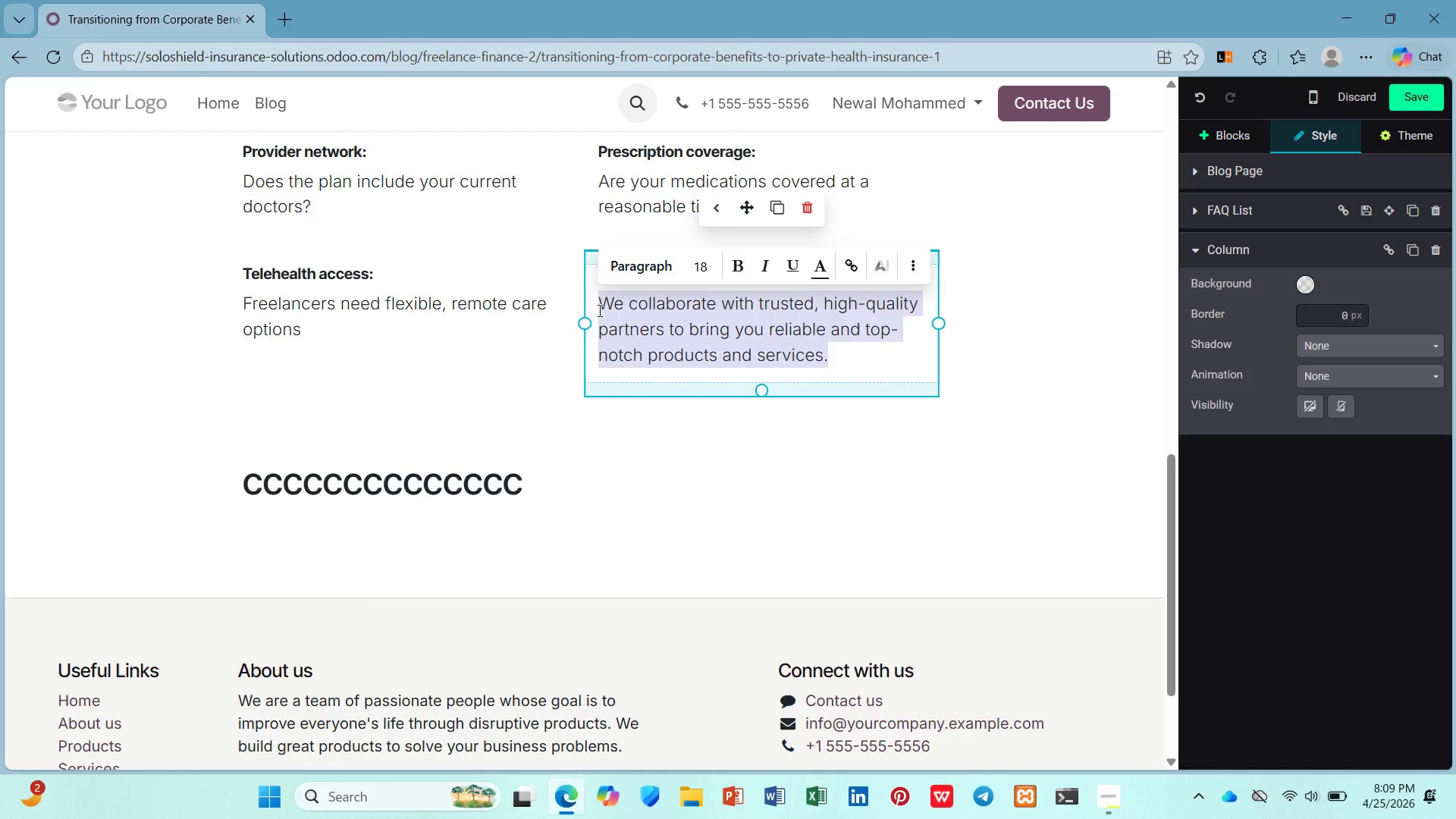 
type(Can you cash-flow a high deductible wit irregular income?)
 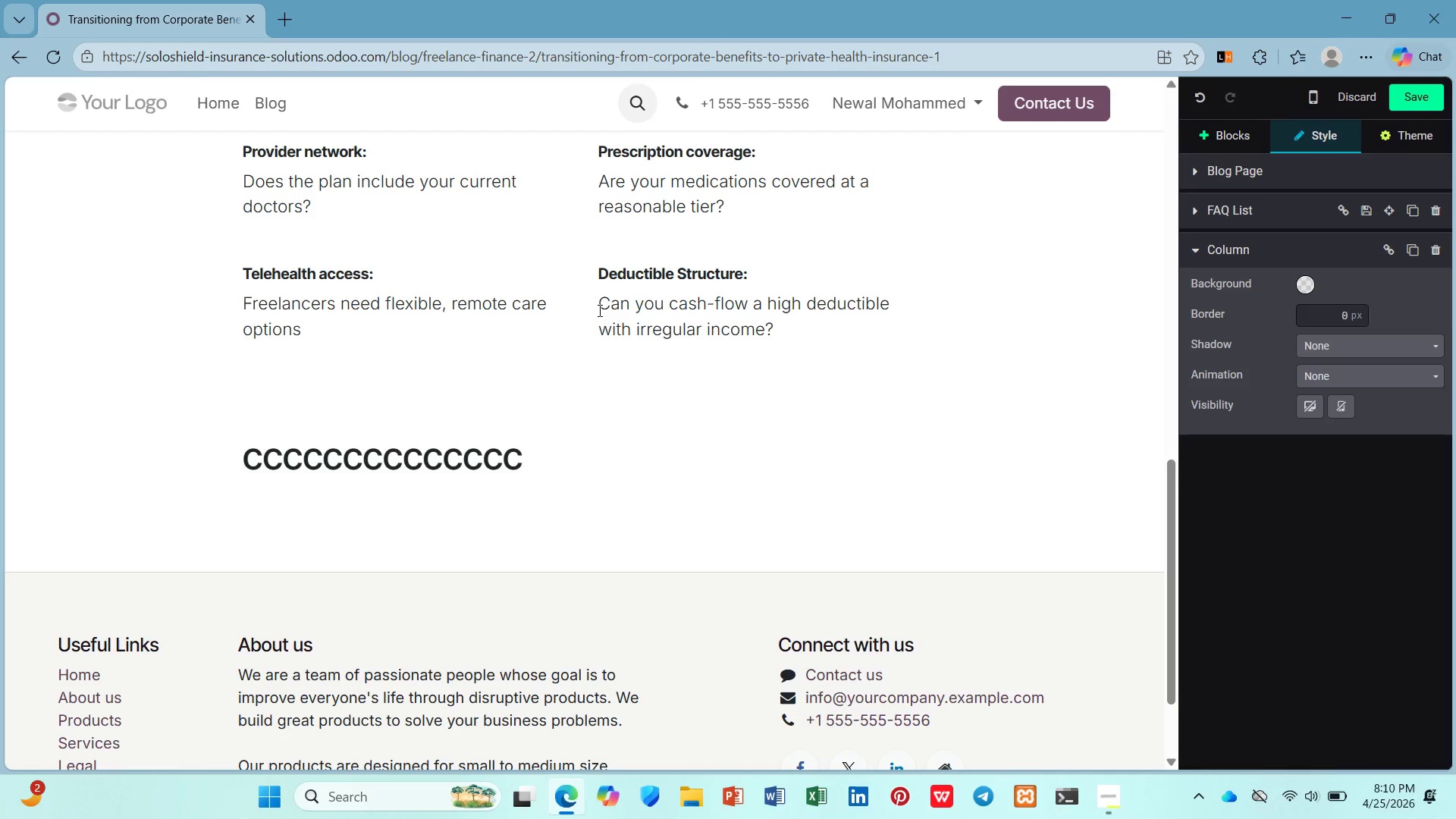 
wait(17.19)
 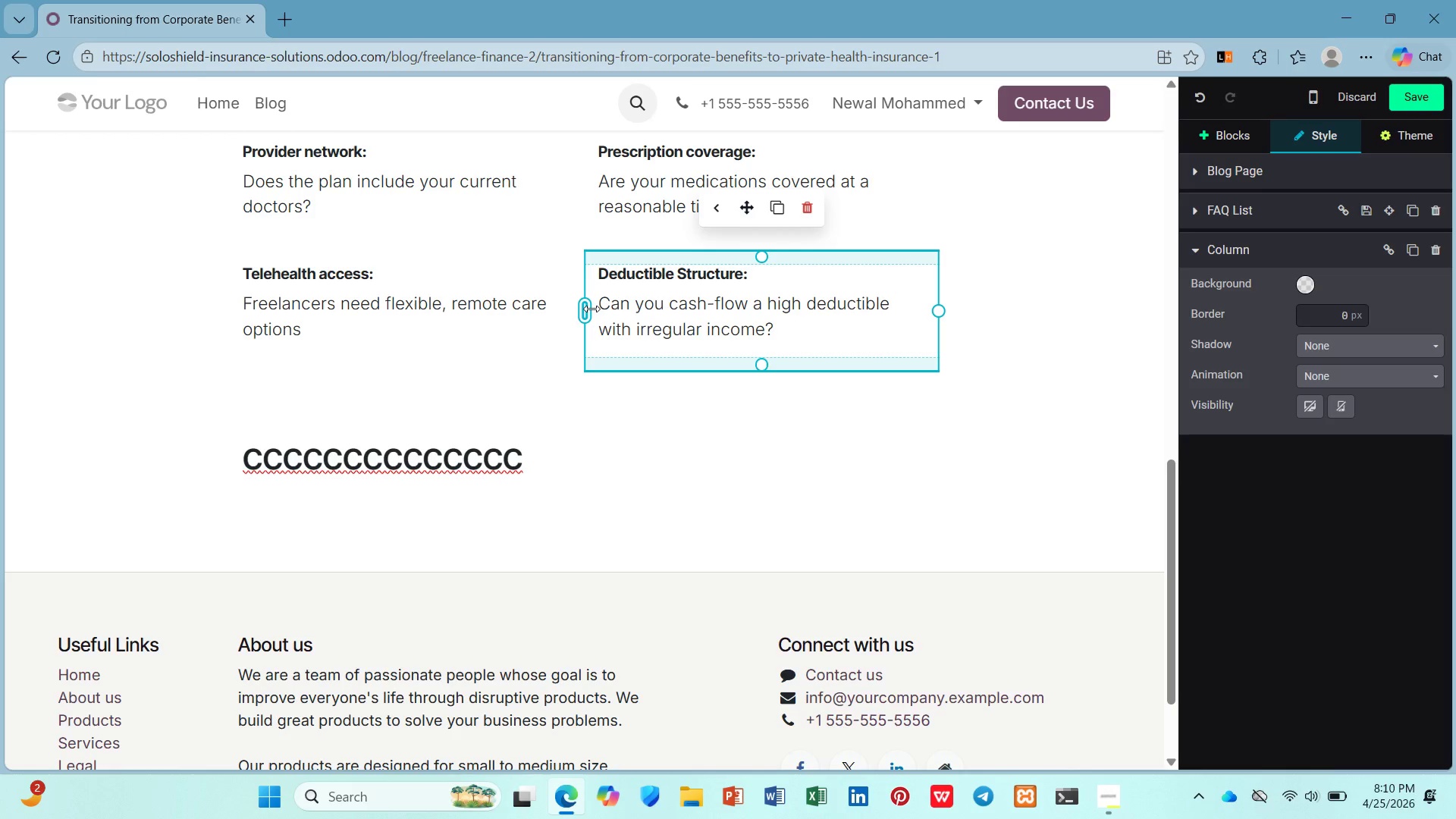 
left_click([560, 451])
 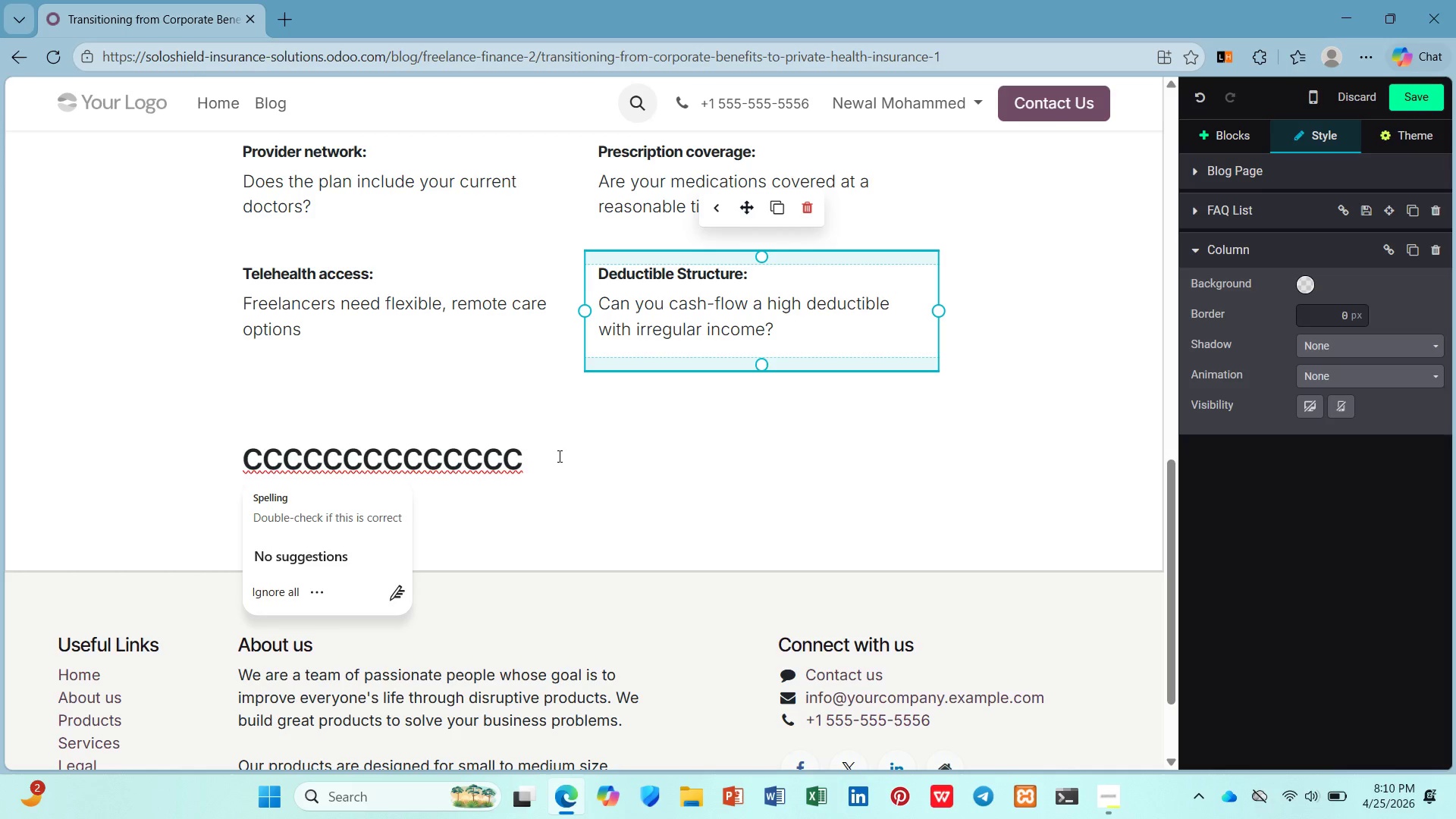 
wait(14.31)
 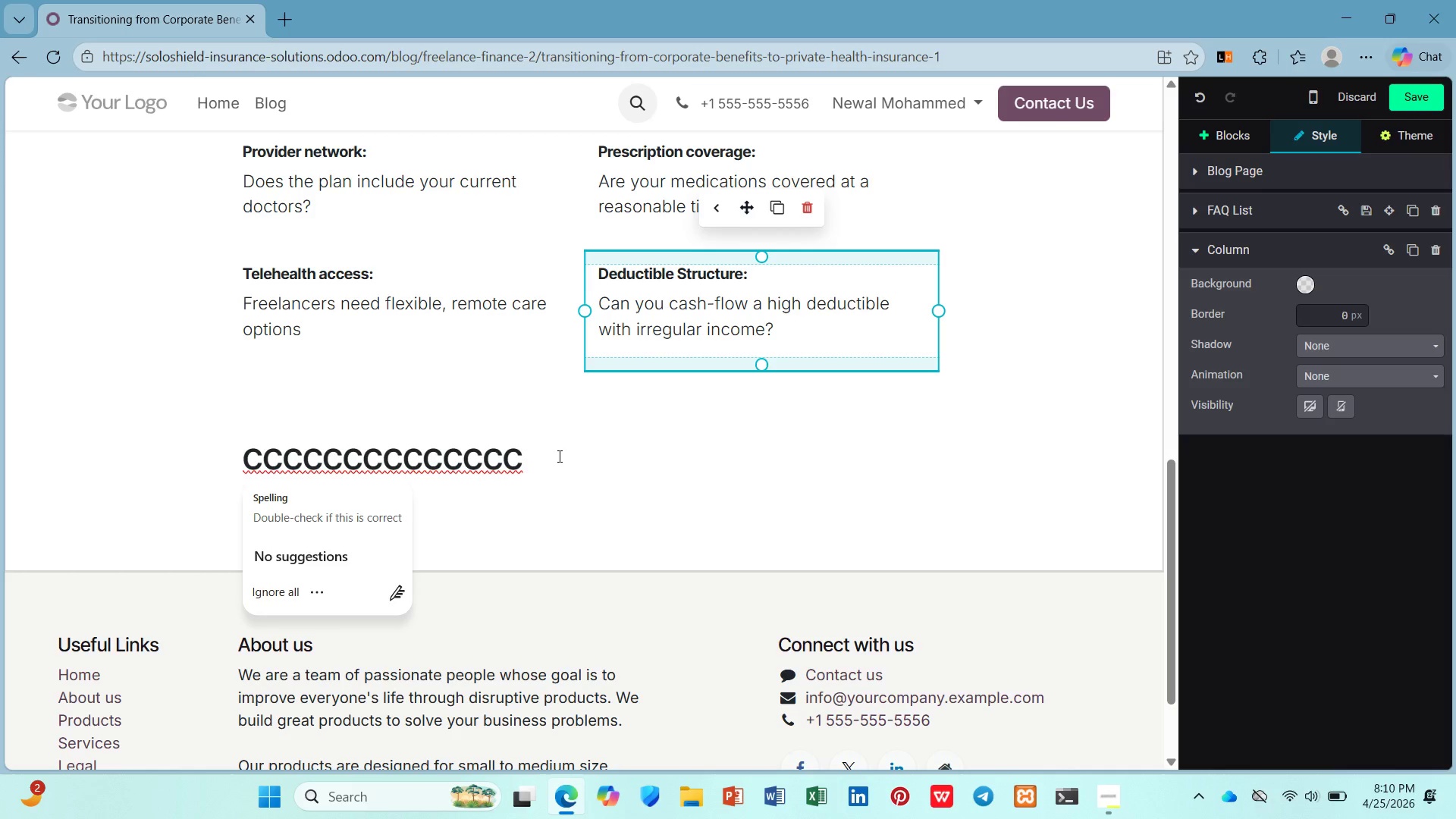 
left_click([556, 444])
 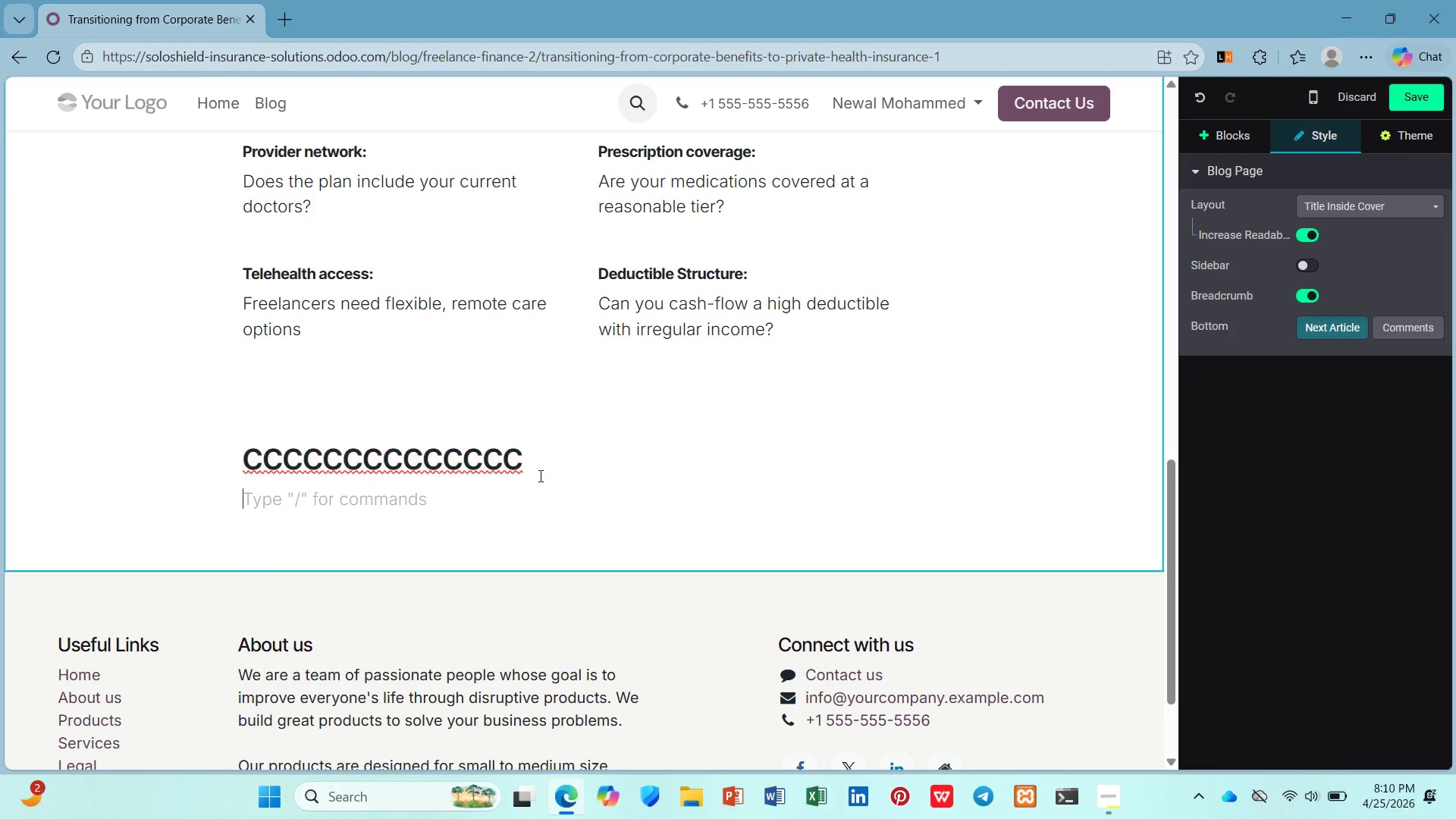 
wait(8.27)
 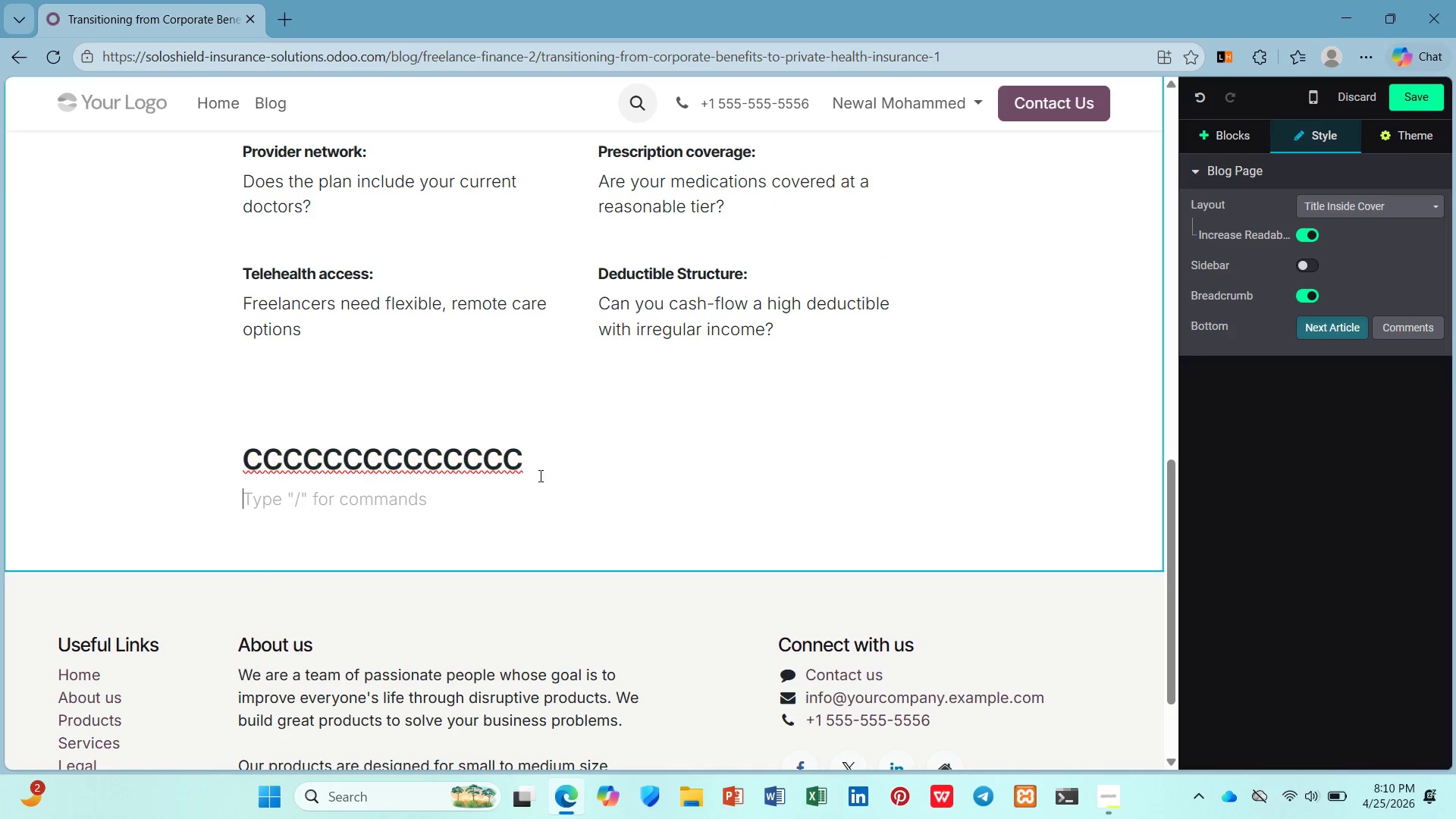 
left_click_drag(start_coordinate=[548, 450], to_coordinate=[240, 459])
 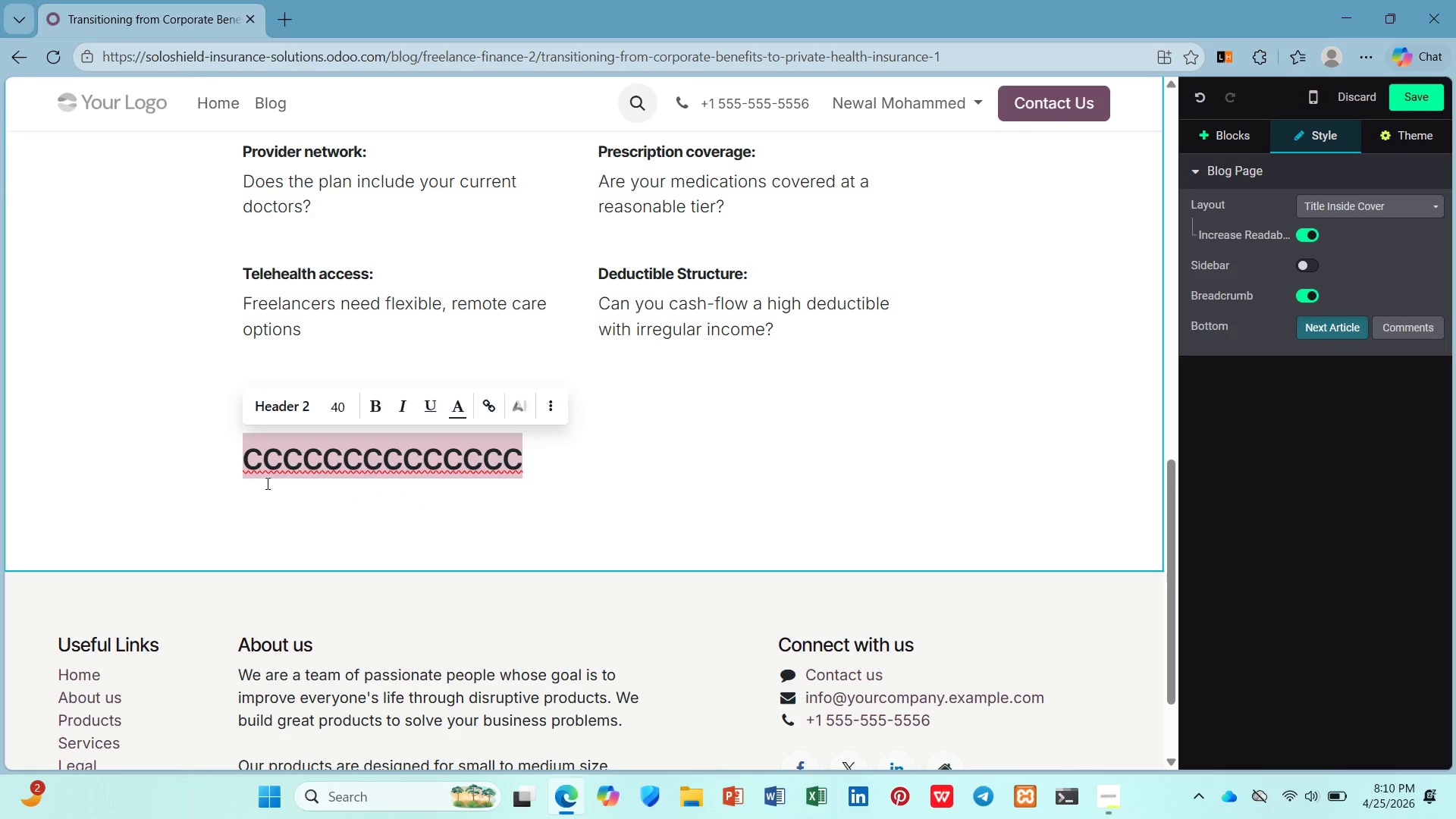 
key(Backspace)
 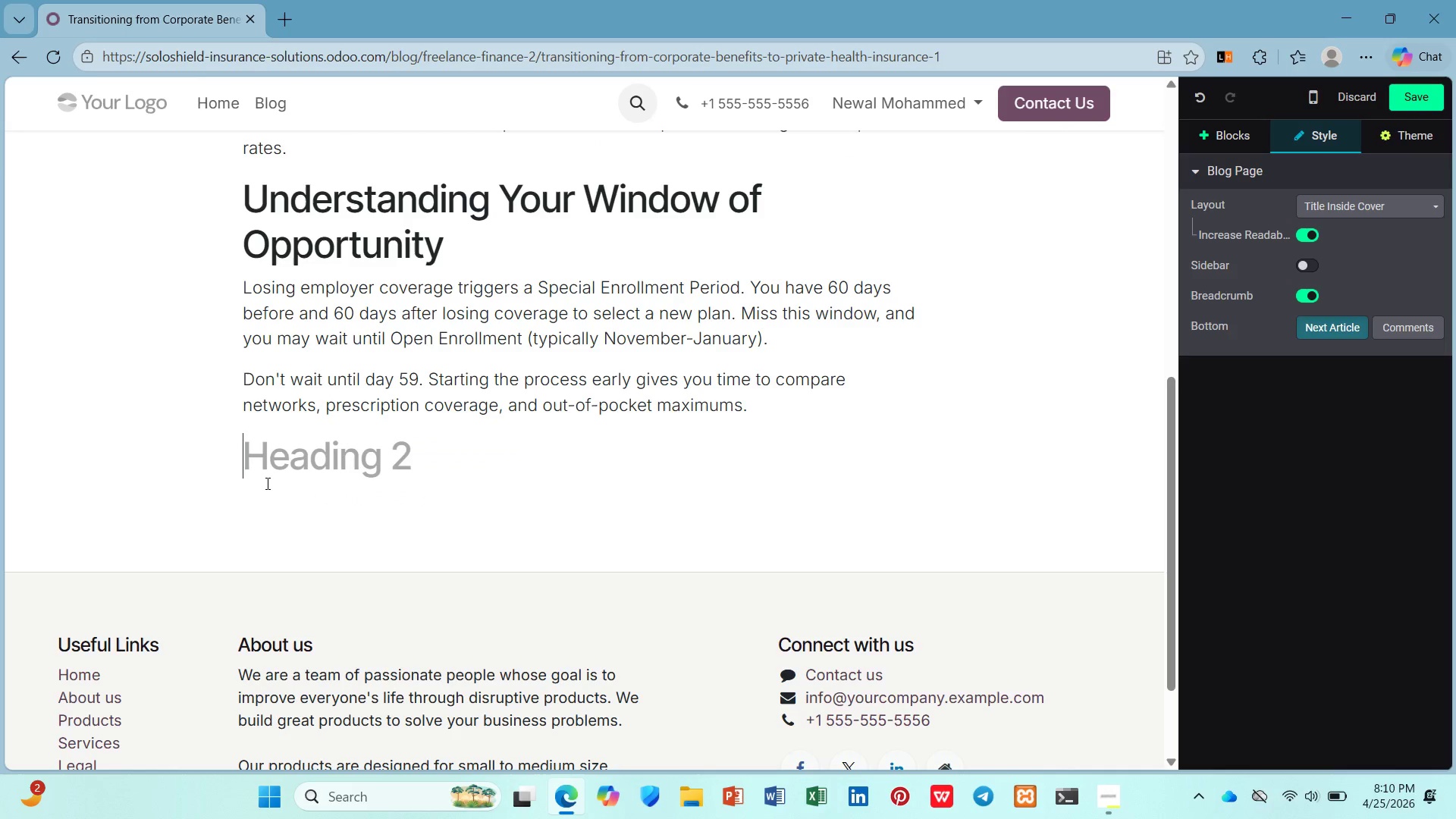 
key(Backspace)
 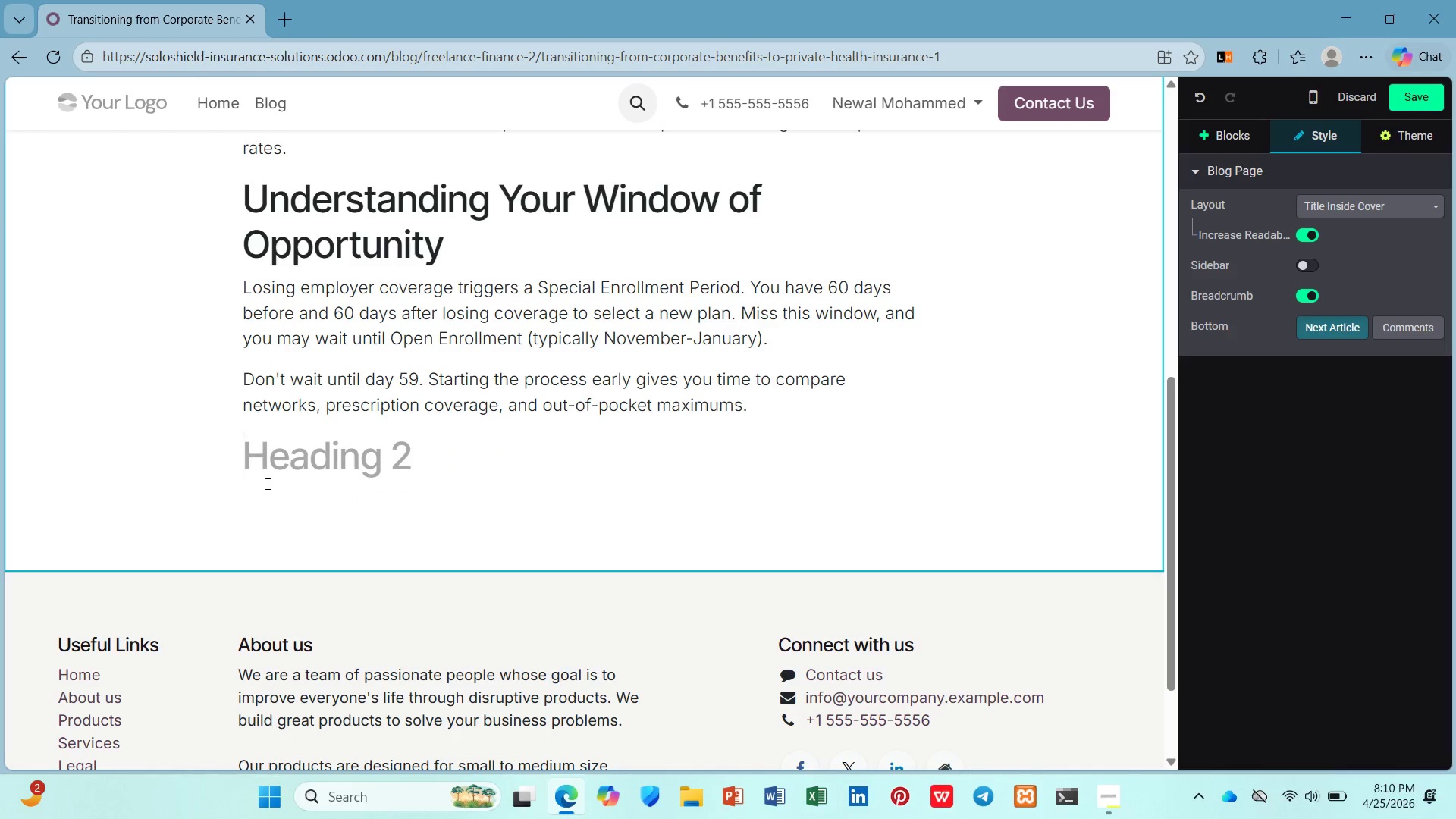 
key(Control+Z)
 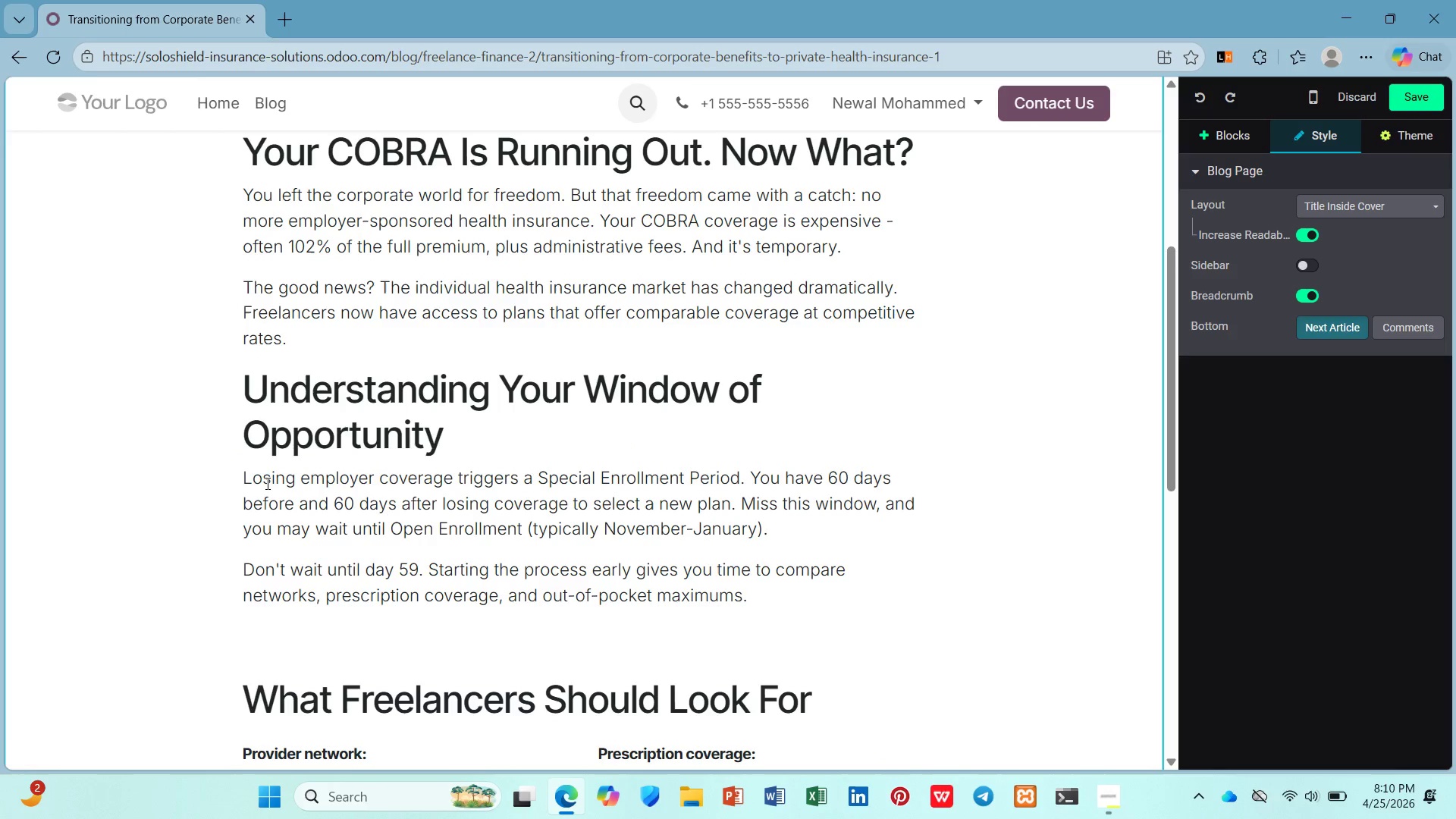 
scroll: coordinate [267, 489], scroll_direction: down, amount: 7.0
 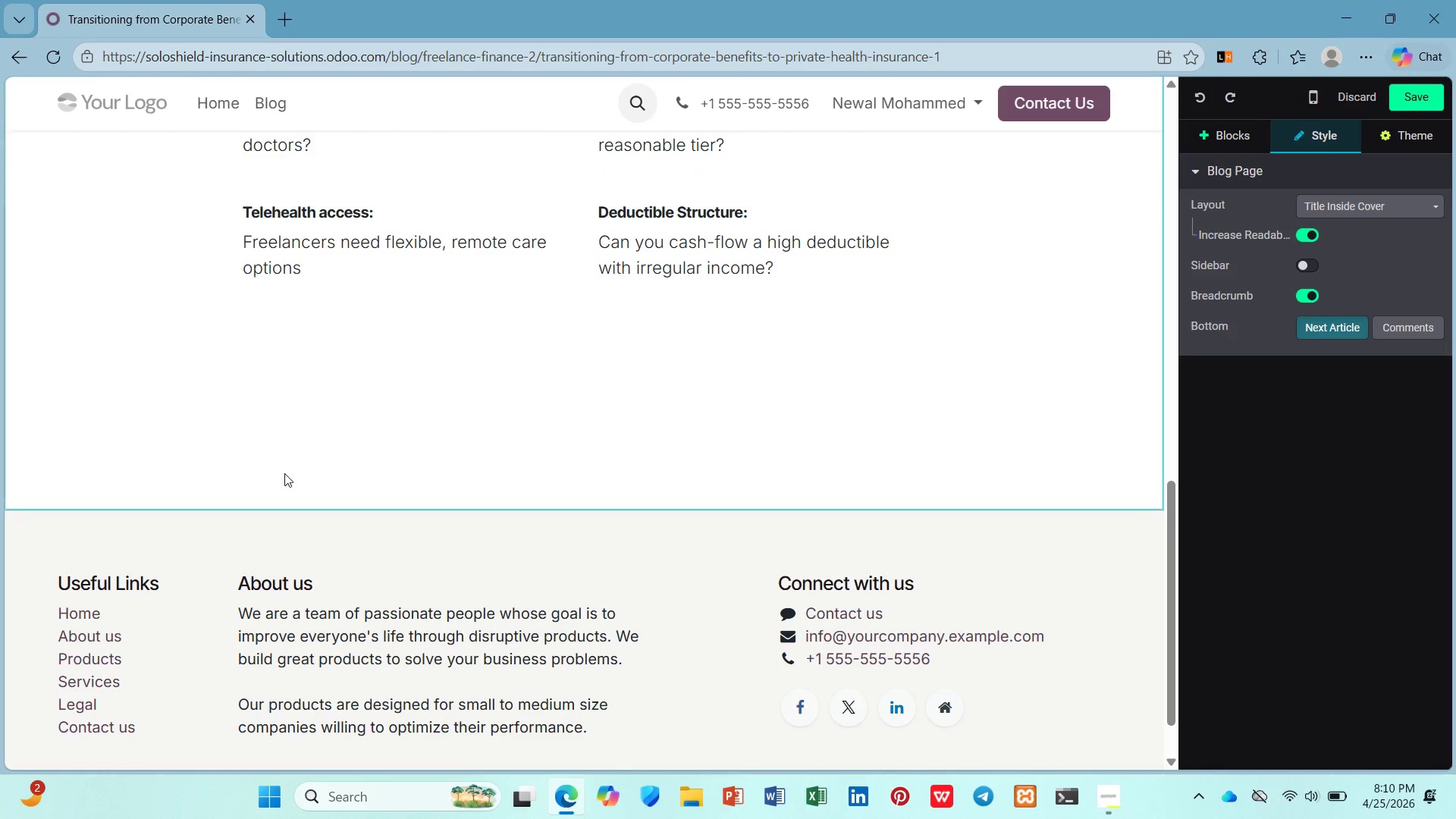 
double_click([292, 442])
 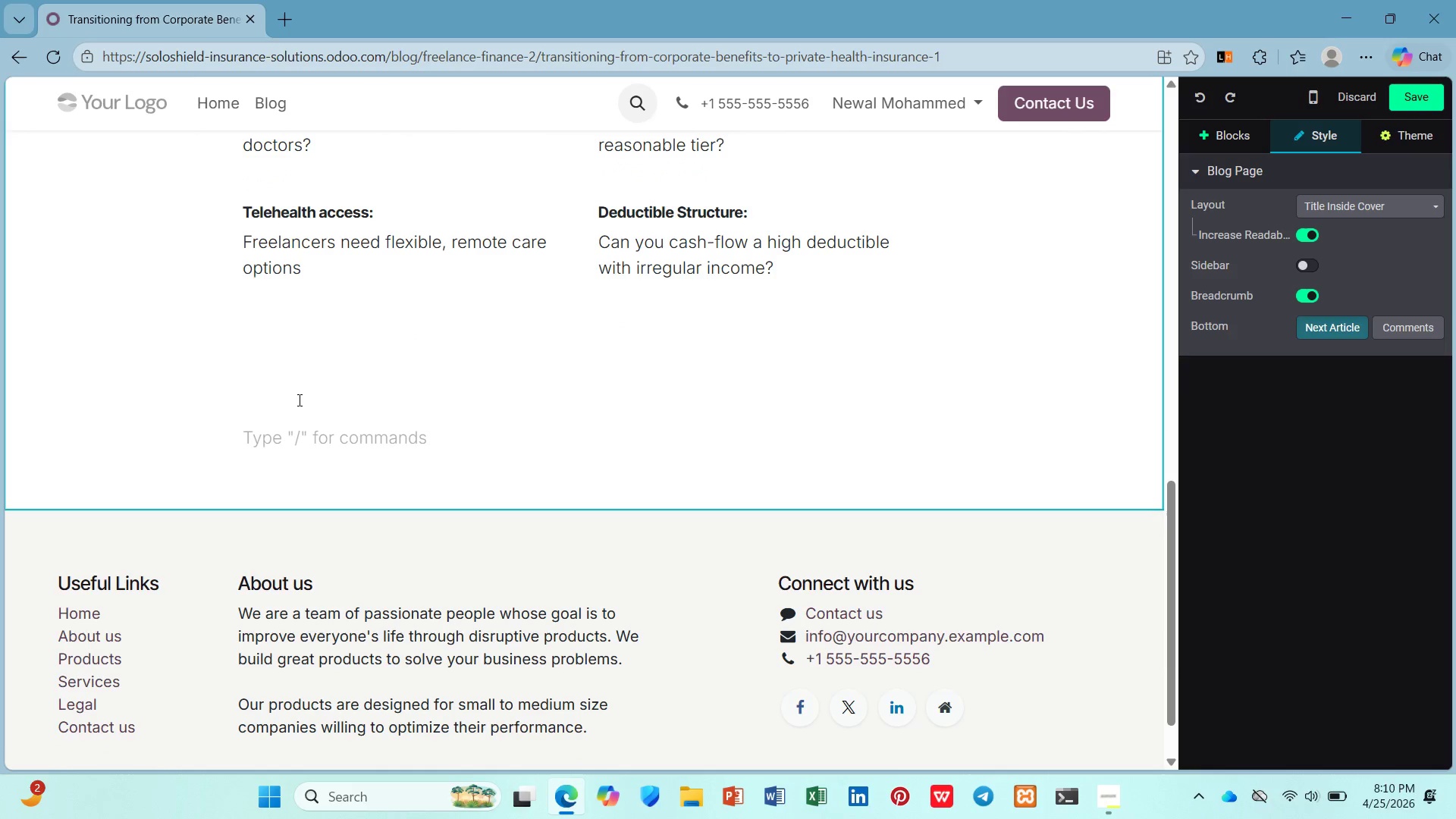 
left_click([300, 392])
 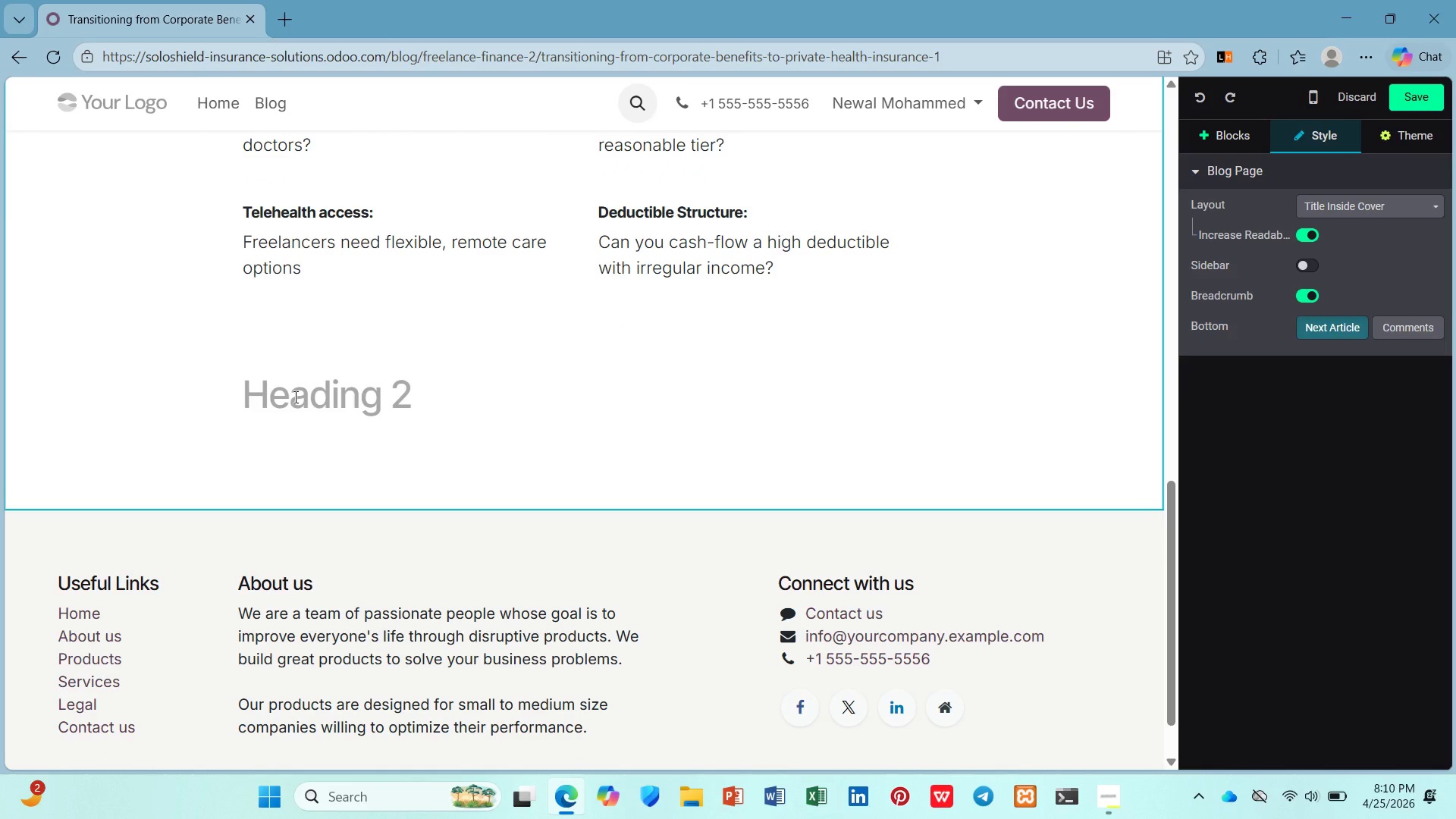 
key(Slash)
 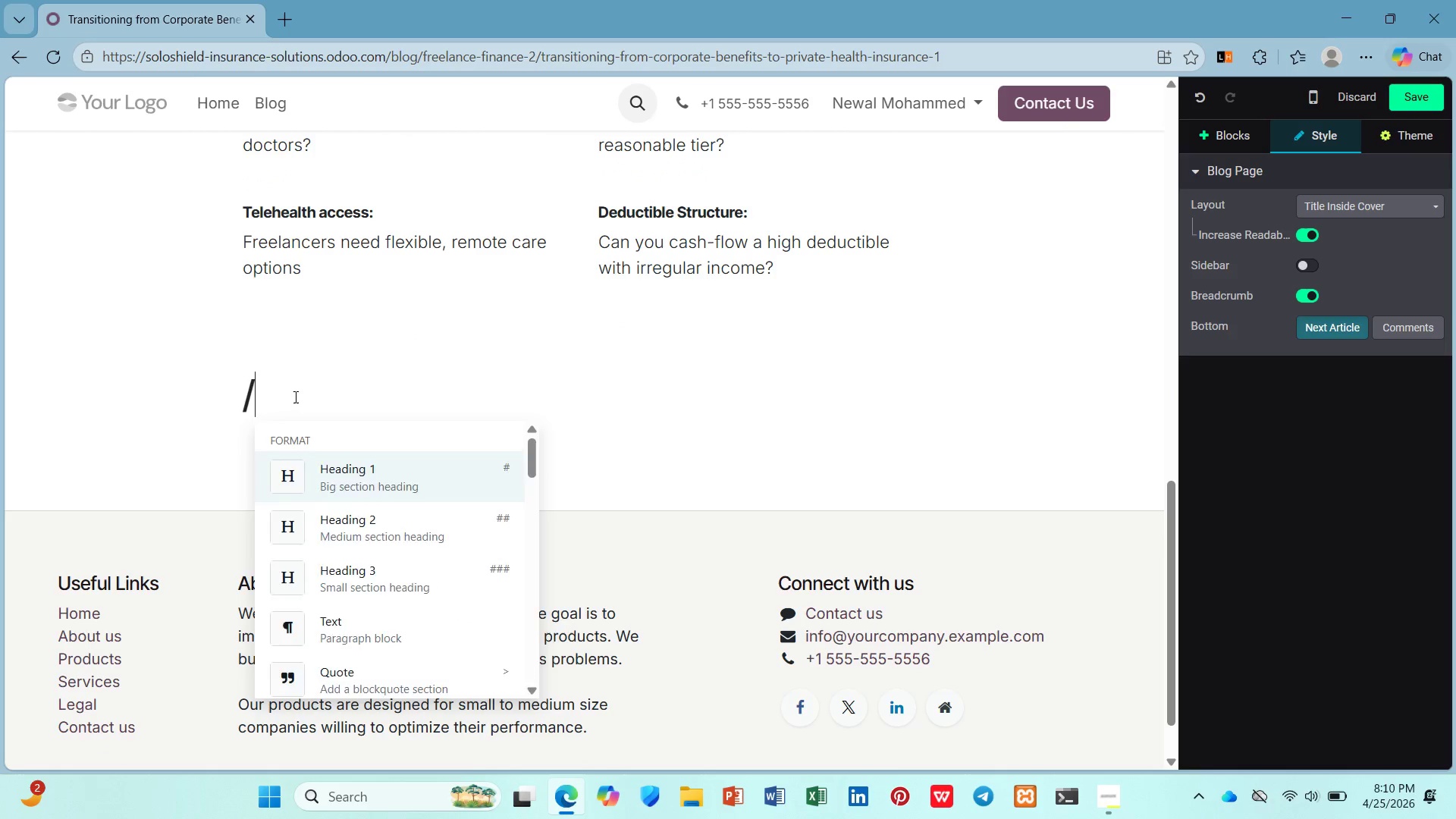 
key(P)
 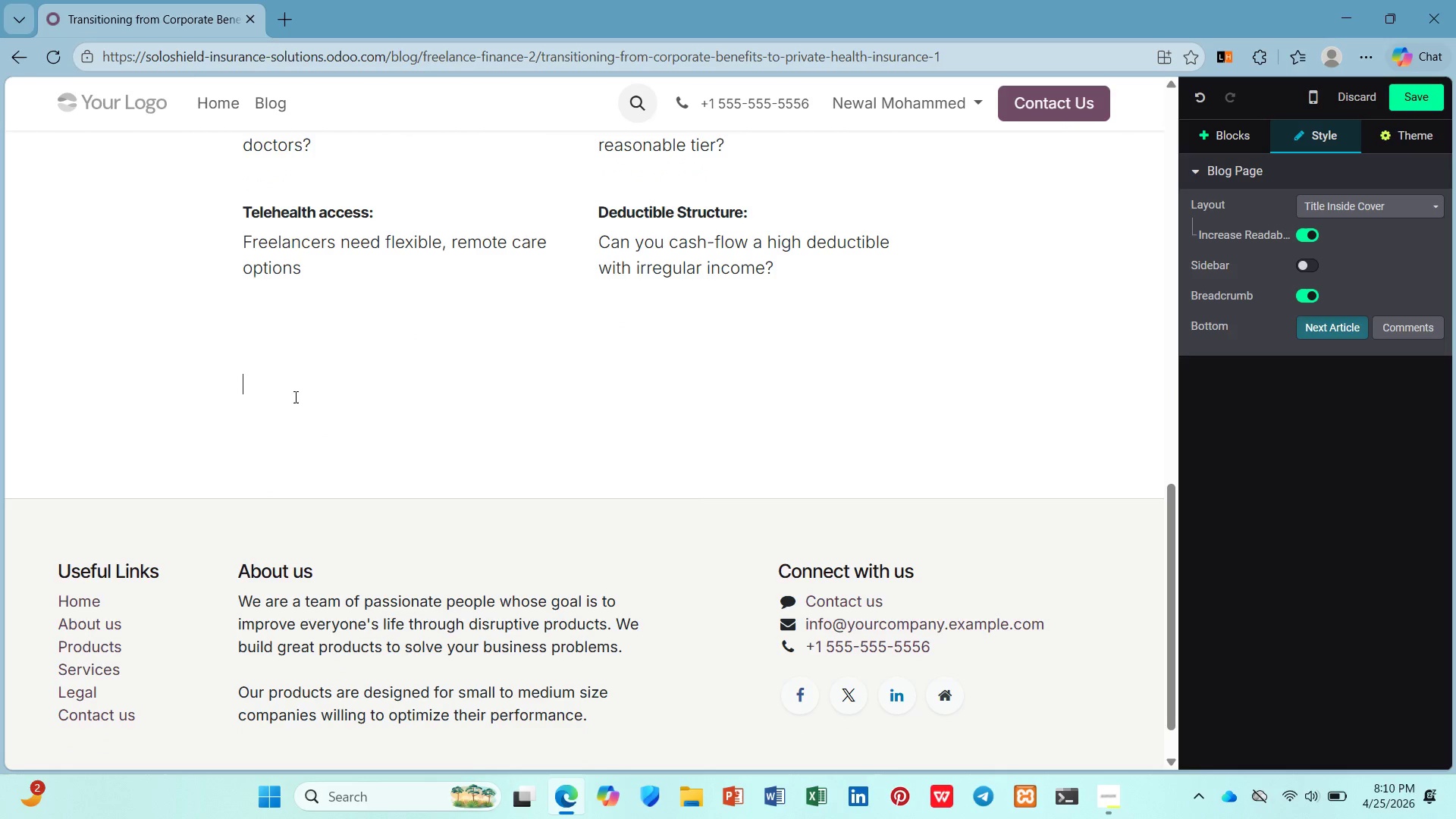 
key(Enter)
 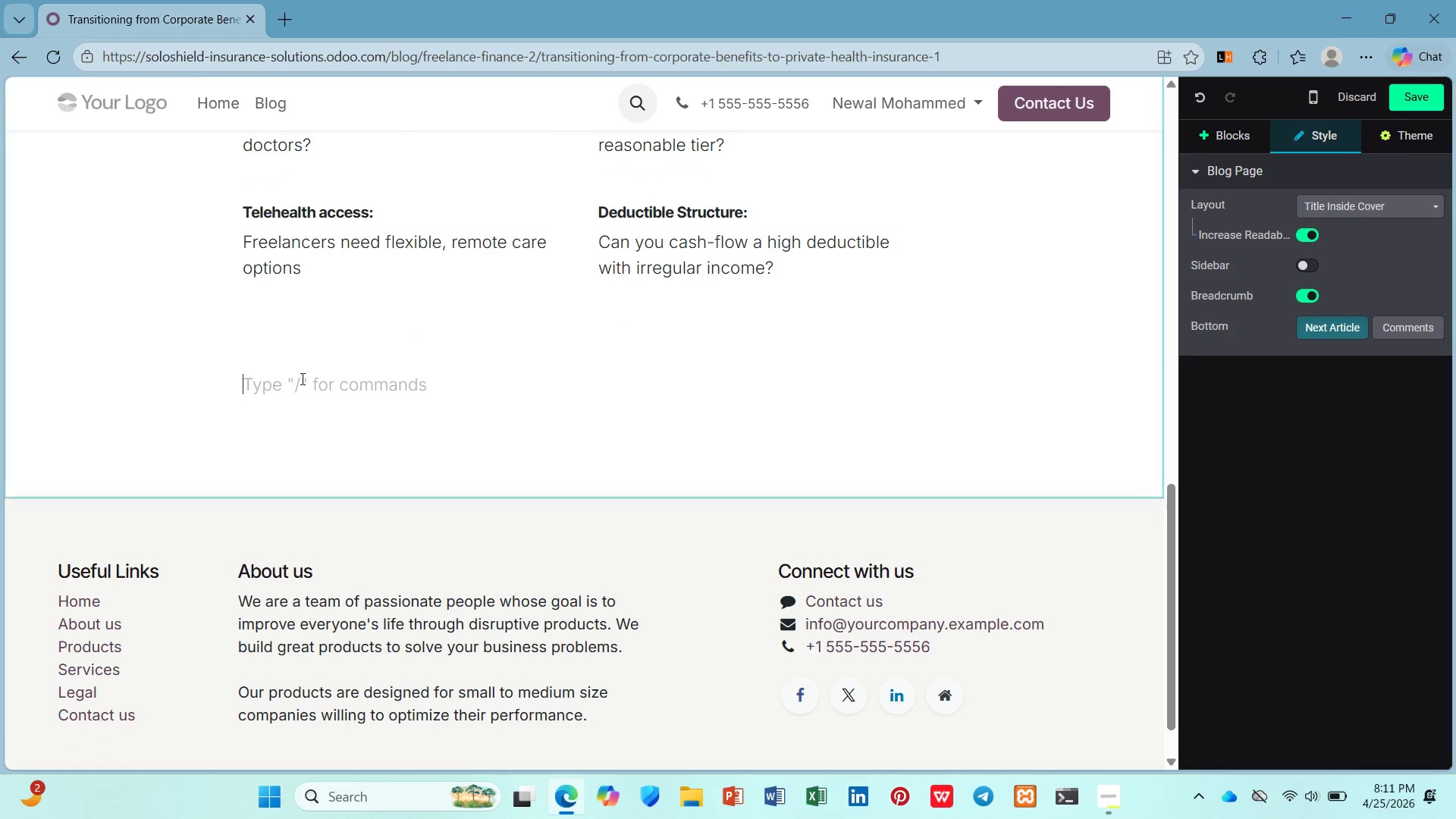 
left_click([353, 303])
 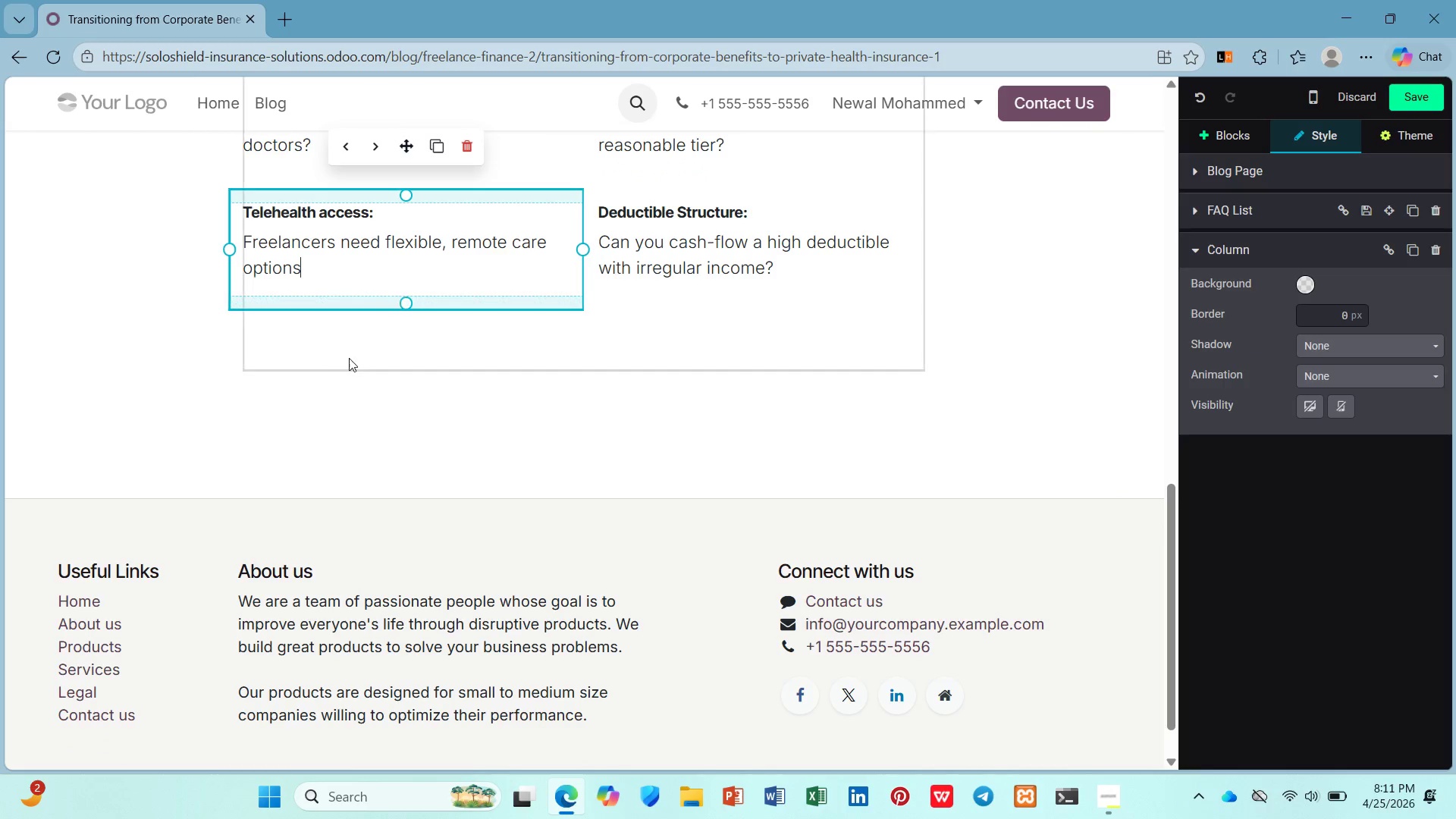 
left_click([349, 359])
 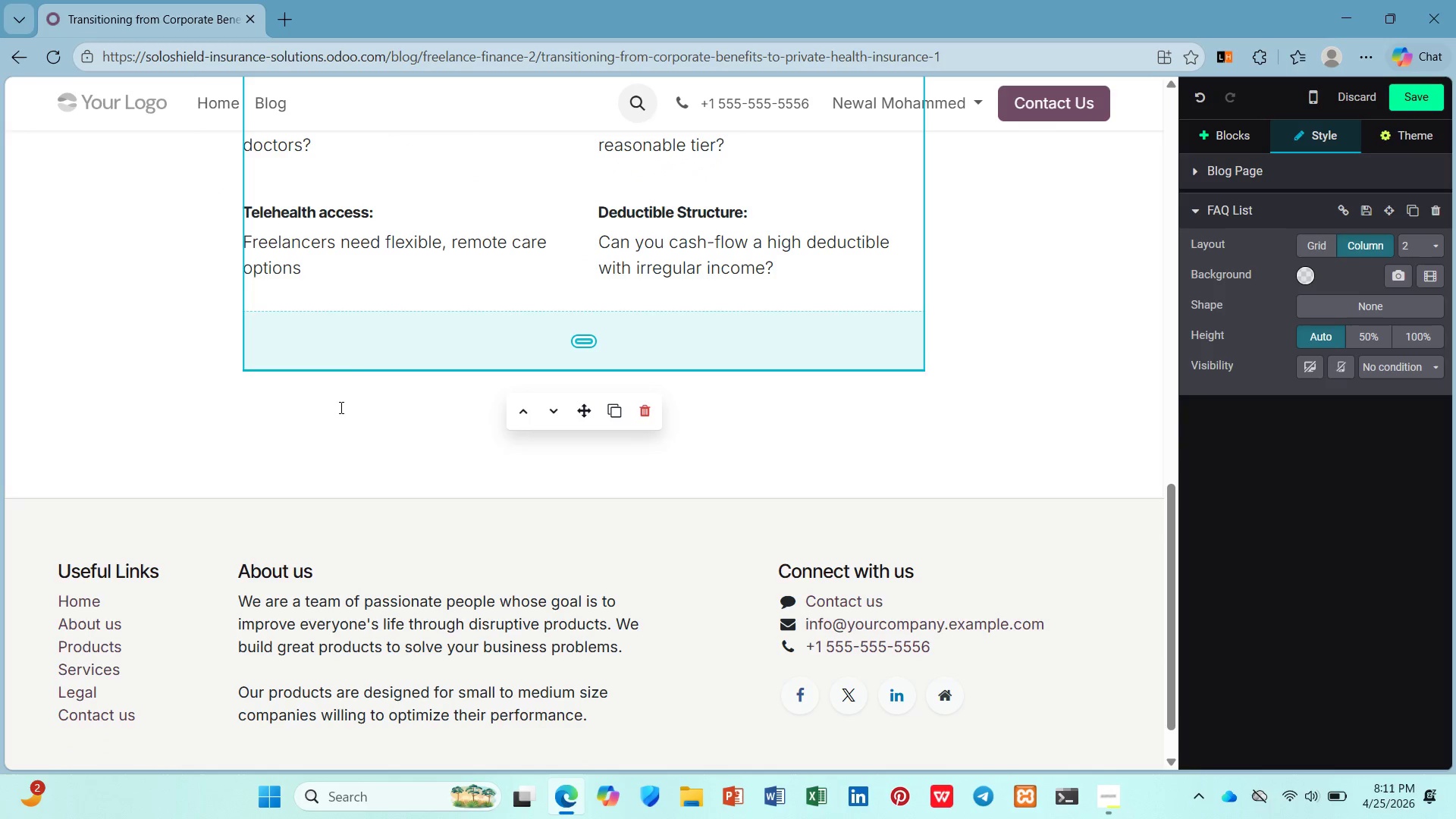 
left_click([340, 409])
 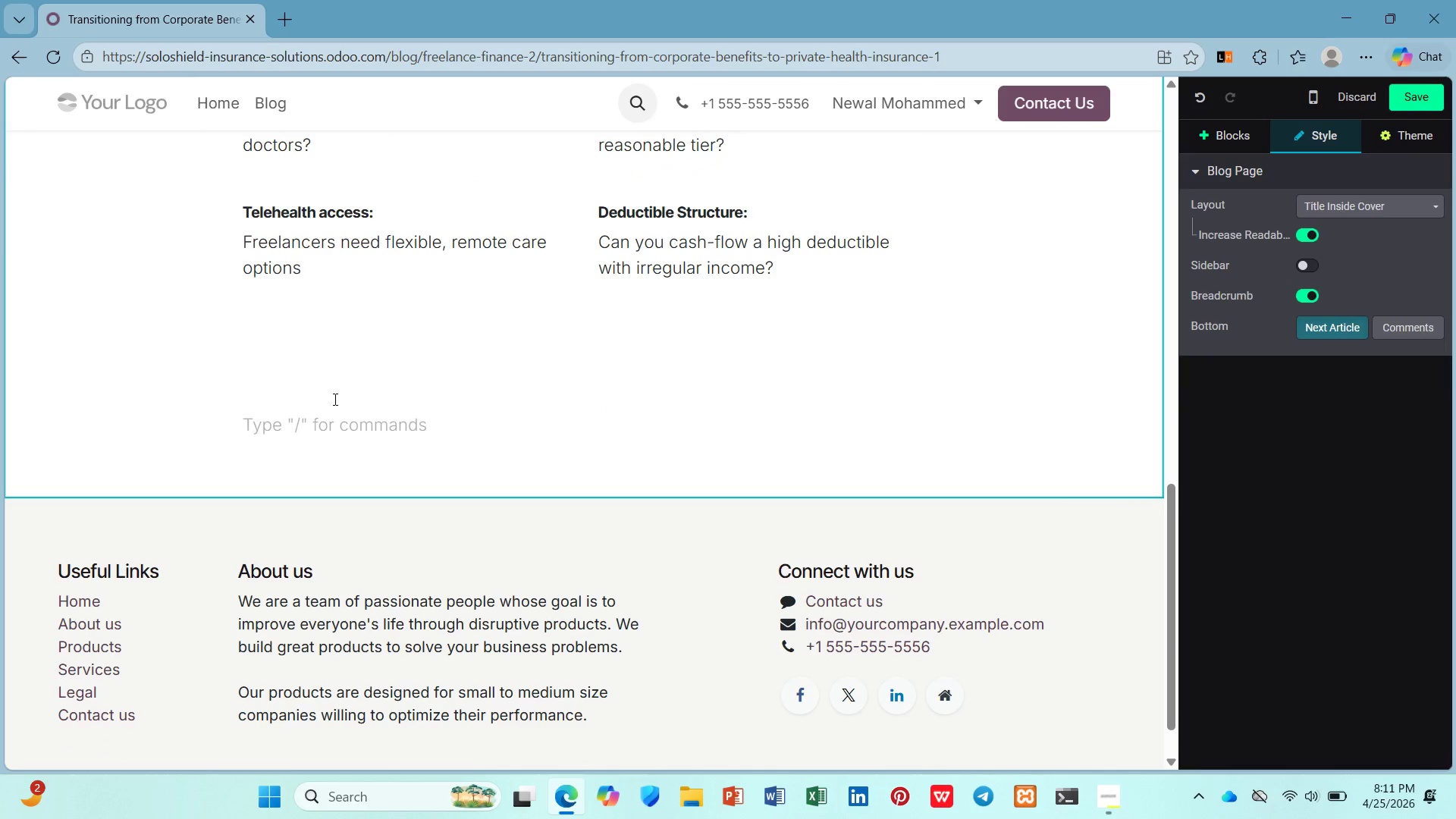 
left_click([331, 391])
 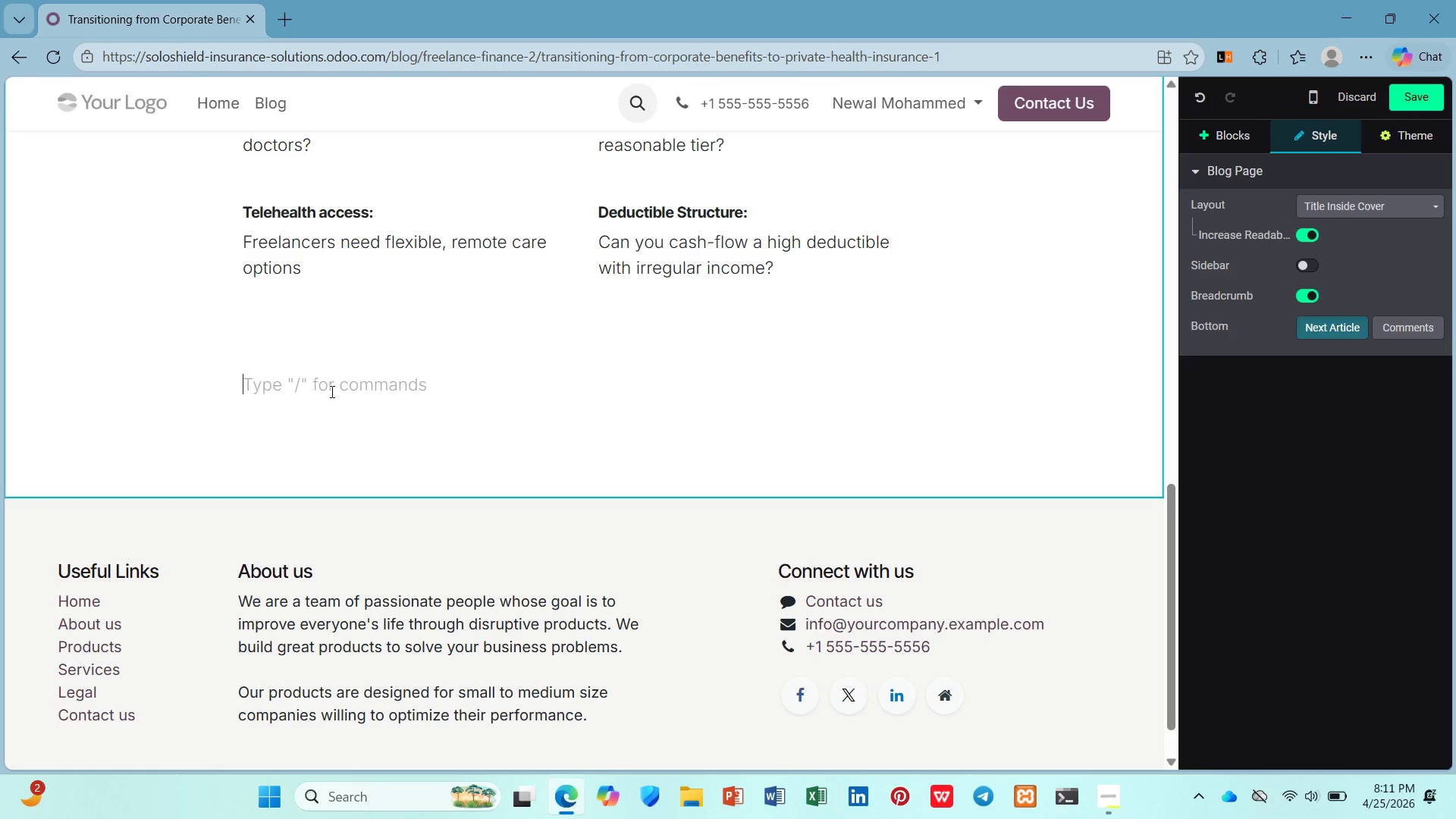 
type(The right pln)
key(Backspace)
type(an balancs monthly pemium against expected medica needs. A healthy freelancer may prefer a lower-premum, higher-deductible plan with an HSA. )
 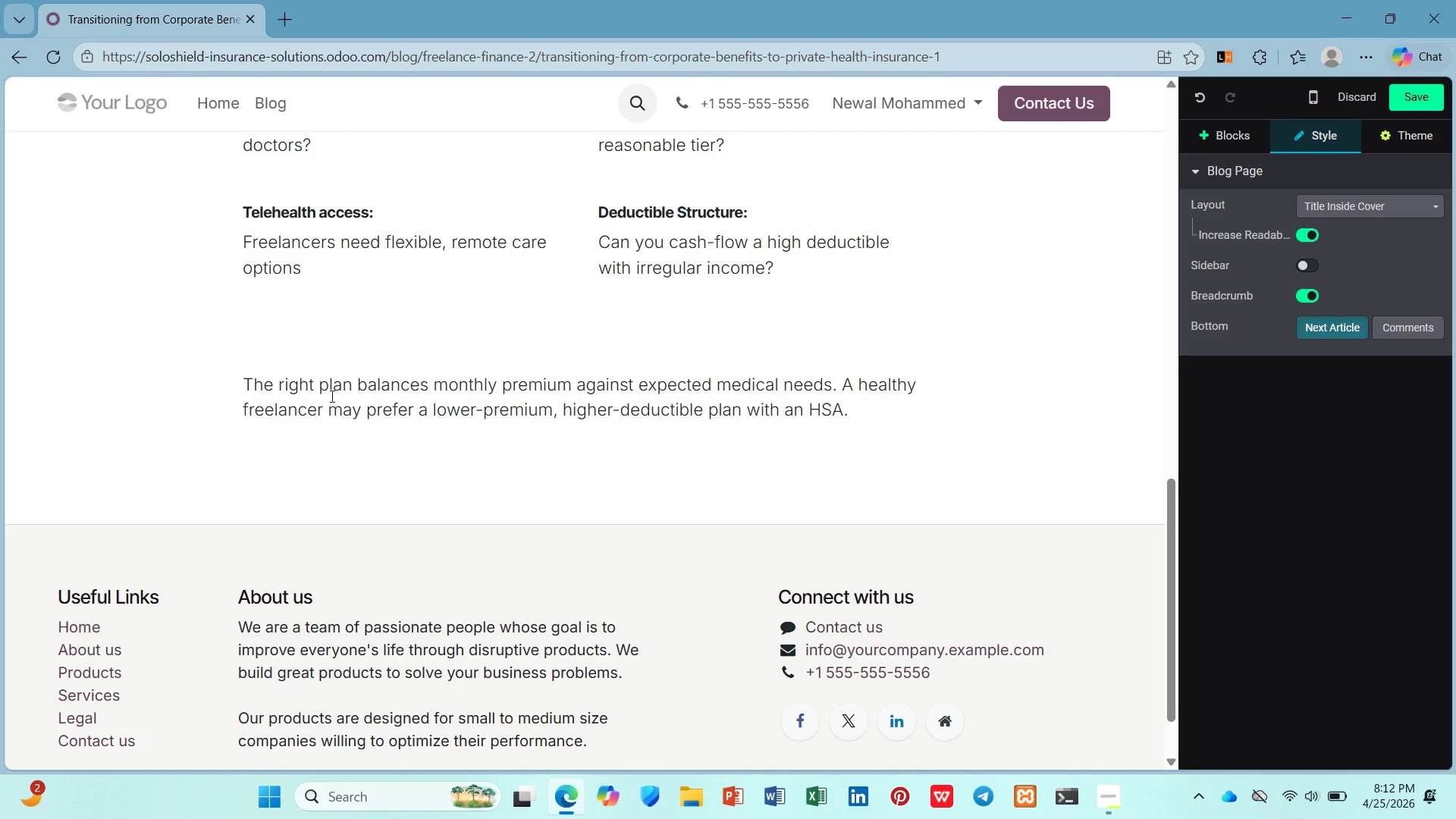 
wait(17.16)
 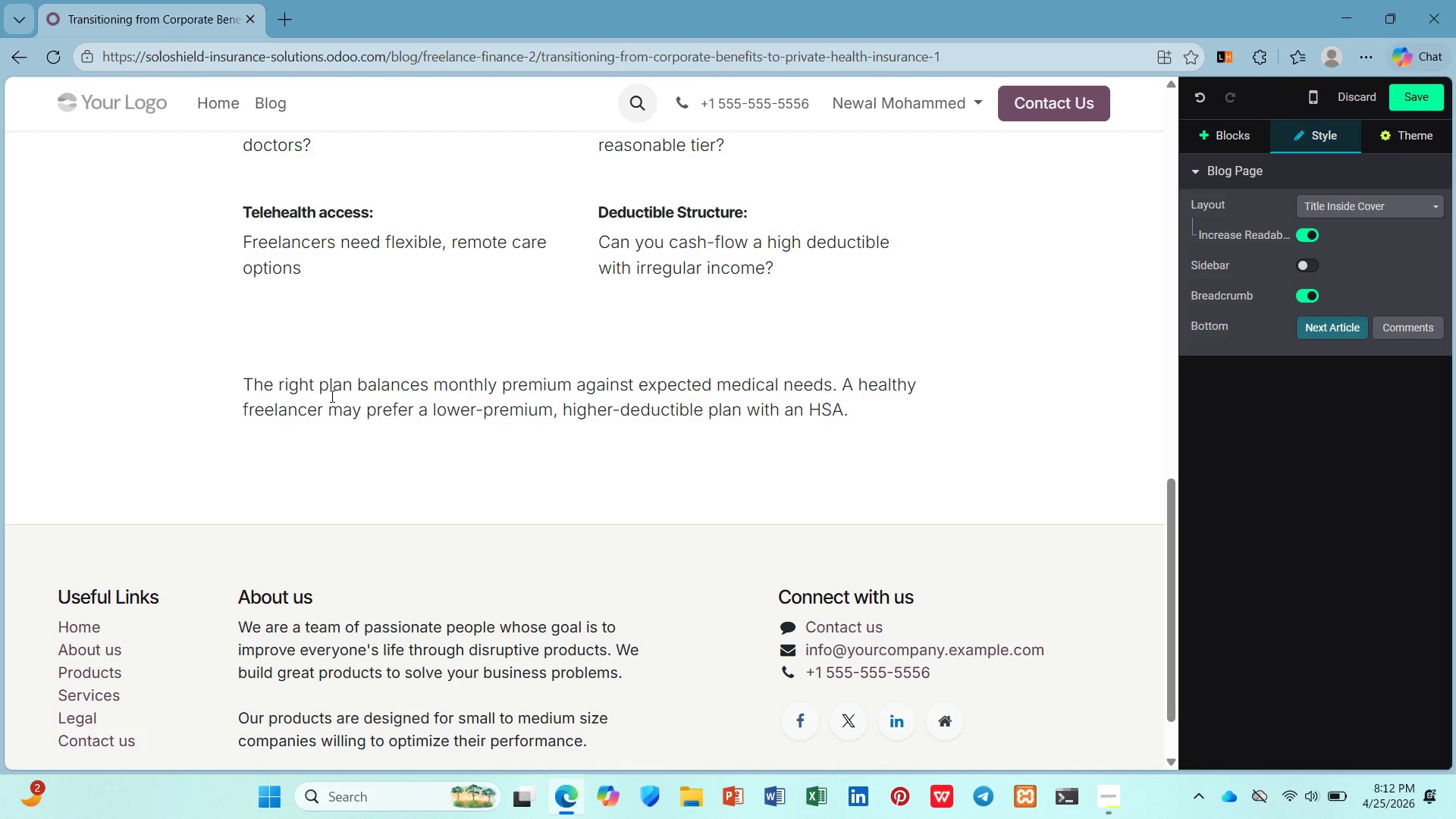 
type(Someone mn)
key(Backspace)
type(anaging chronic conditions may pro)
key(Backspace)
type(ioritize lwer copays and predictable cots.)
 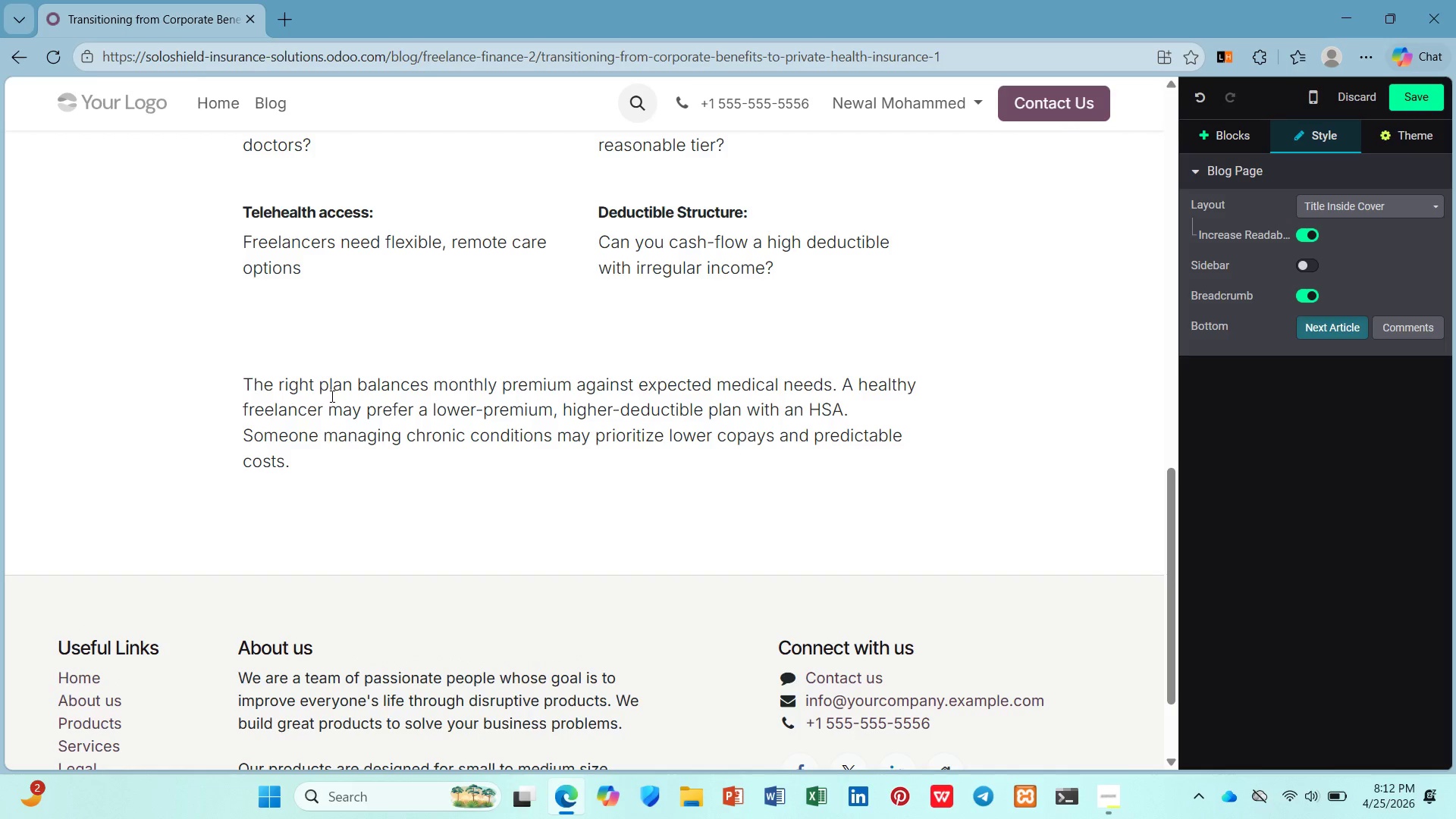 
wait(9.41)
 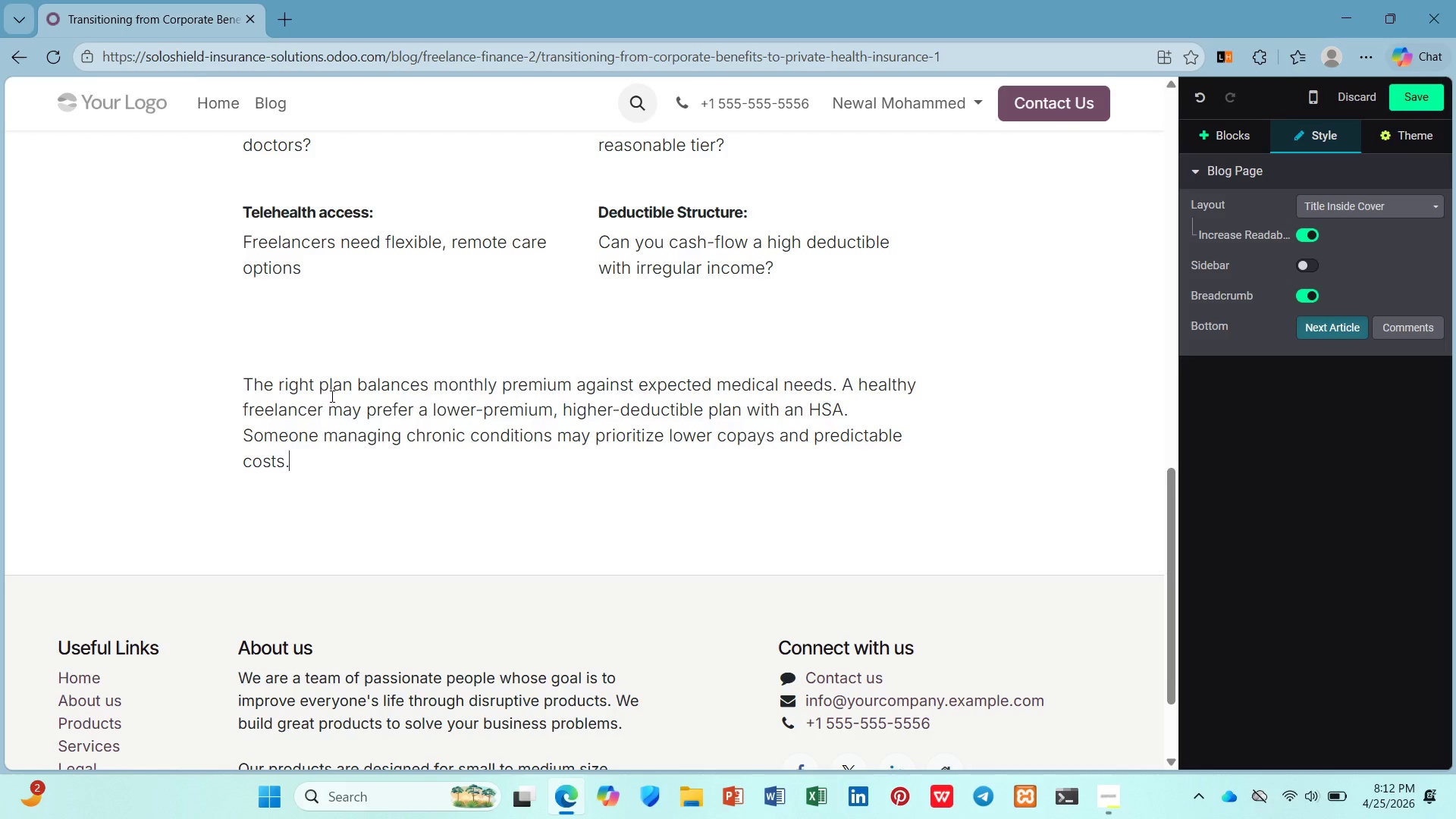 
key(Enter)
 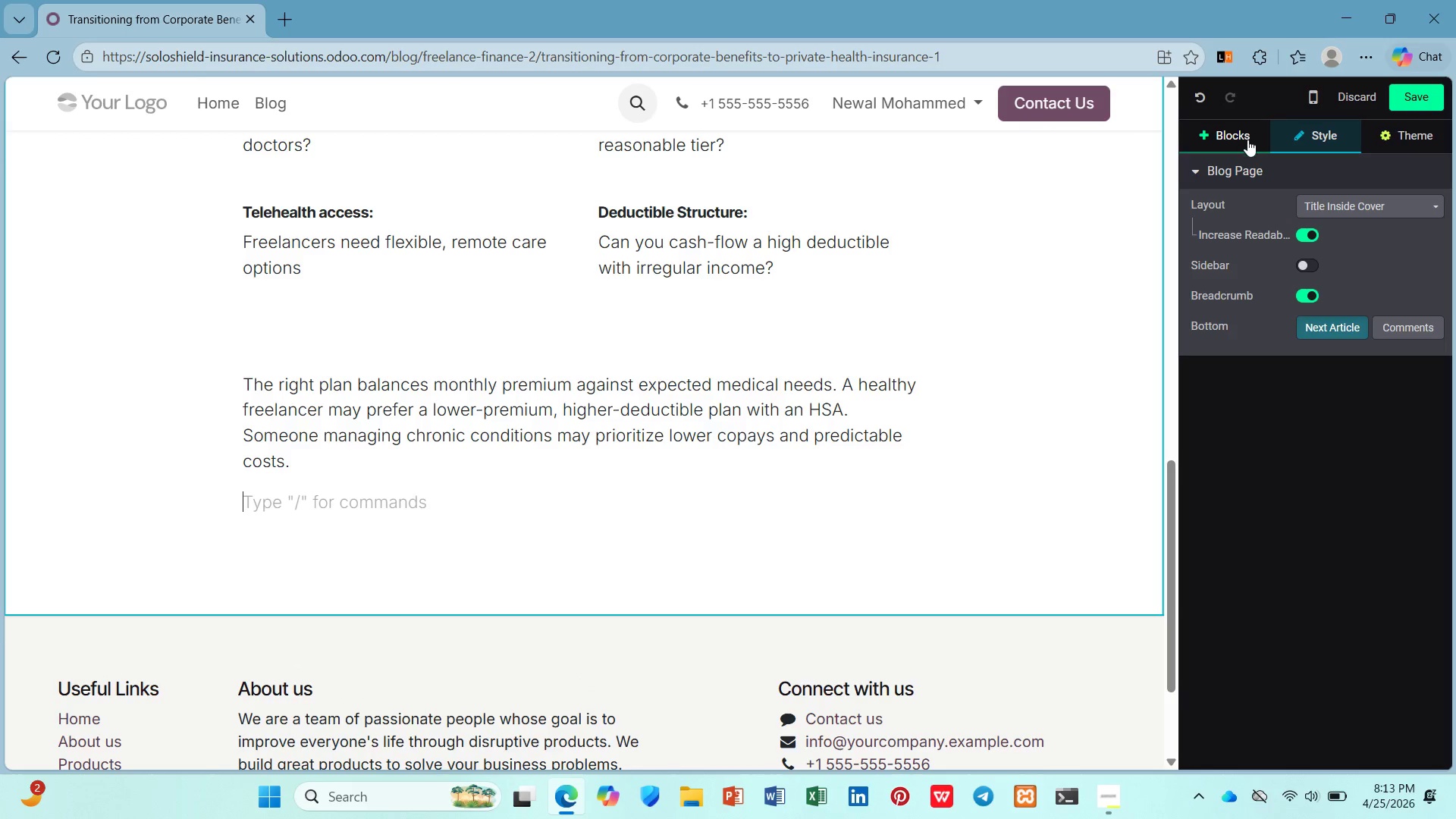 
scroll: coordinate [1245, 359], scroll_direction: down, amount: 9.0
 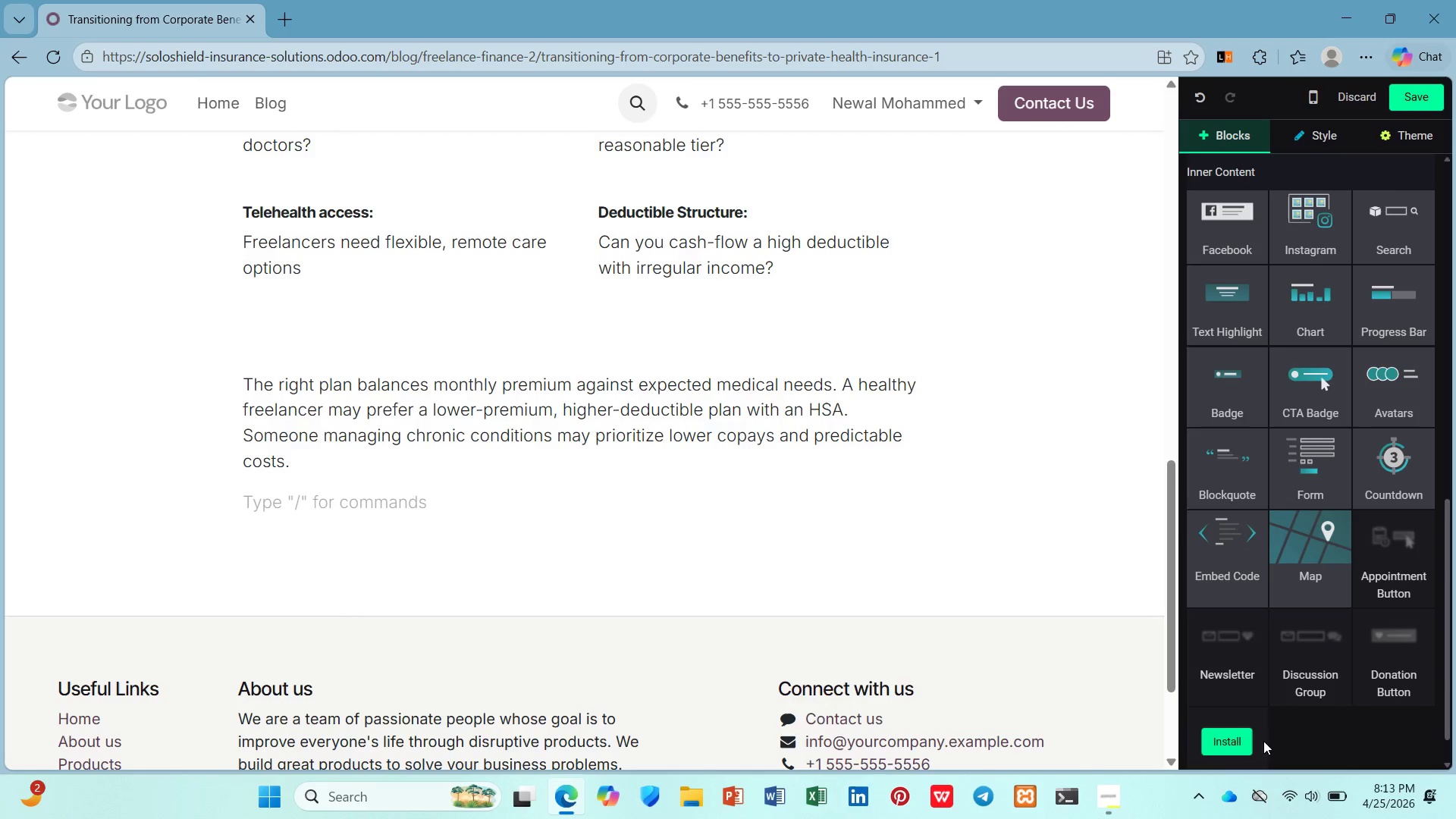 
left_click([1249, 648])
 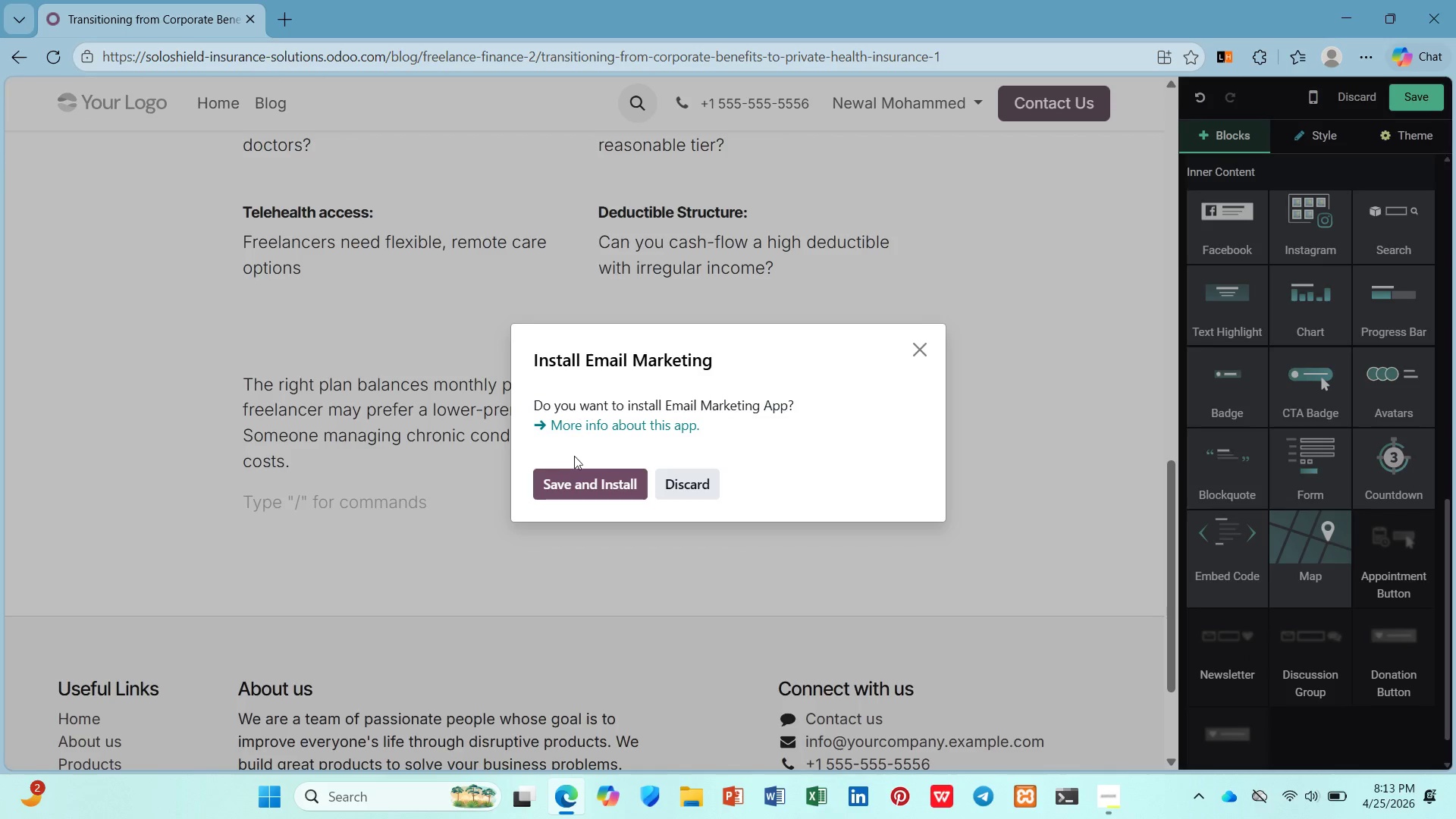 
left_click([563, 482])
 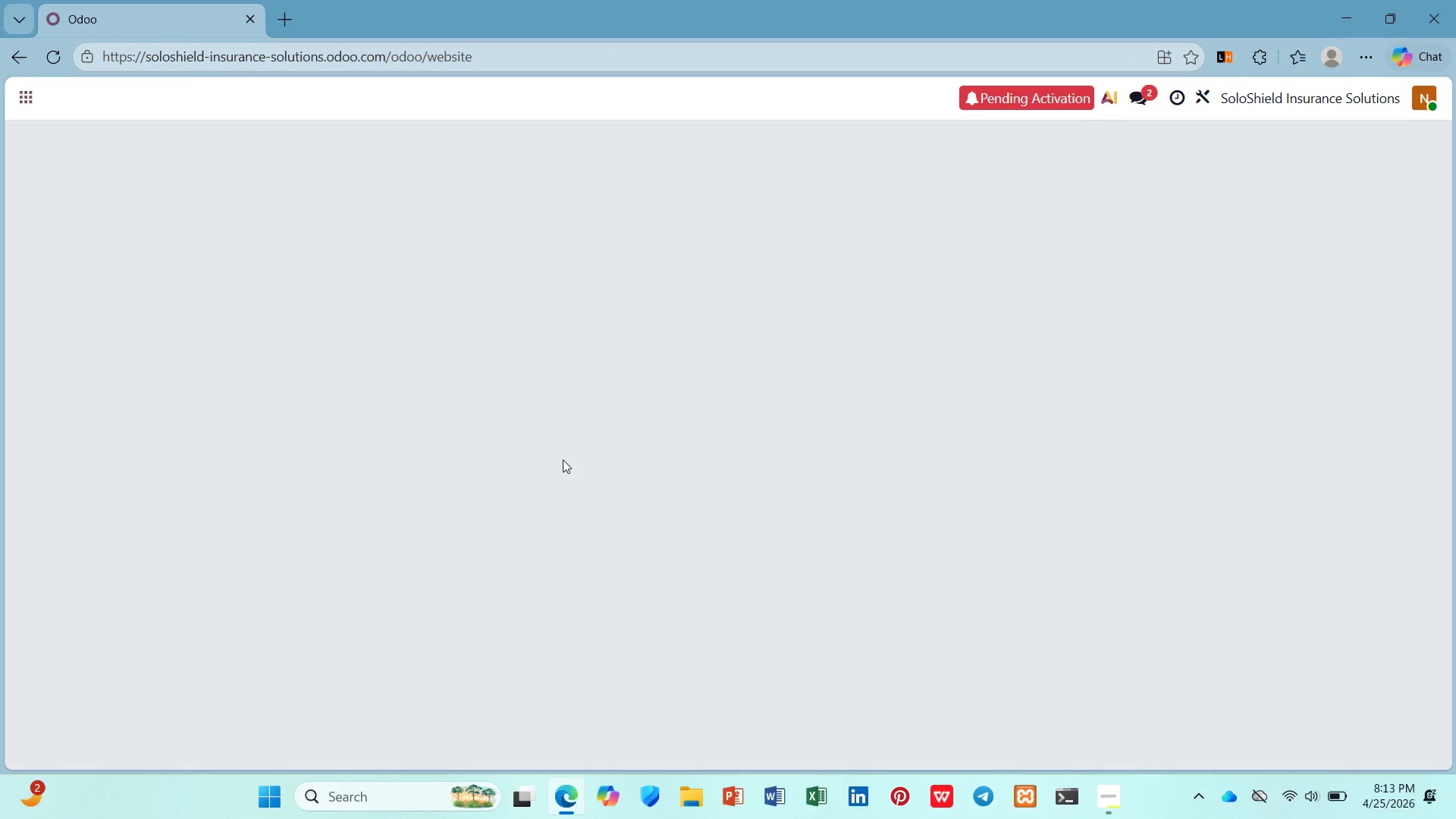 
wait(35.89)
 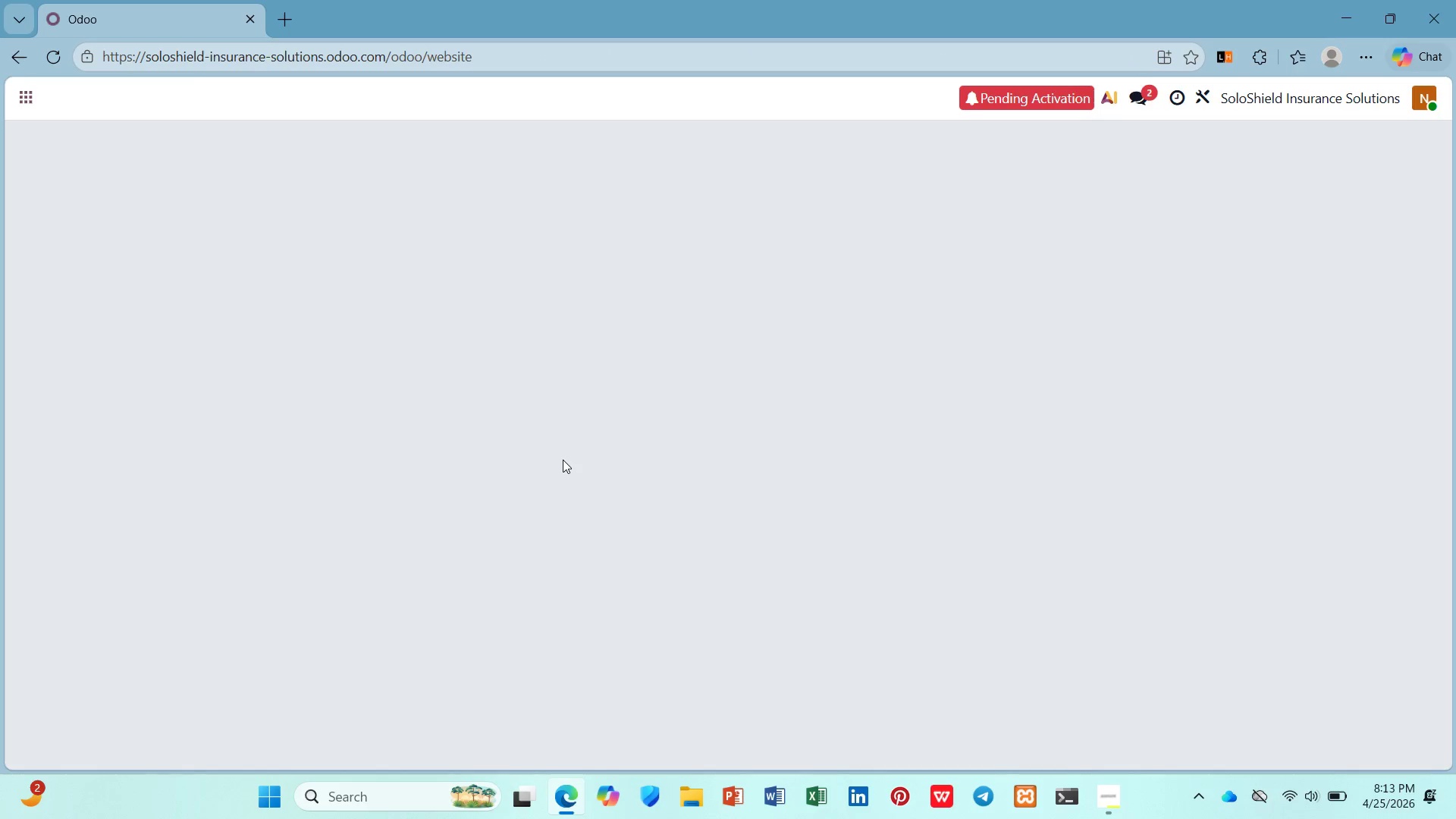 
scroll: coordinate [998, 472], scroll_direction: down, amount: 52.0
 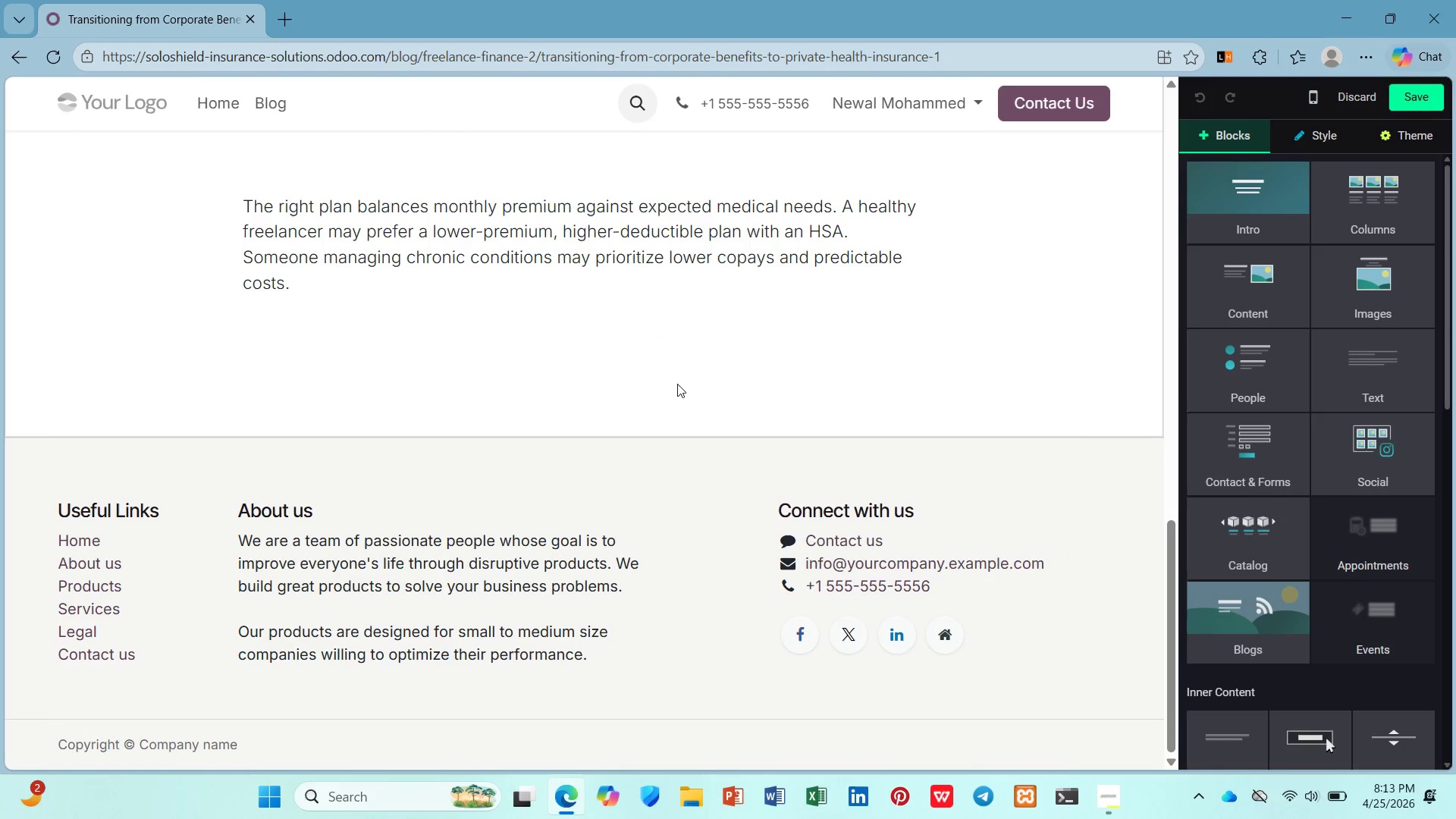 
left_click([654, 361])
 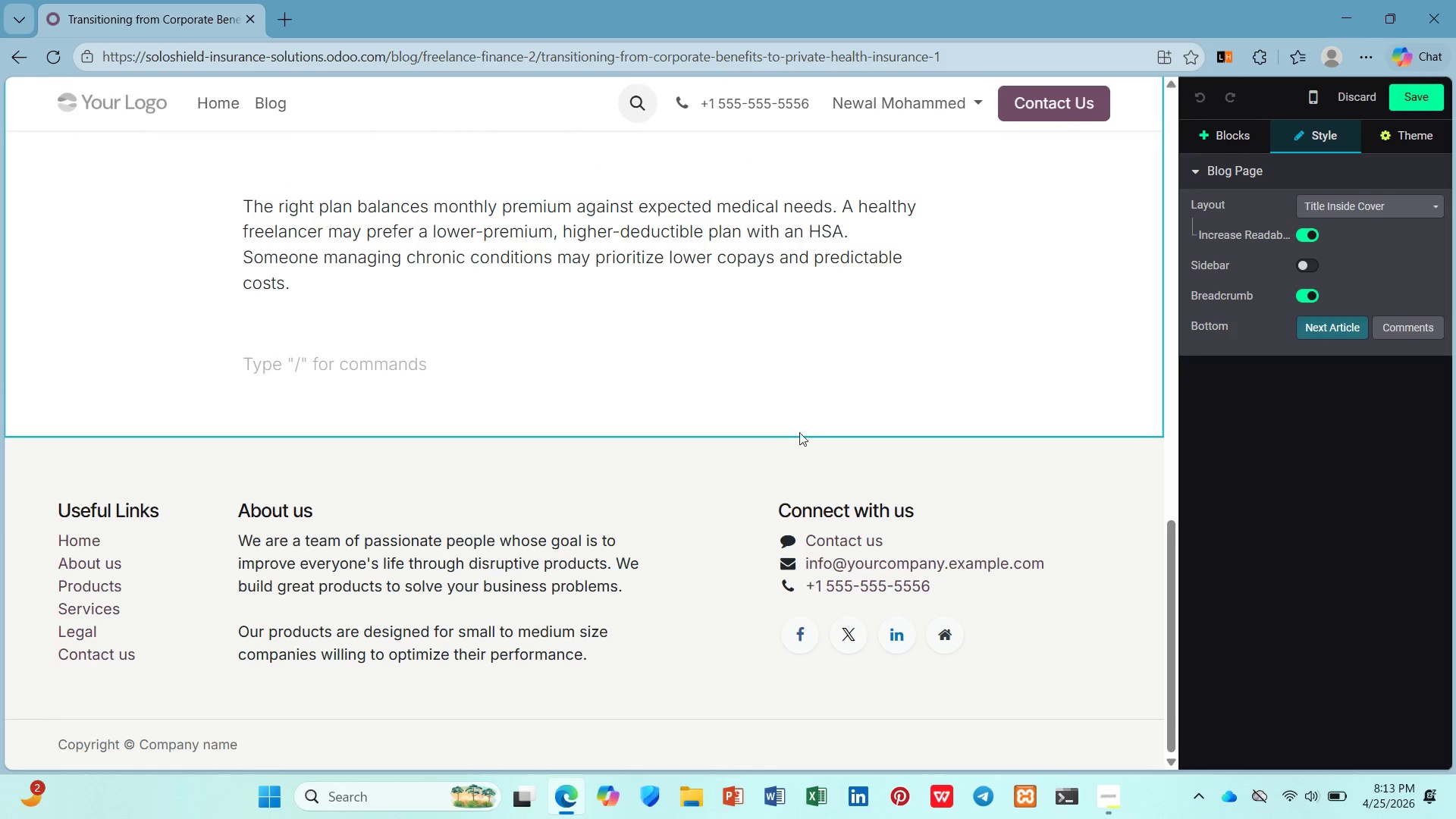 
key(Backspace)
 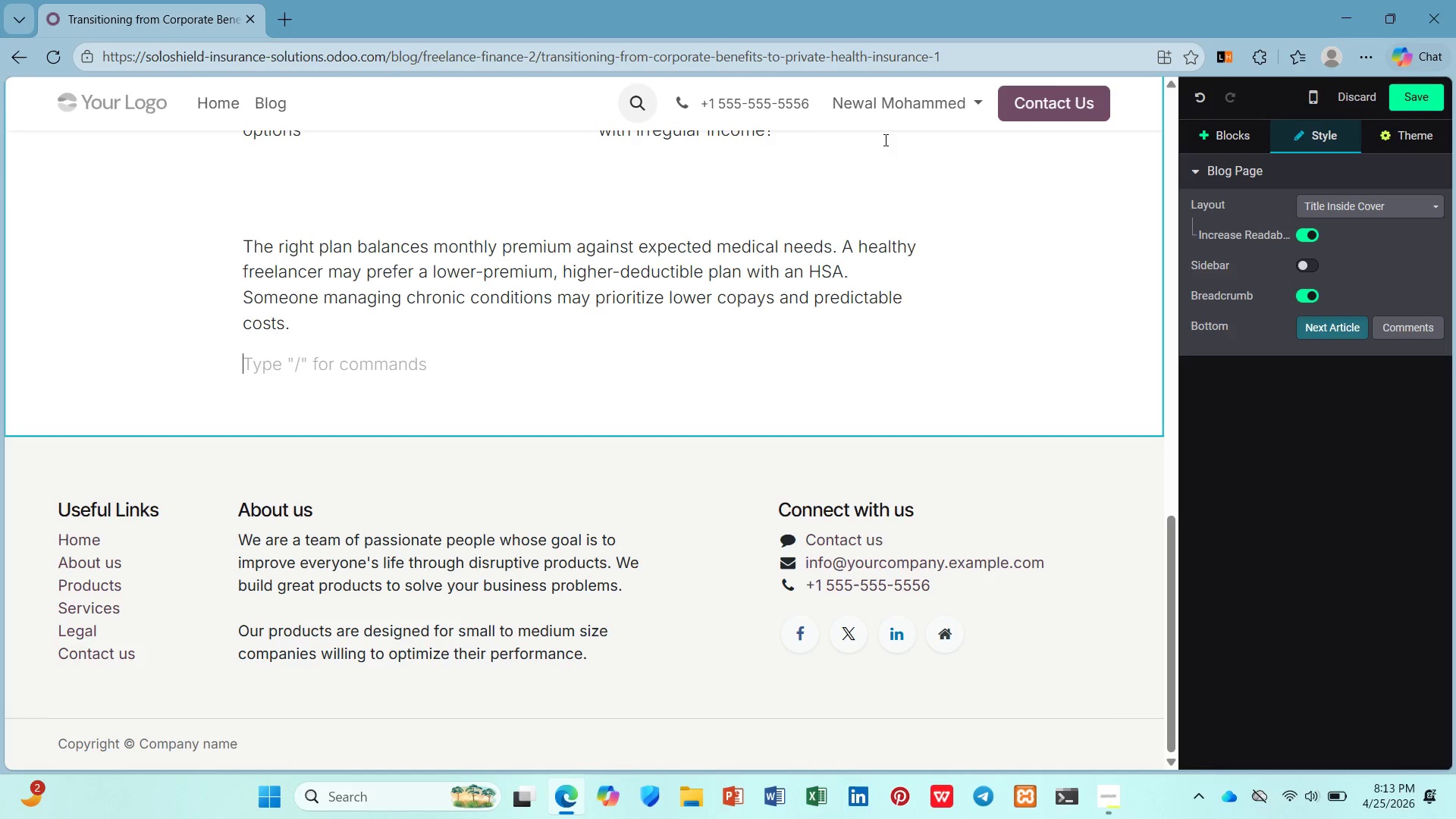 
left_click([1212, 131])
 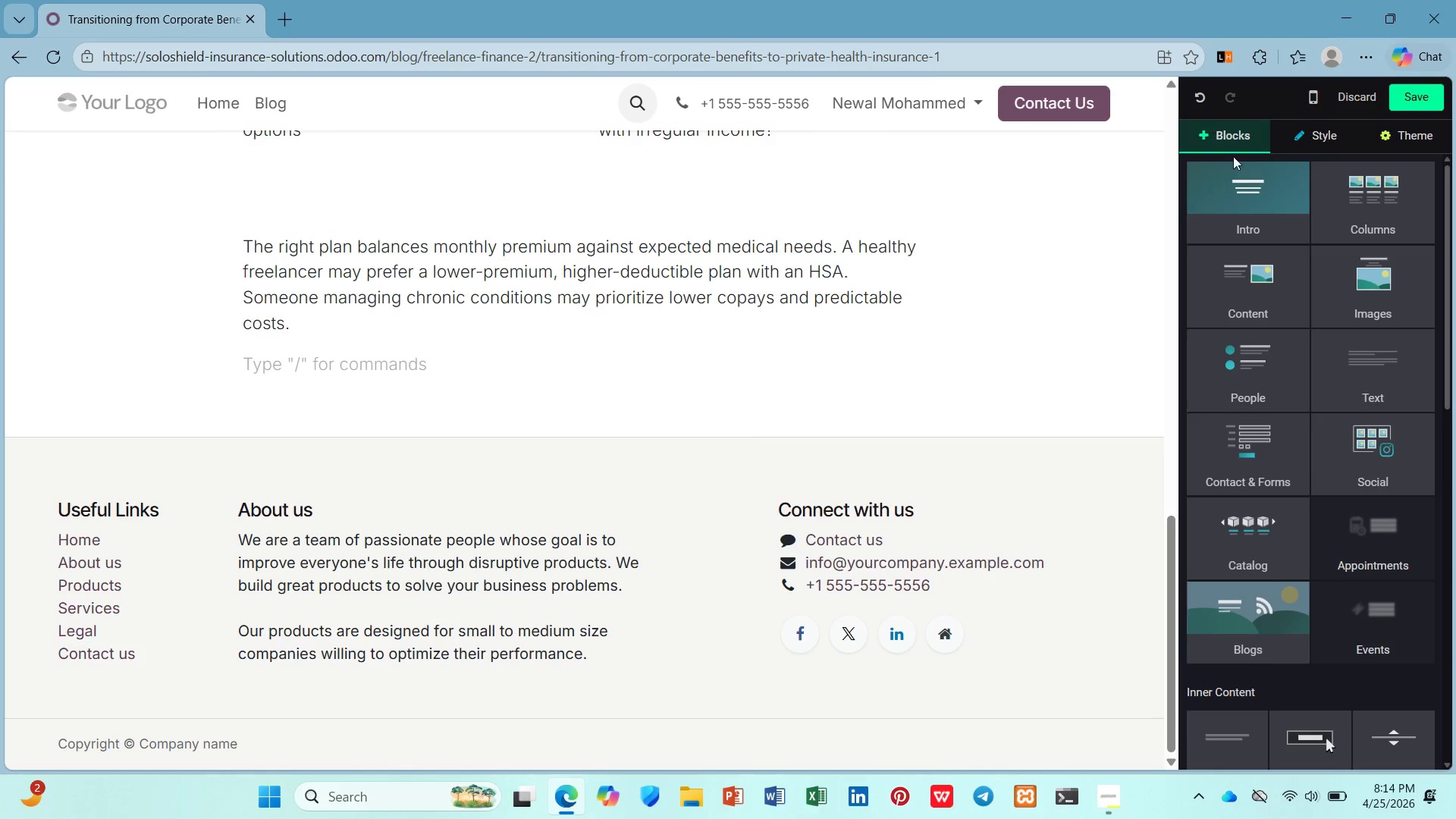 
scroll: coordinate [1344, 284], scroll_direction: down, amount: 9.0
 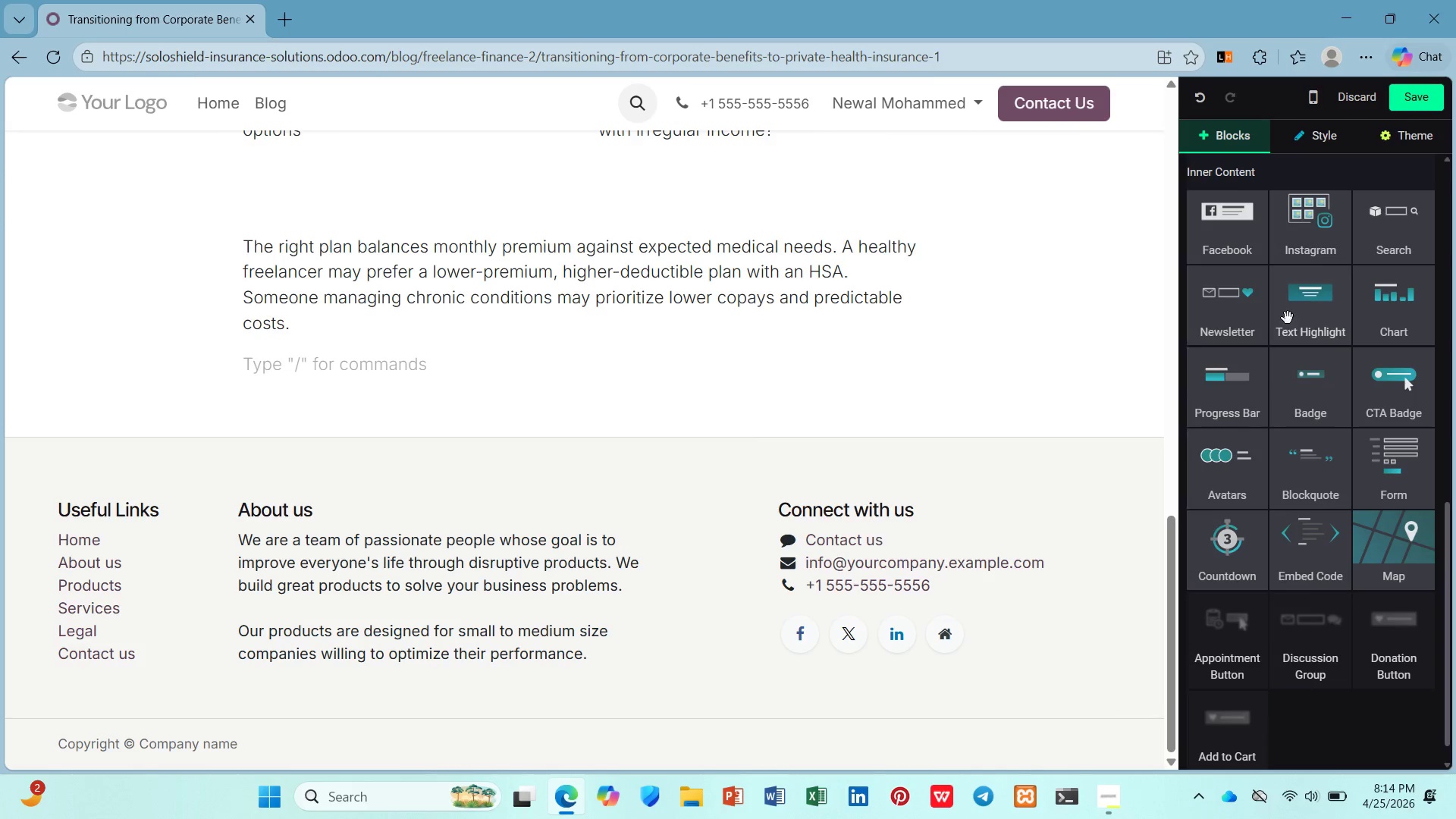 
left_click_drag(start_coordinate=[1244, 315], to_coordinate=[477, 358])
 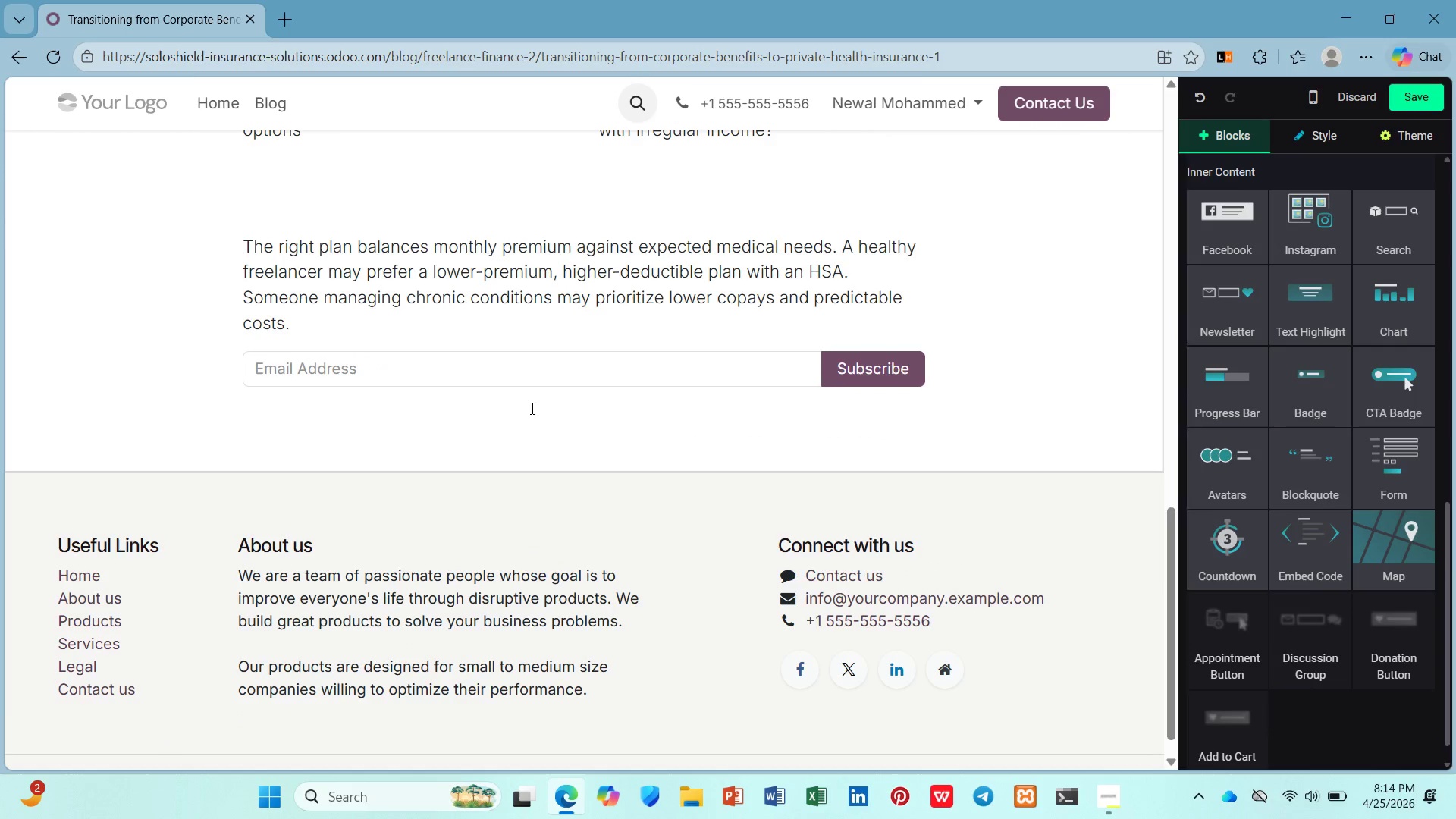 
double_click([531, 372])
 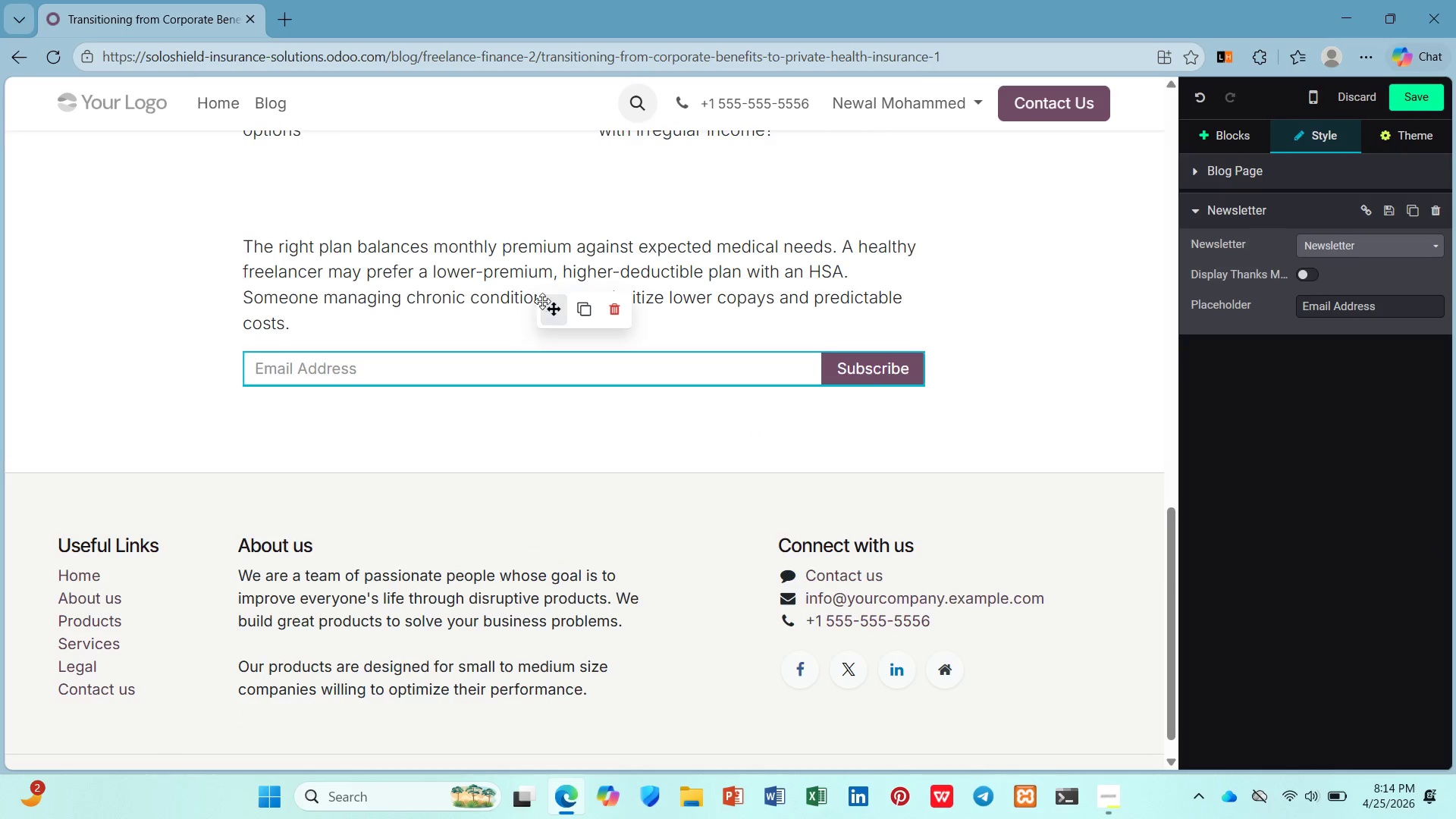 
left_click_drag(start_coordinate=[545, 301], to_coordinate=[545, 355])
 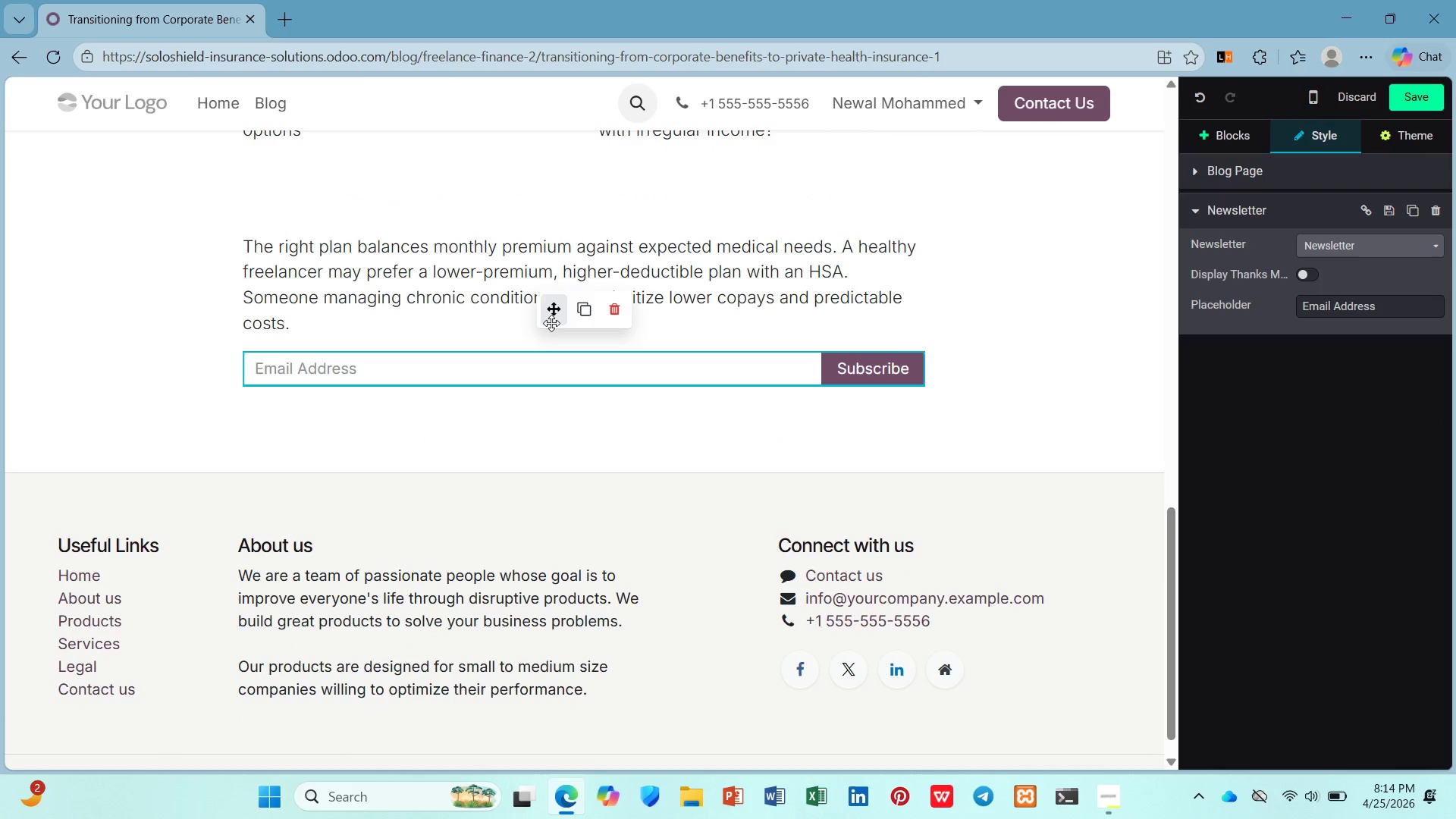 
left_click_drag(start_coordinate=[553, 316], to_coordinate=[546, 367])
 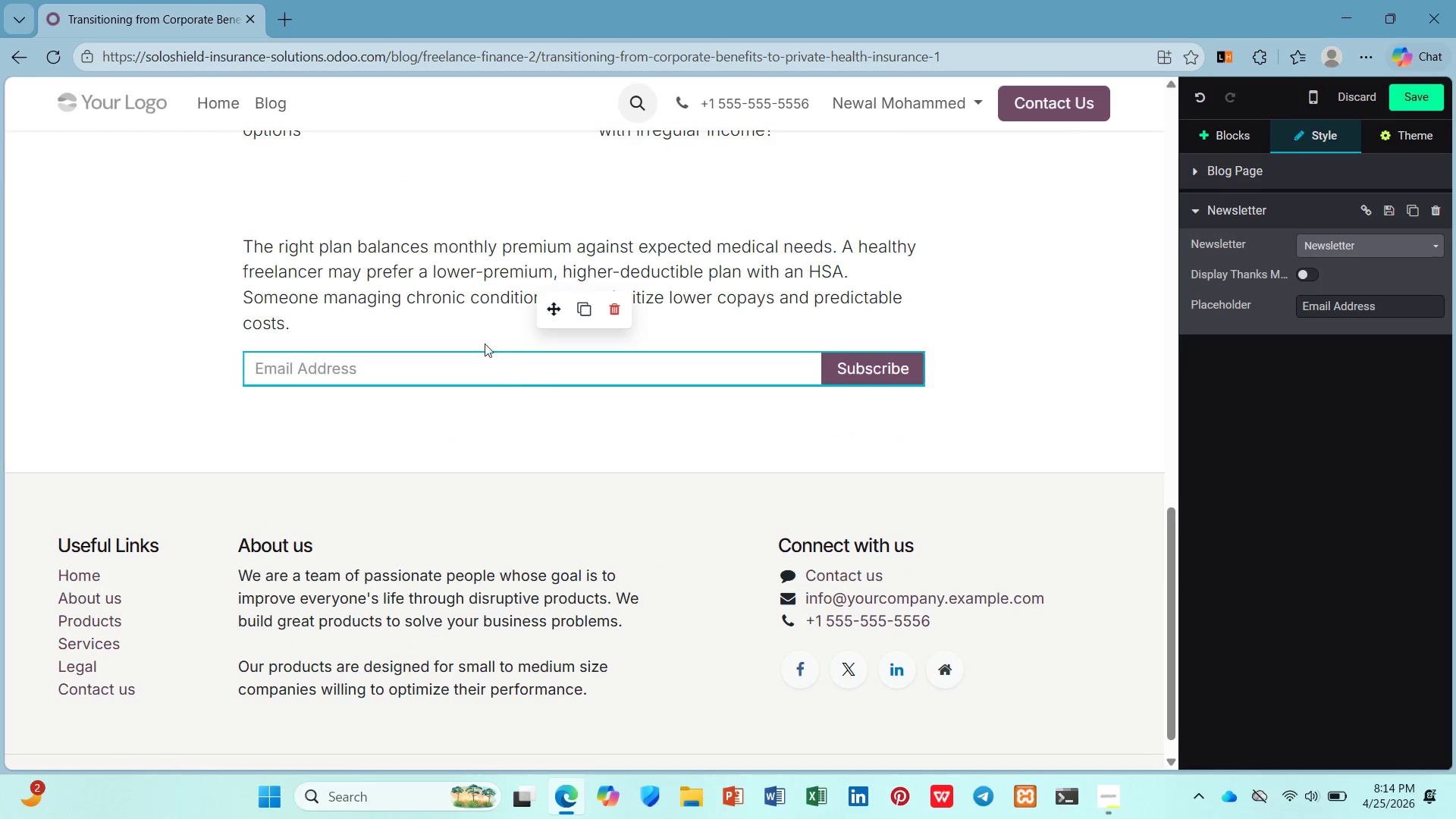 
left_click([477, 331])
 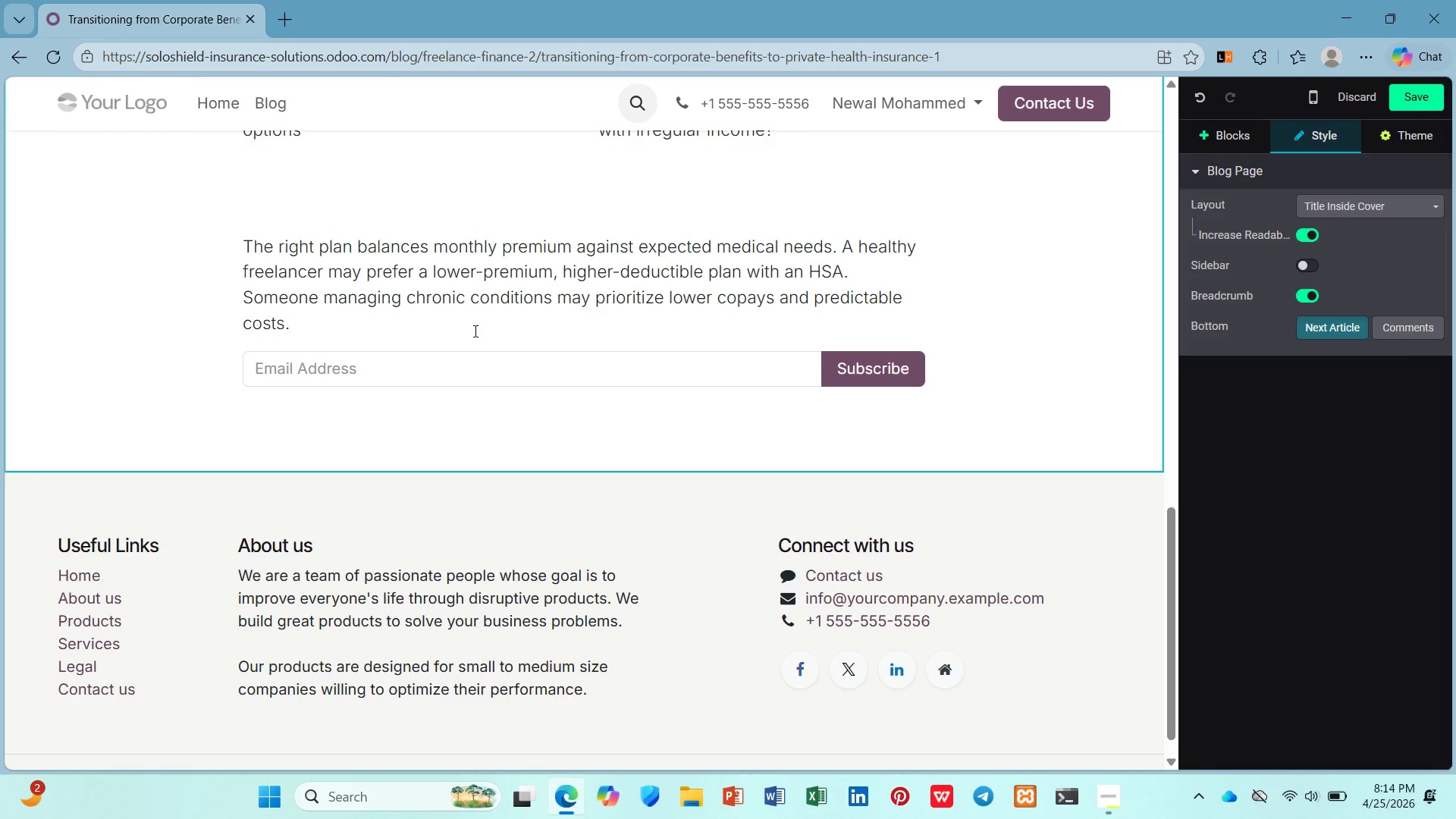 
key(Enter)
 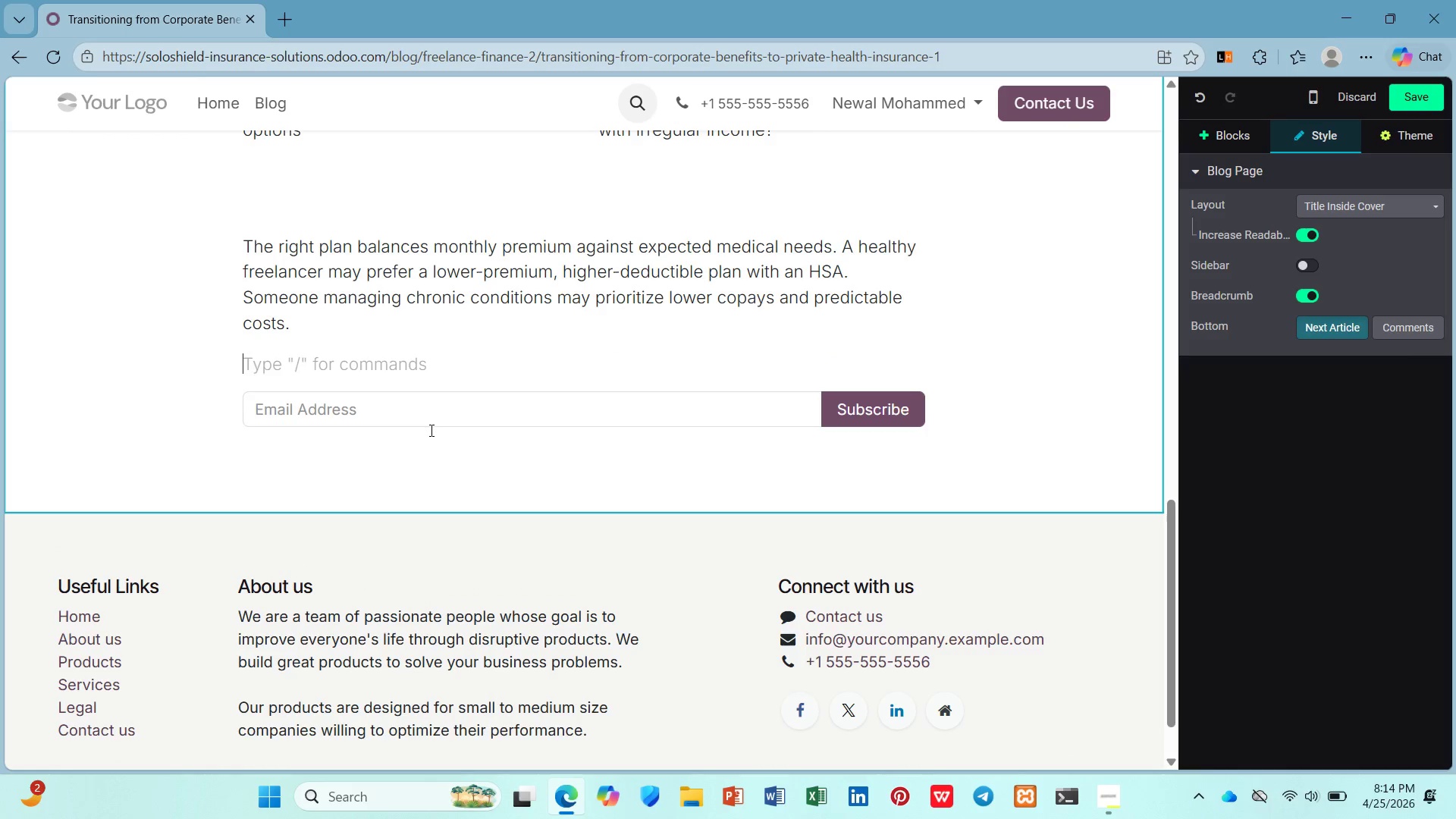 
double_click([427, 422])
 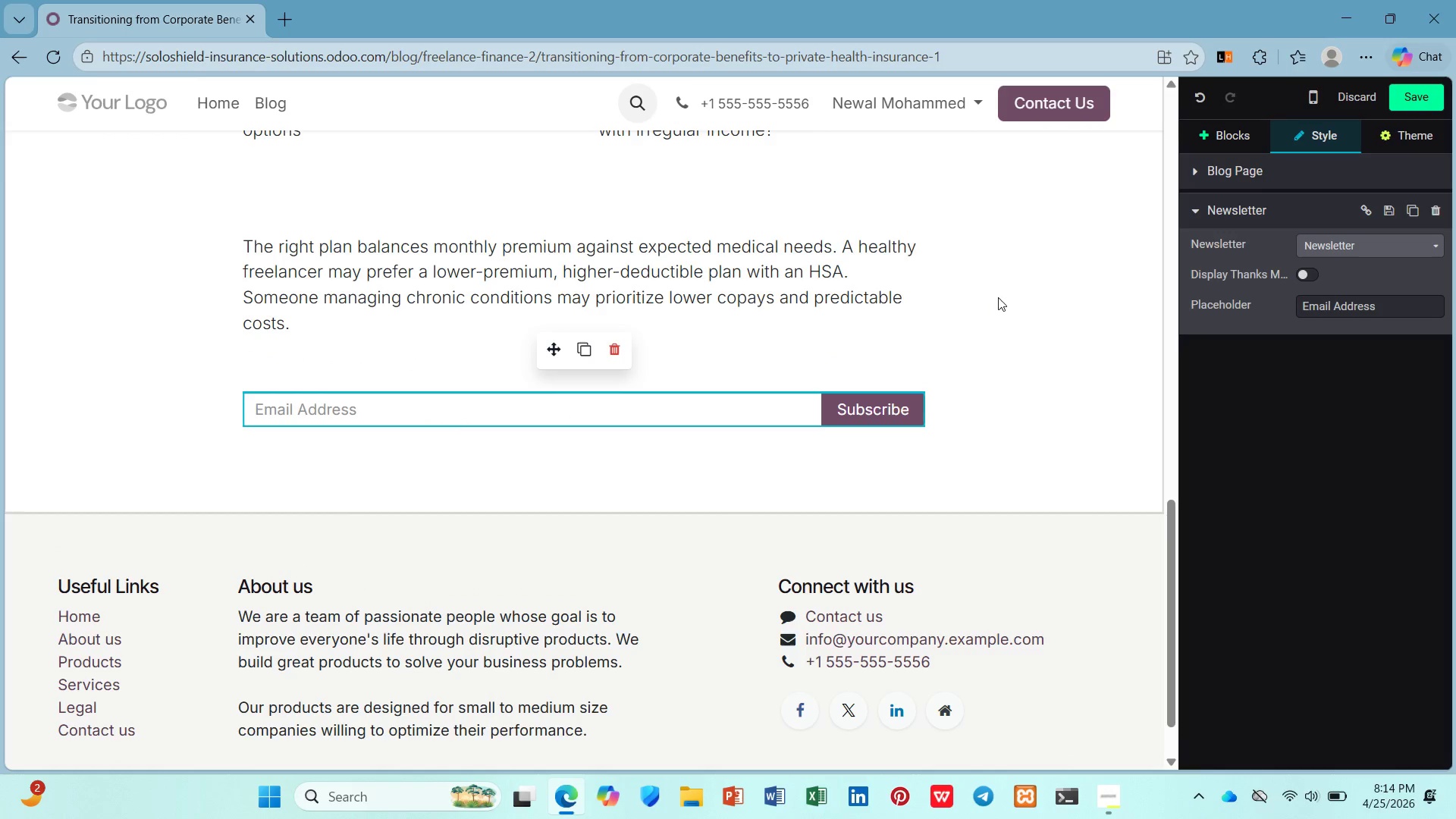 
wait(9.59)
 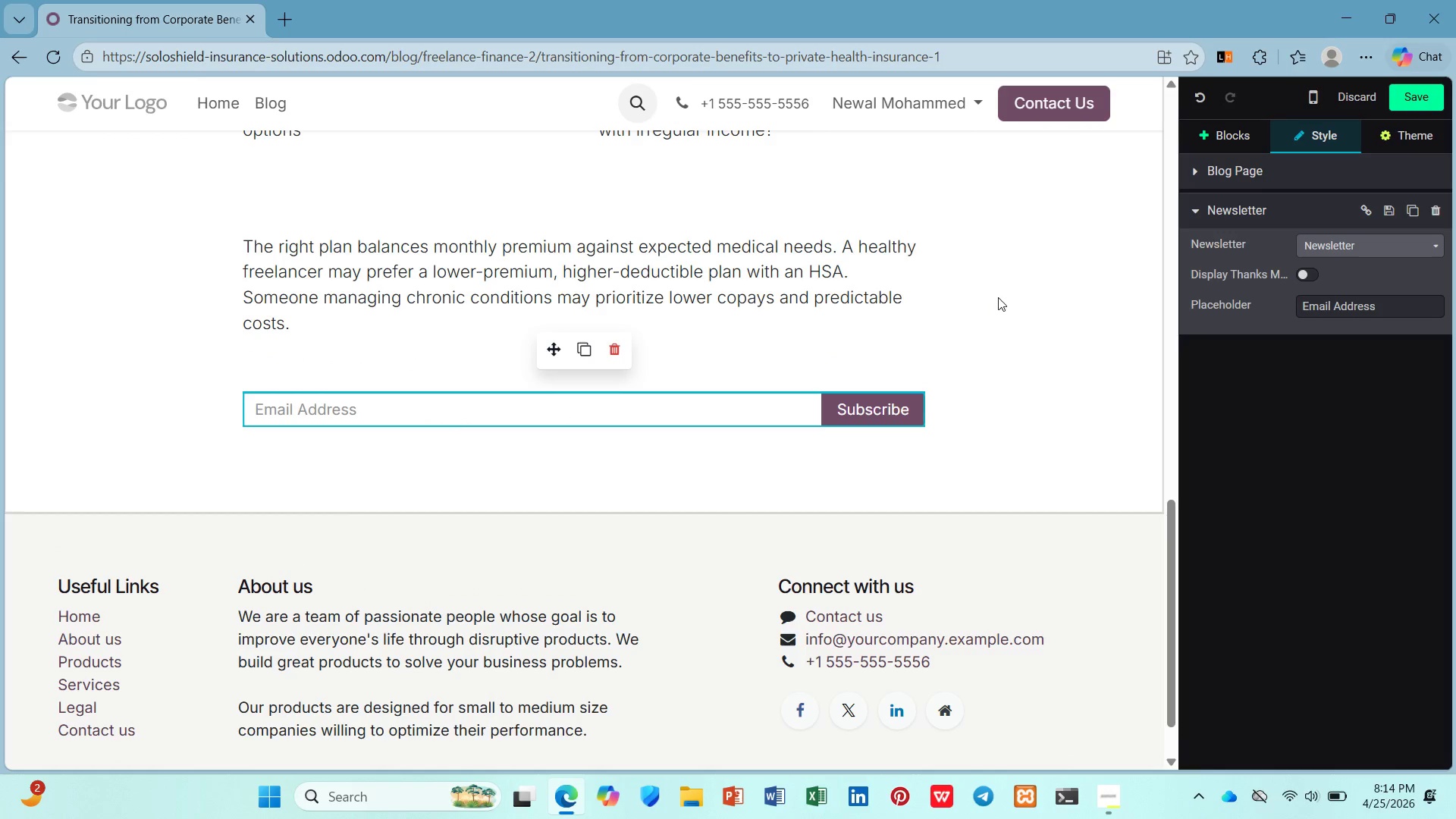 
left_click([1302, 278])
 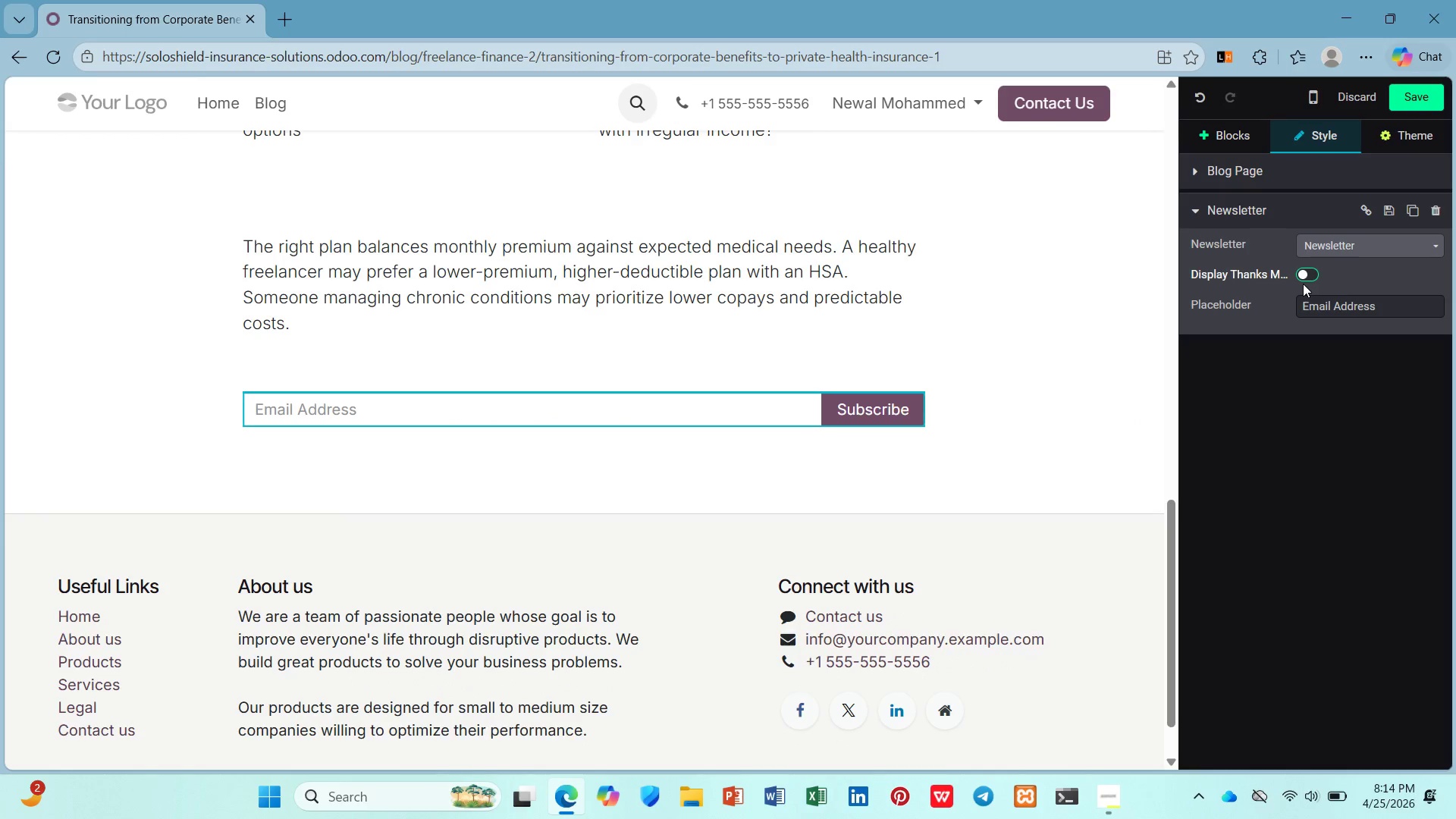 
wait(8.74)
 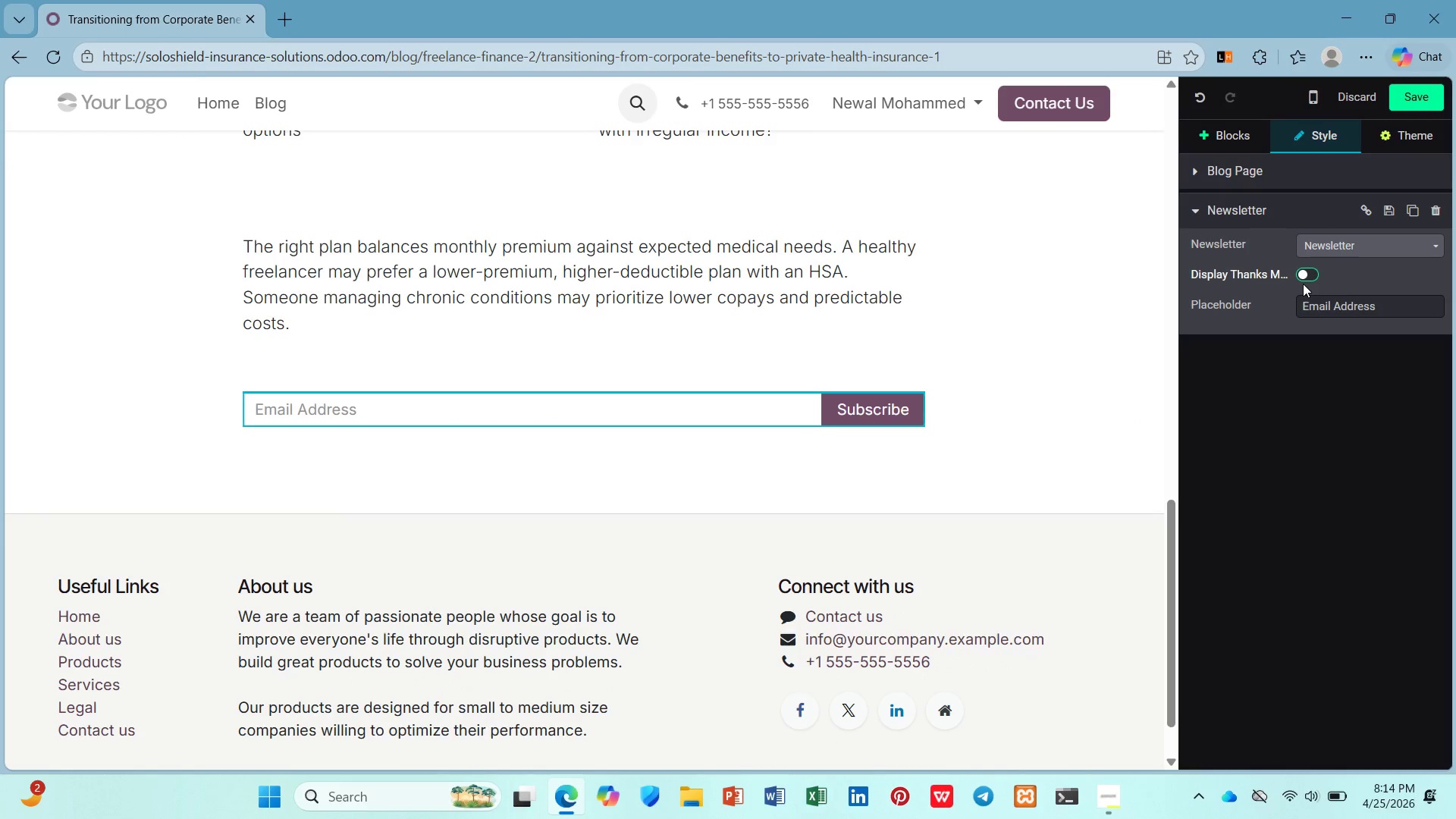 
left_click([904, 395])
 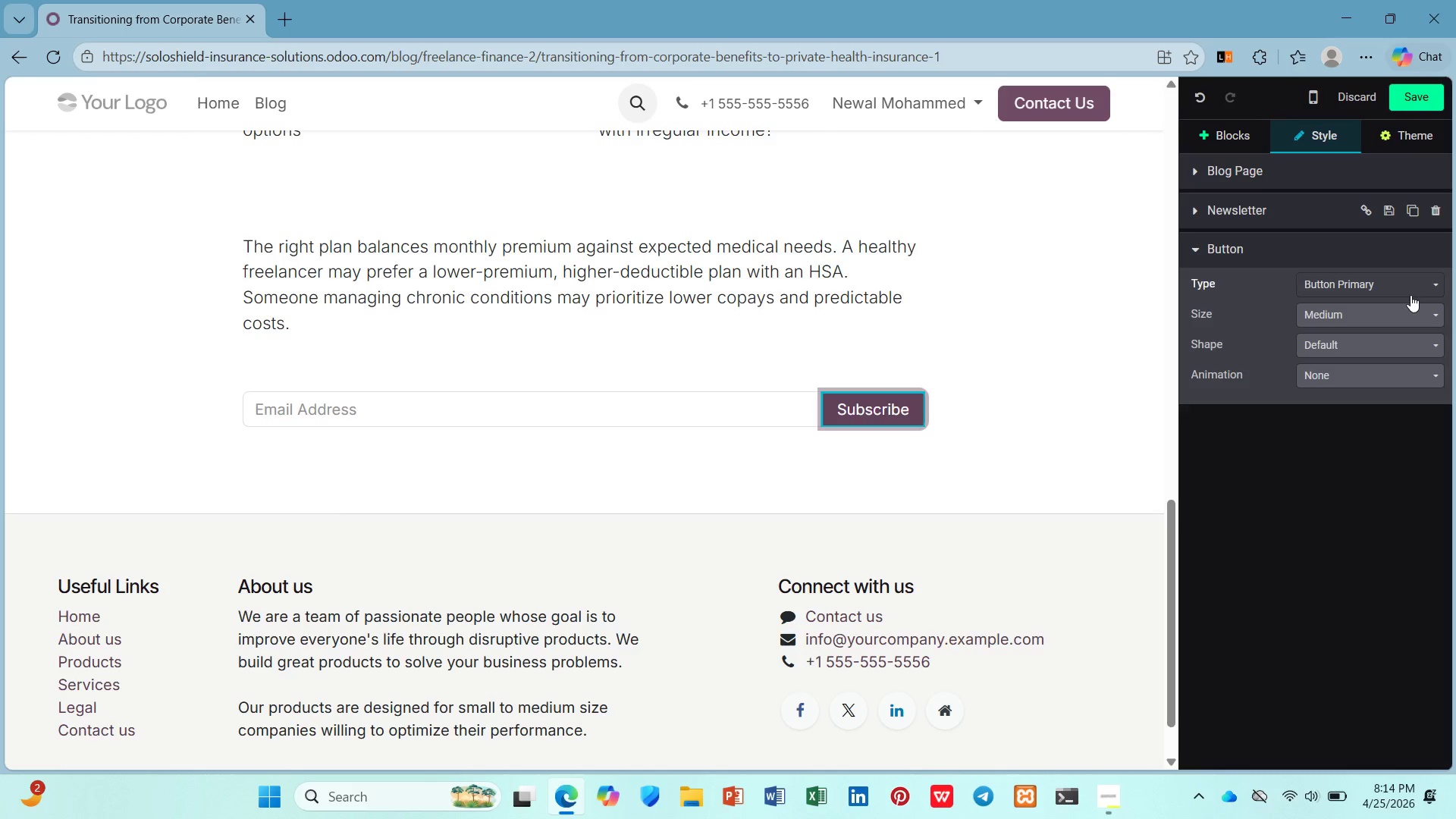 
left_click([1410, 293])
 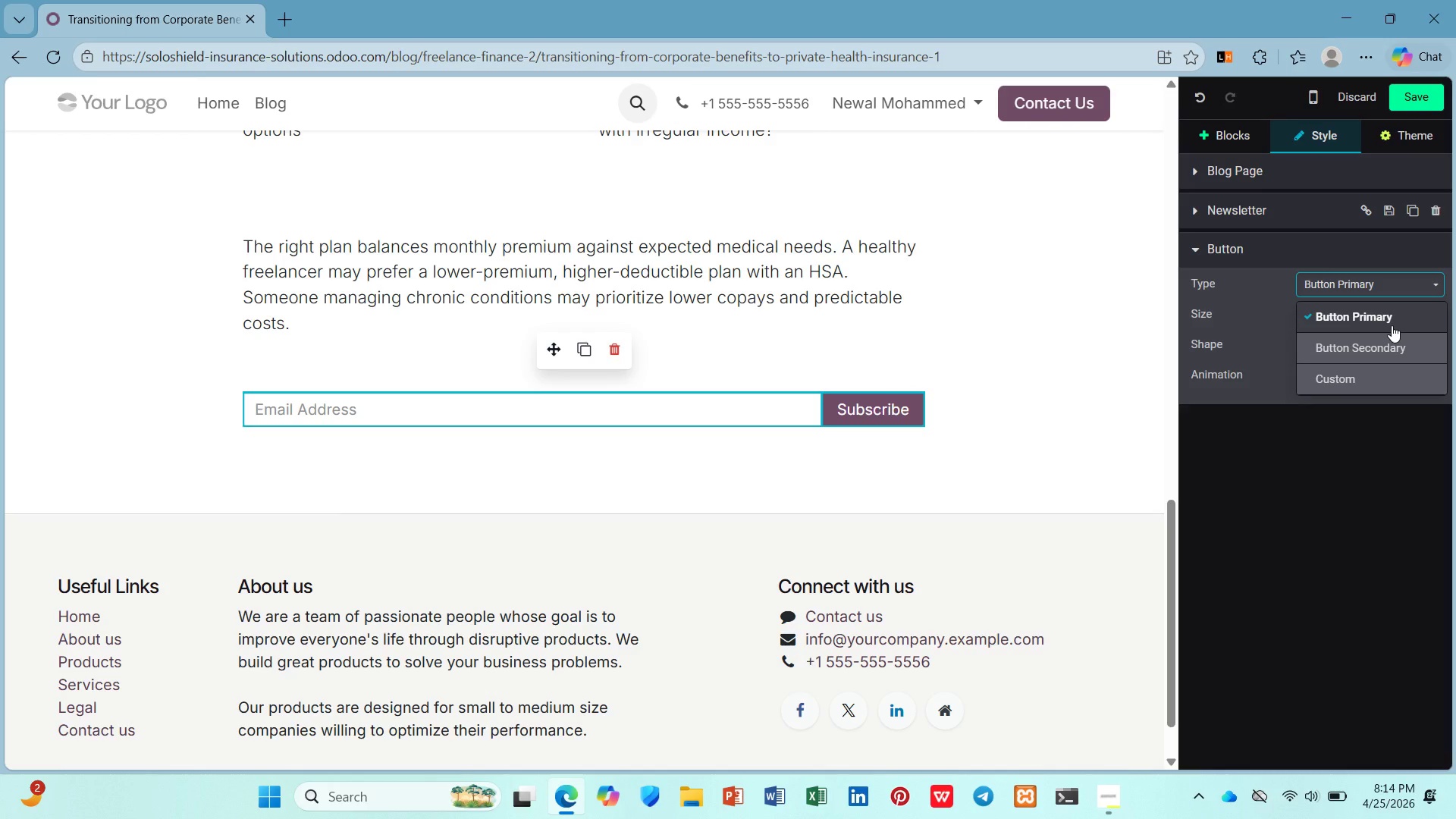 
wait(12.59)
 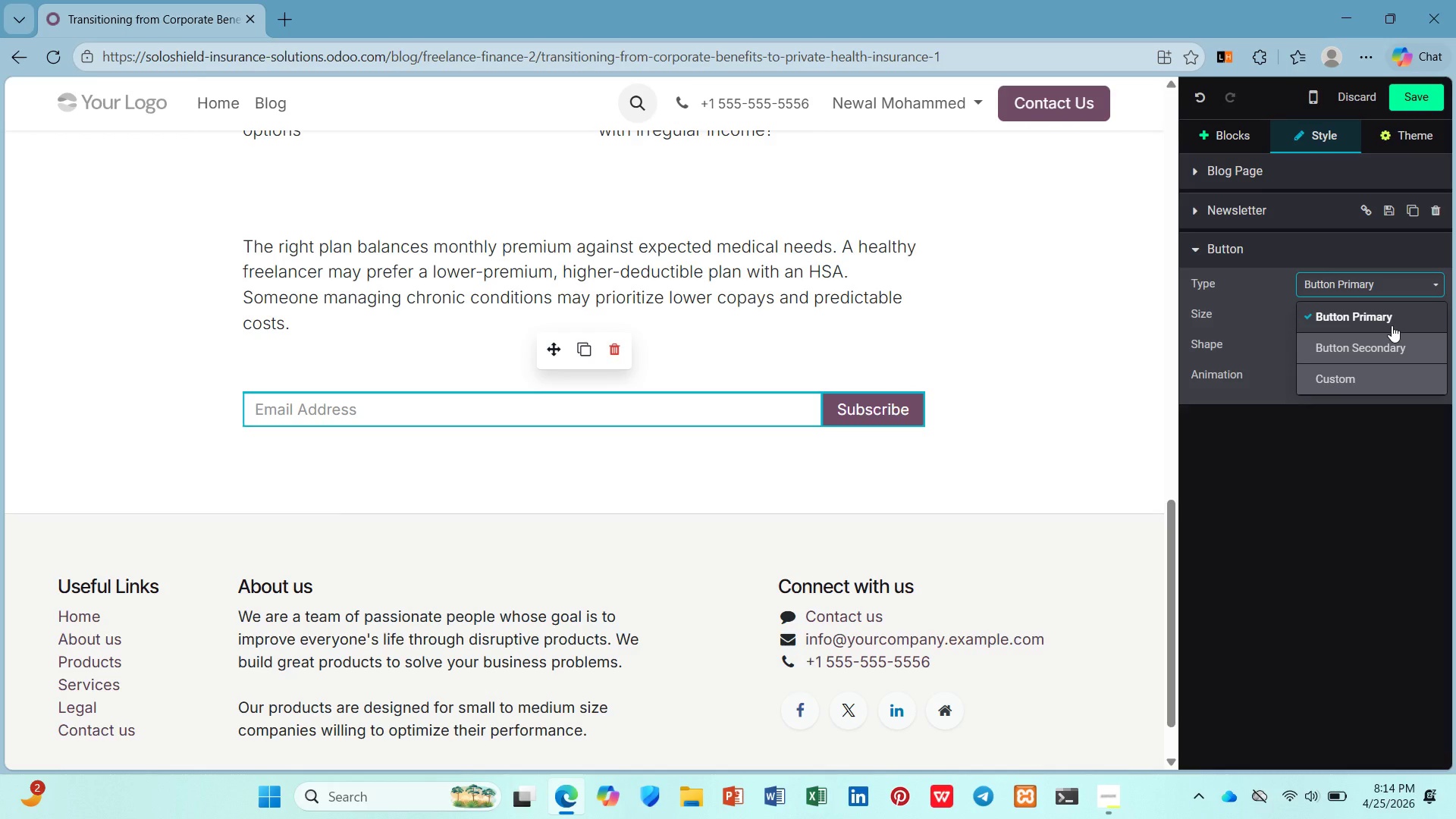 
left_click([604, 343])
 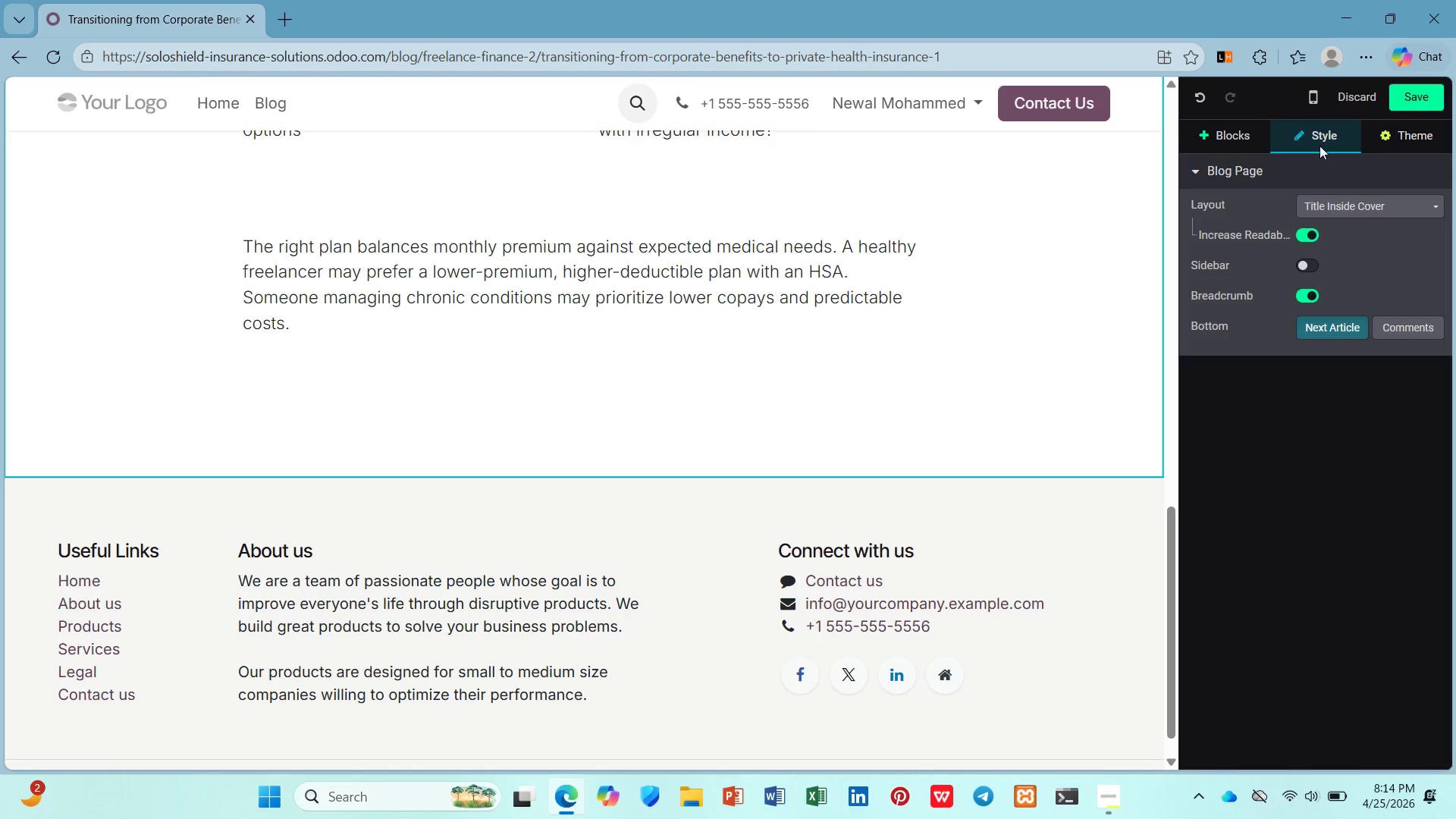 
left_click([1229, 134])
 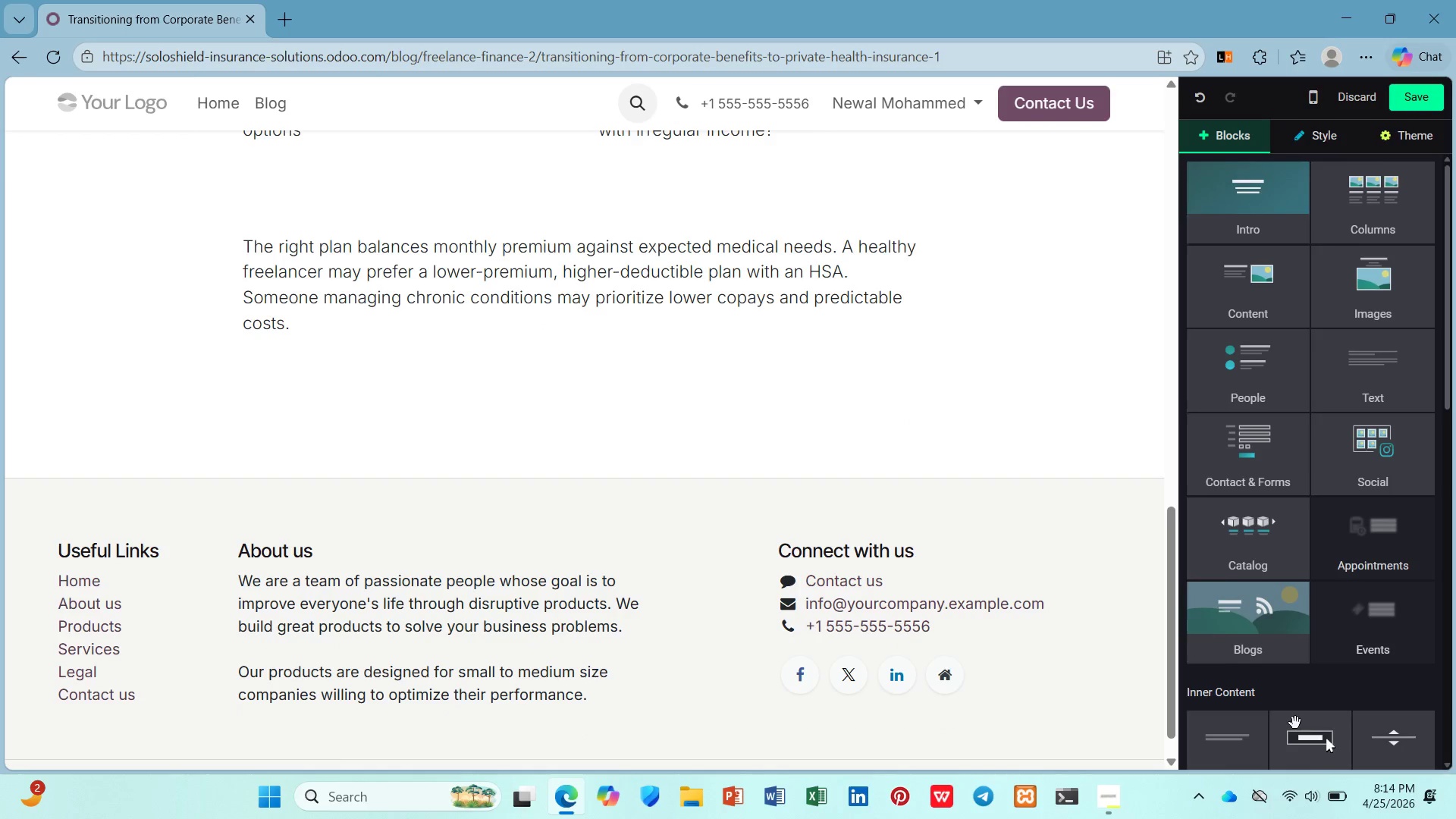 
left_click_drag(start_coordinate=[1301, 723], to_coordinate=[1333, 399])
 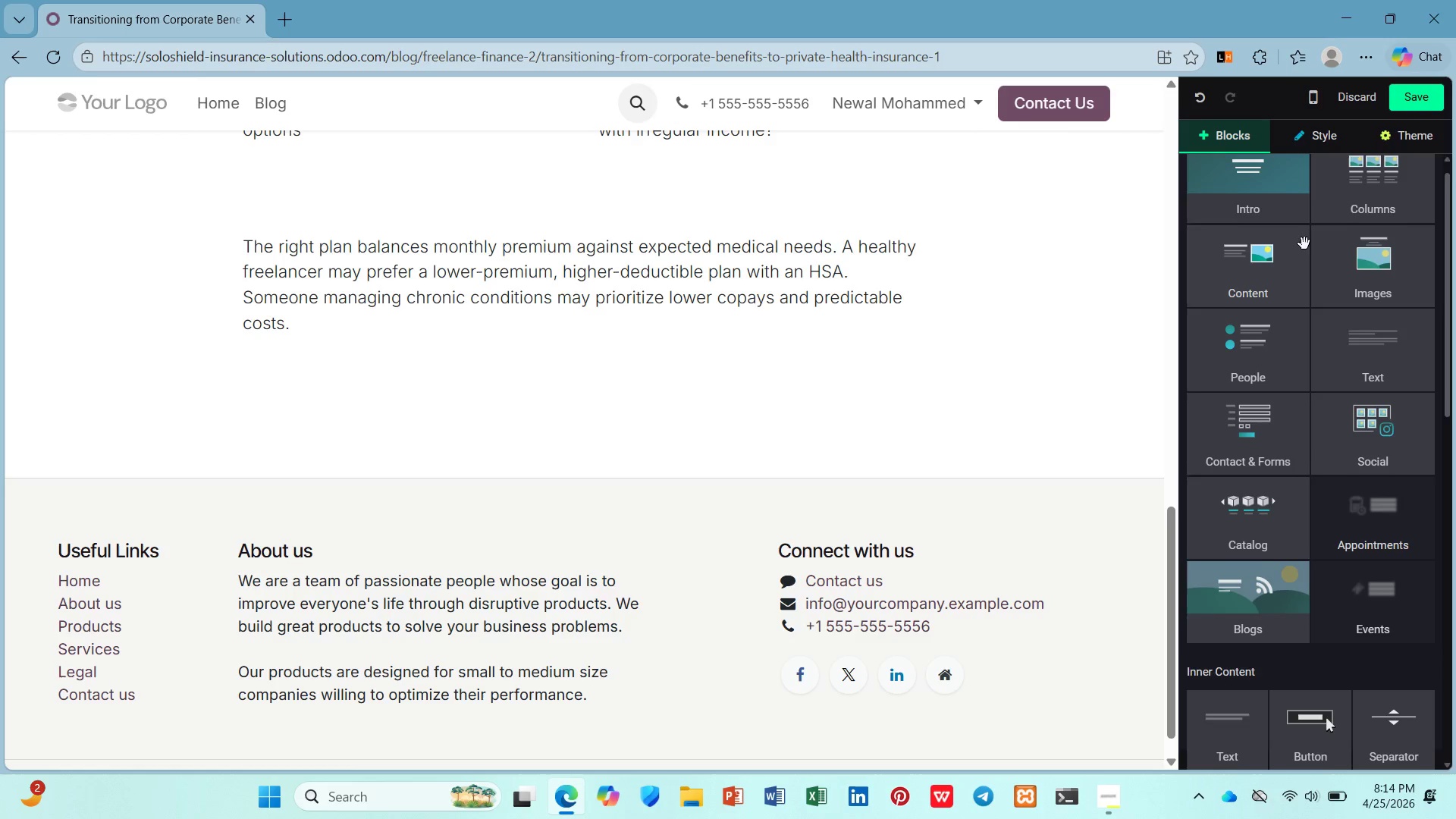 
scroll: coordinate [1310, 237], scroll_direction: up, amount: 6.0
 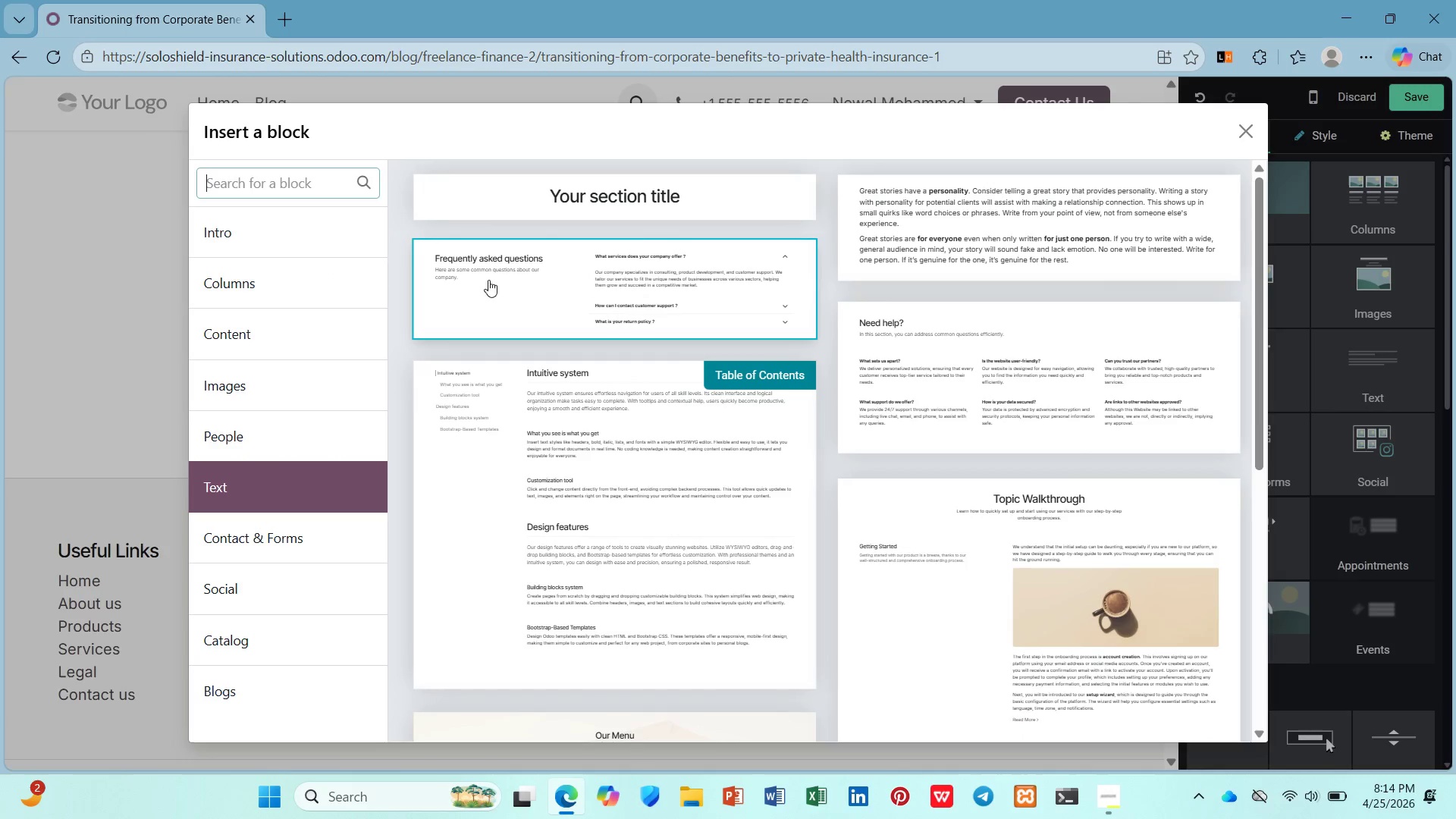 
left_click([539, 184])
 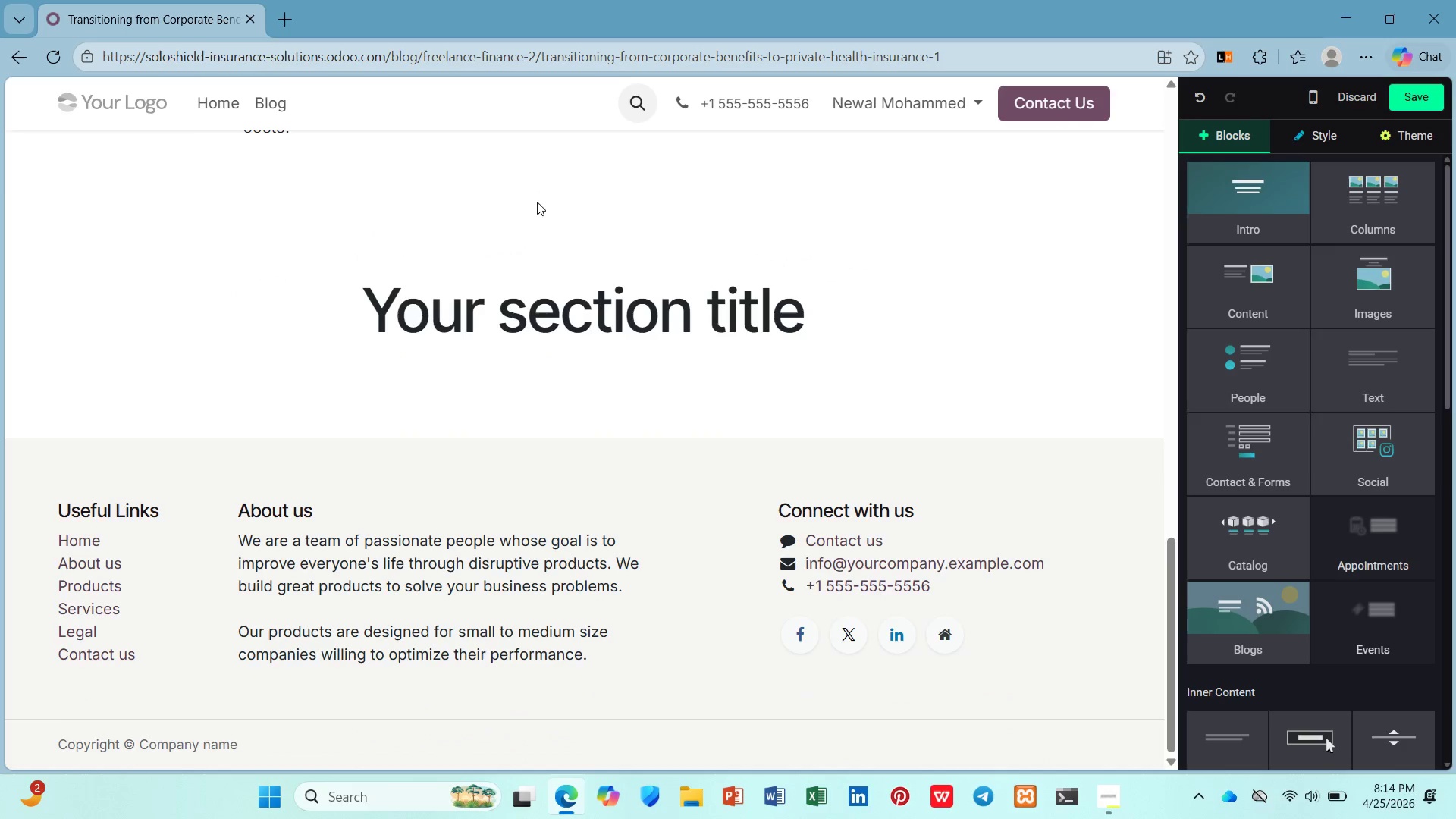 
left_click([541, 232])
 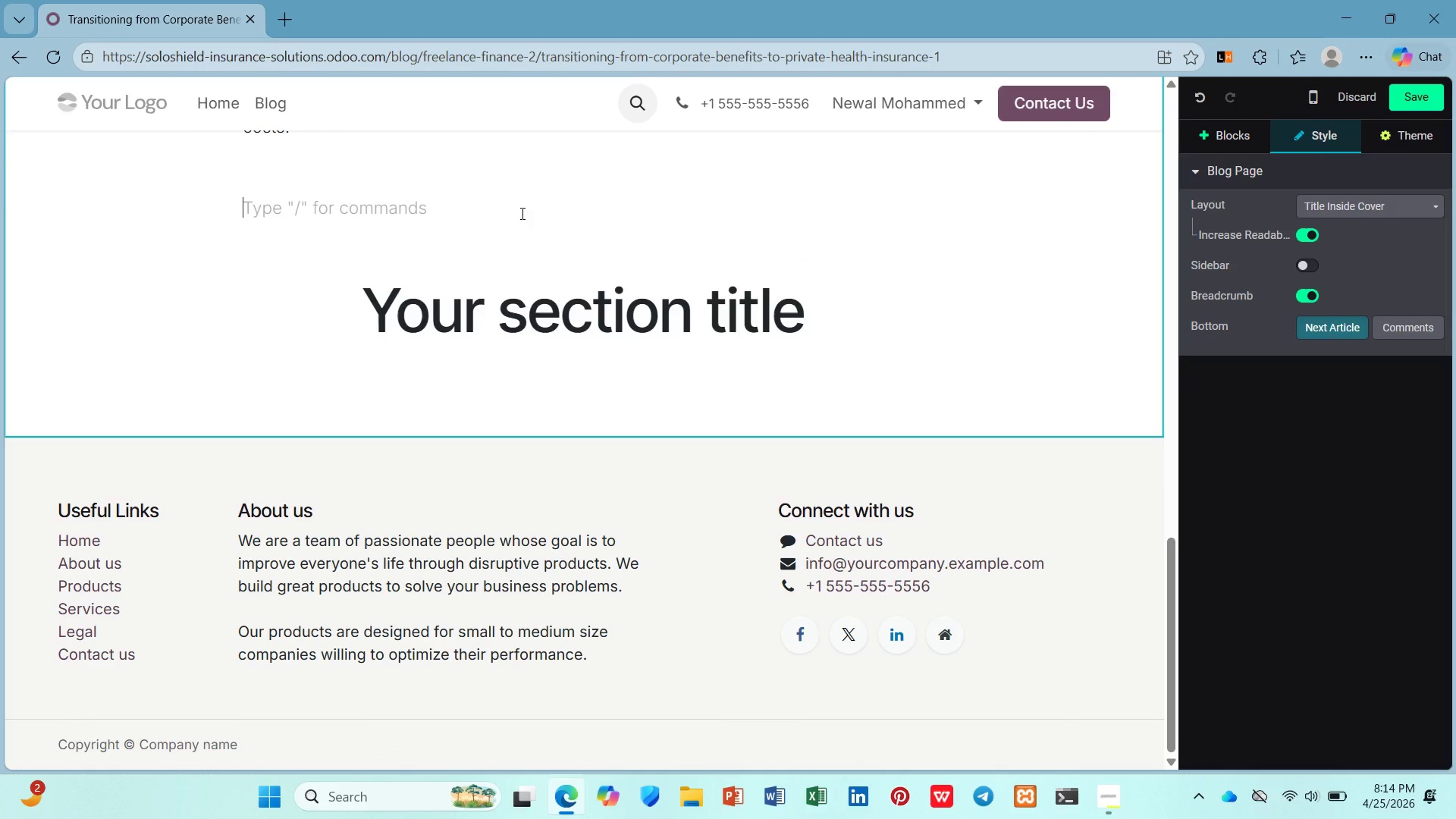 
key(Backspace)
 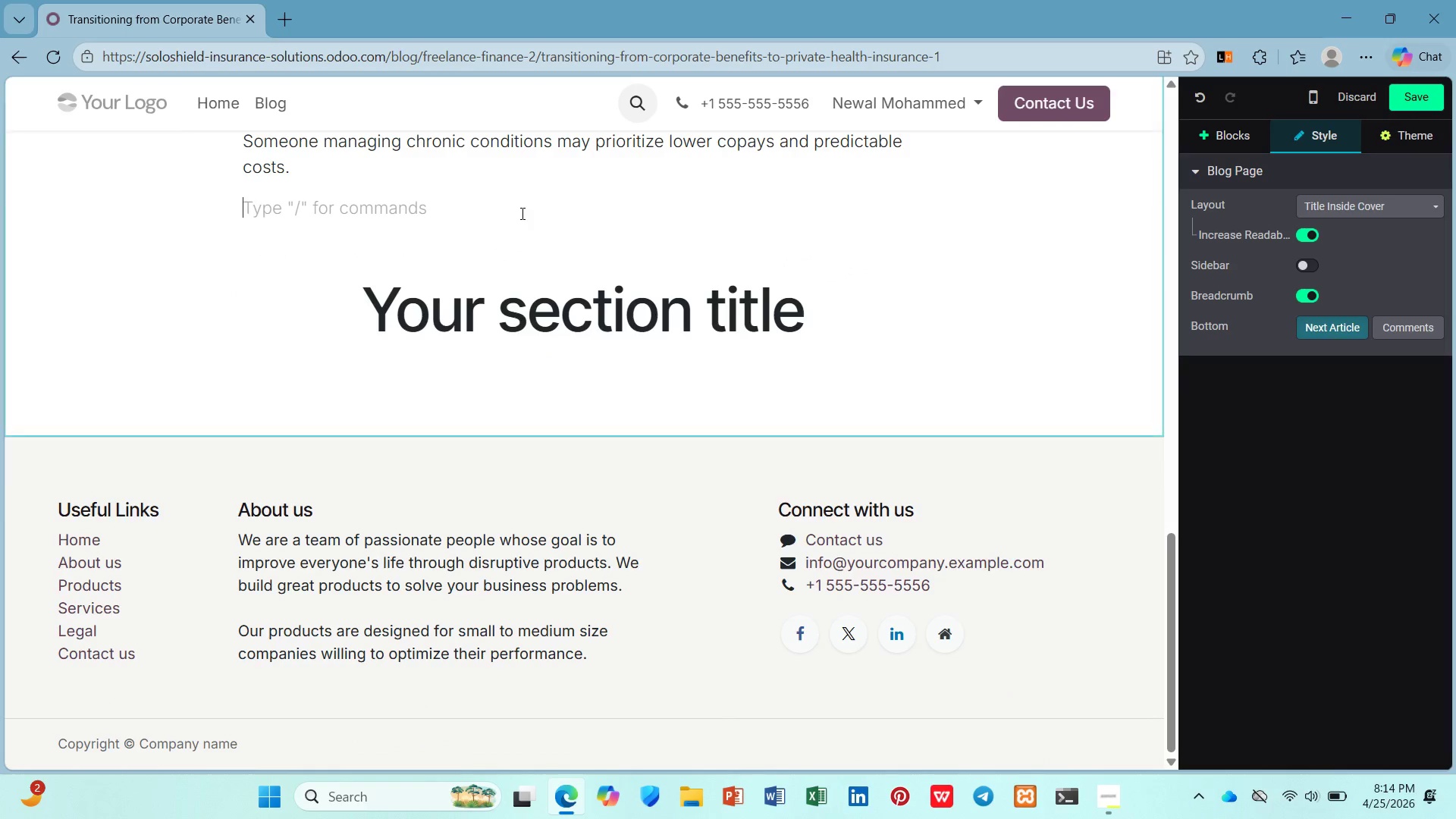 
key(Backspace)
 